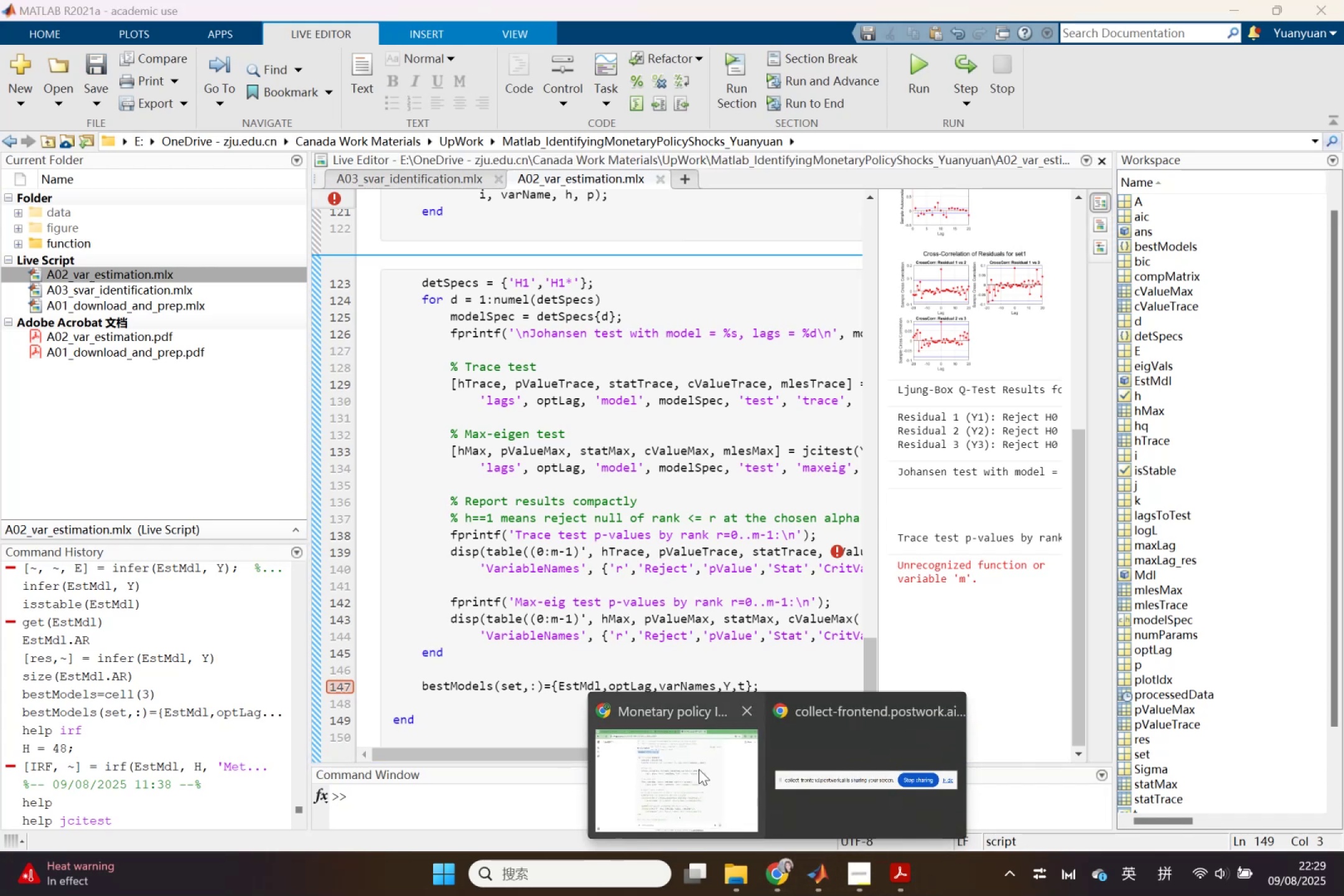 
left_click([699, 769])
 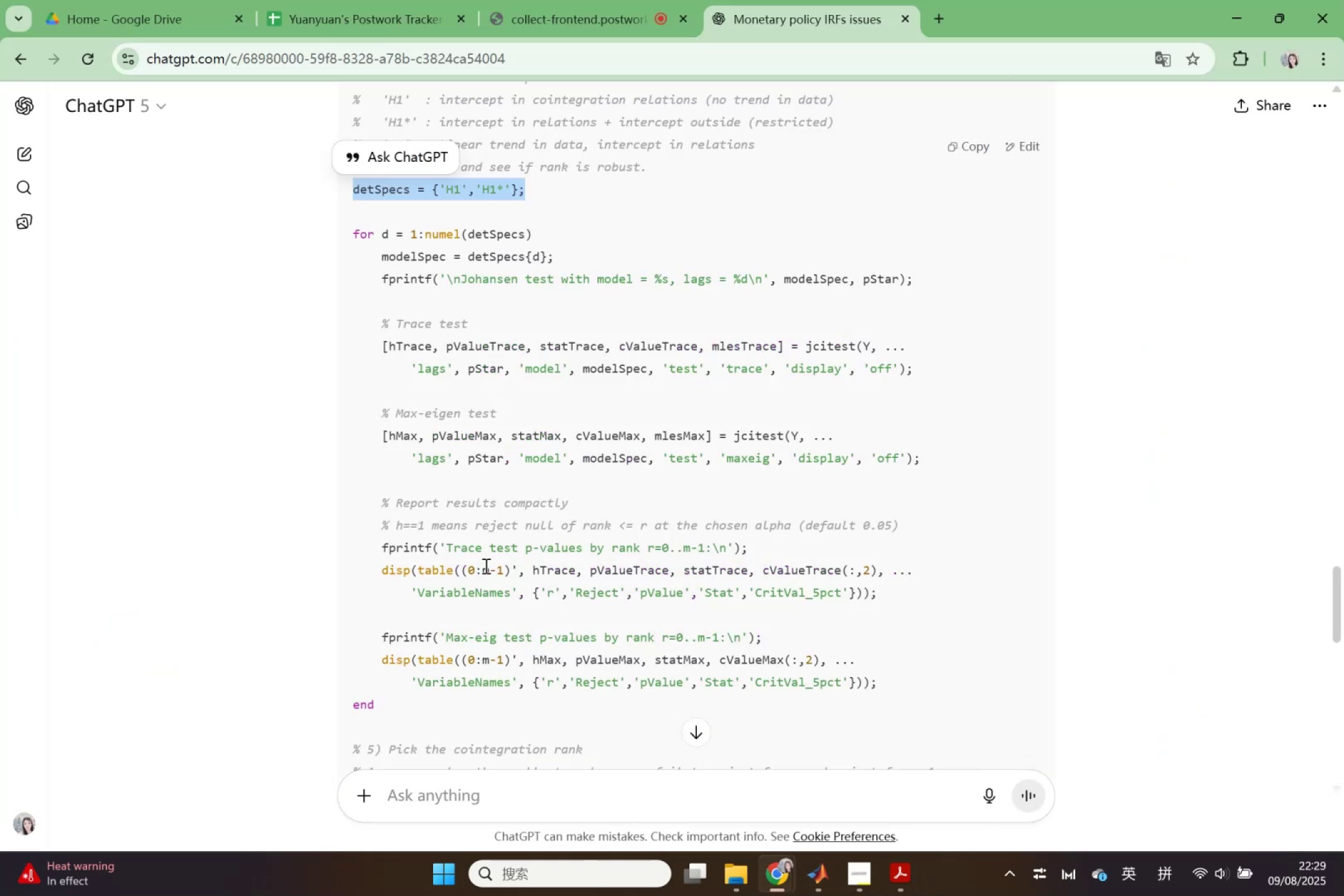 
left_click([482, 564])
 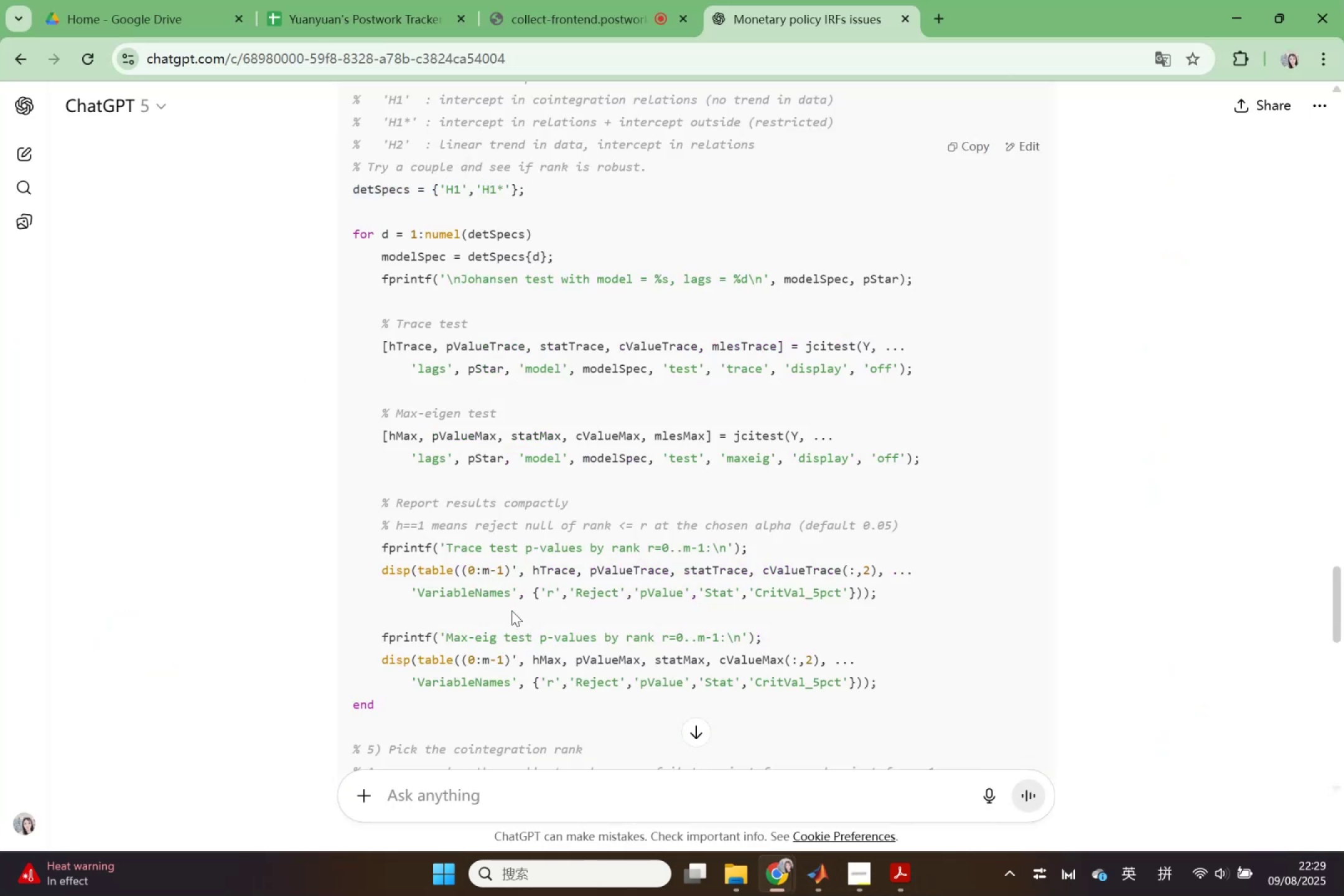 
scroll: coordinate [503, 633], scroll_direction: up, amount: 3.0
 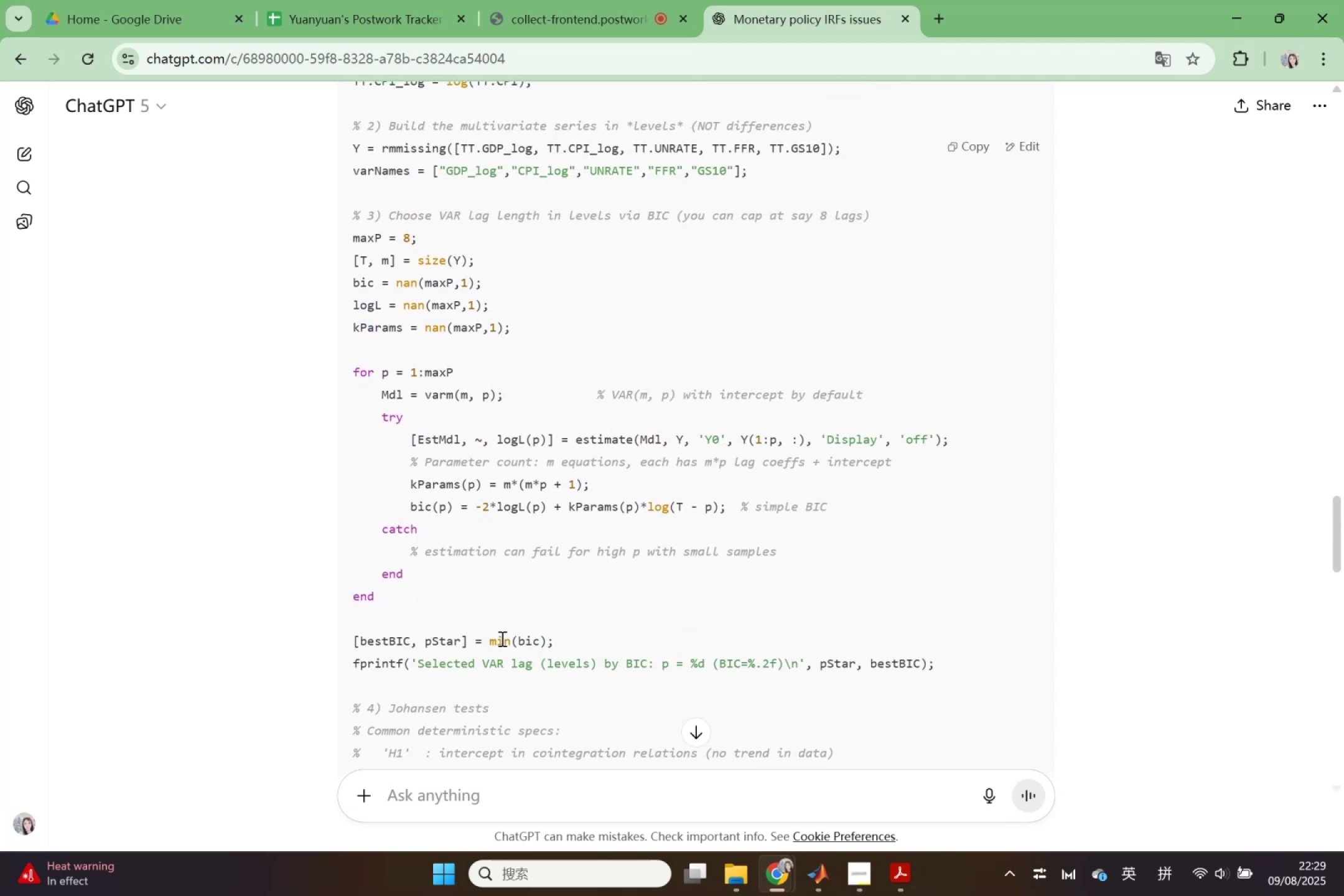 
scroll: coordinate [501, 638], scroll_direction: down, amount: 1.0
 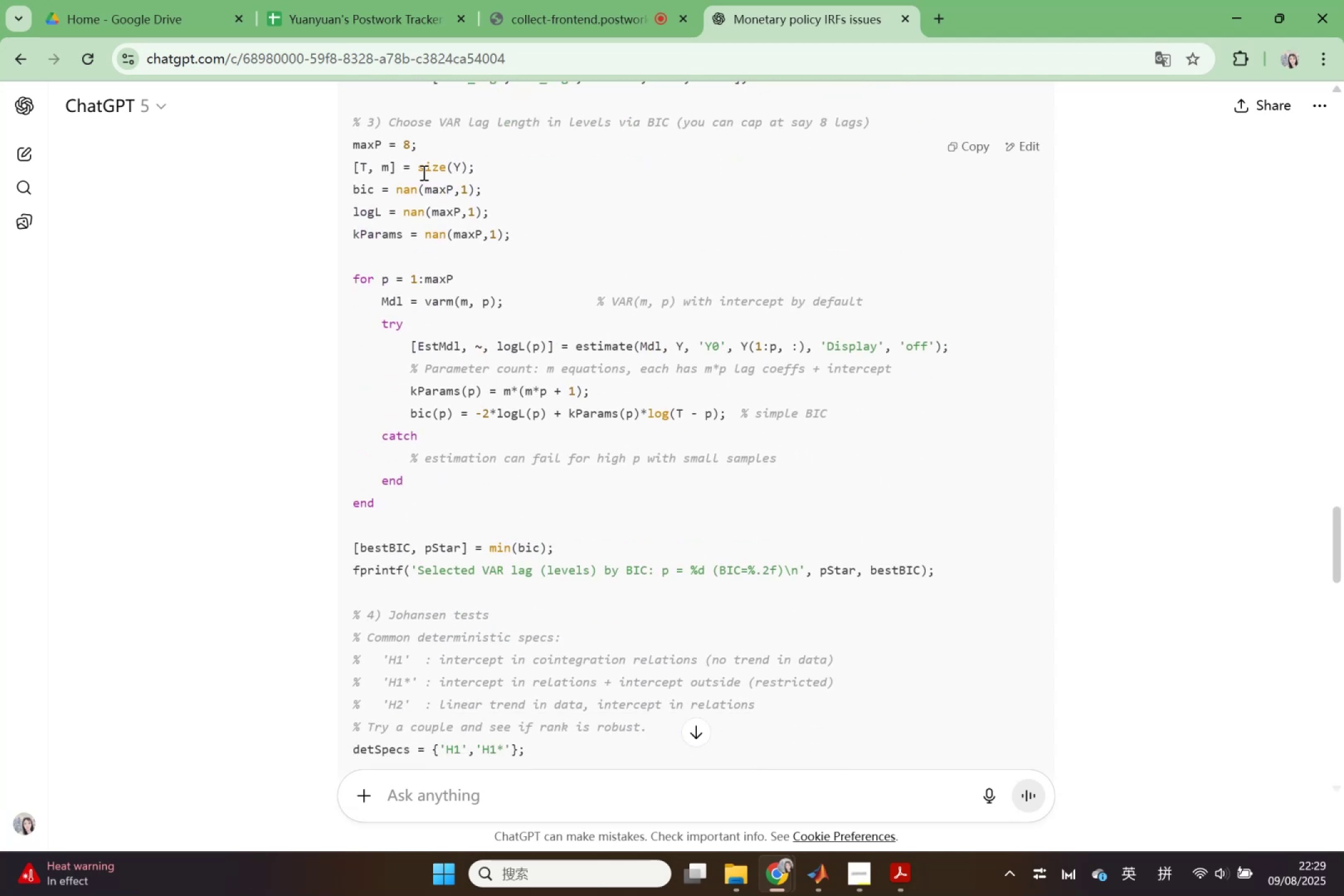 
left_click_drag(start_coordinate=[415, 167], to_coordinate=[469, 175])
 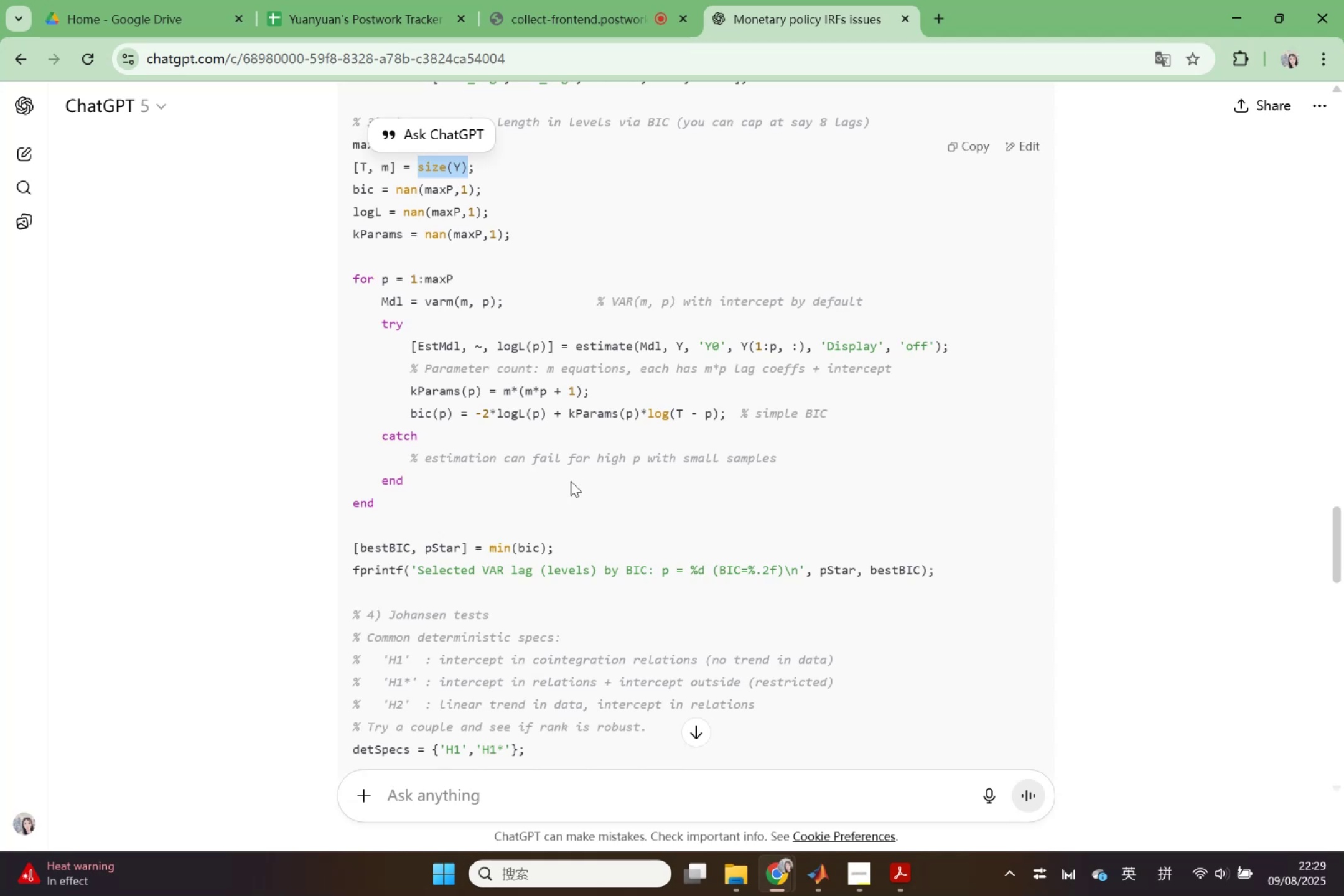 
left_click([829, 865])
 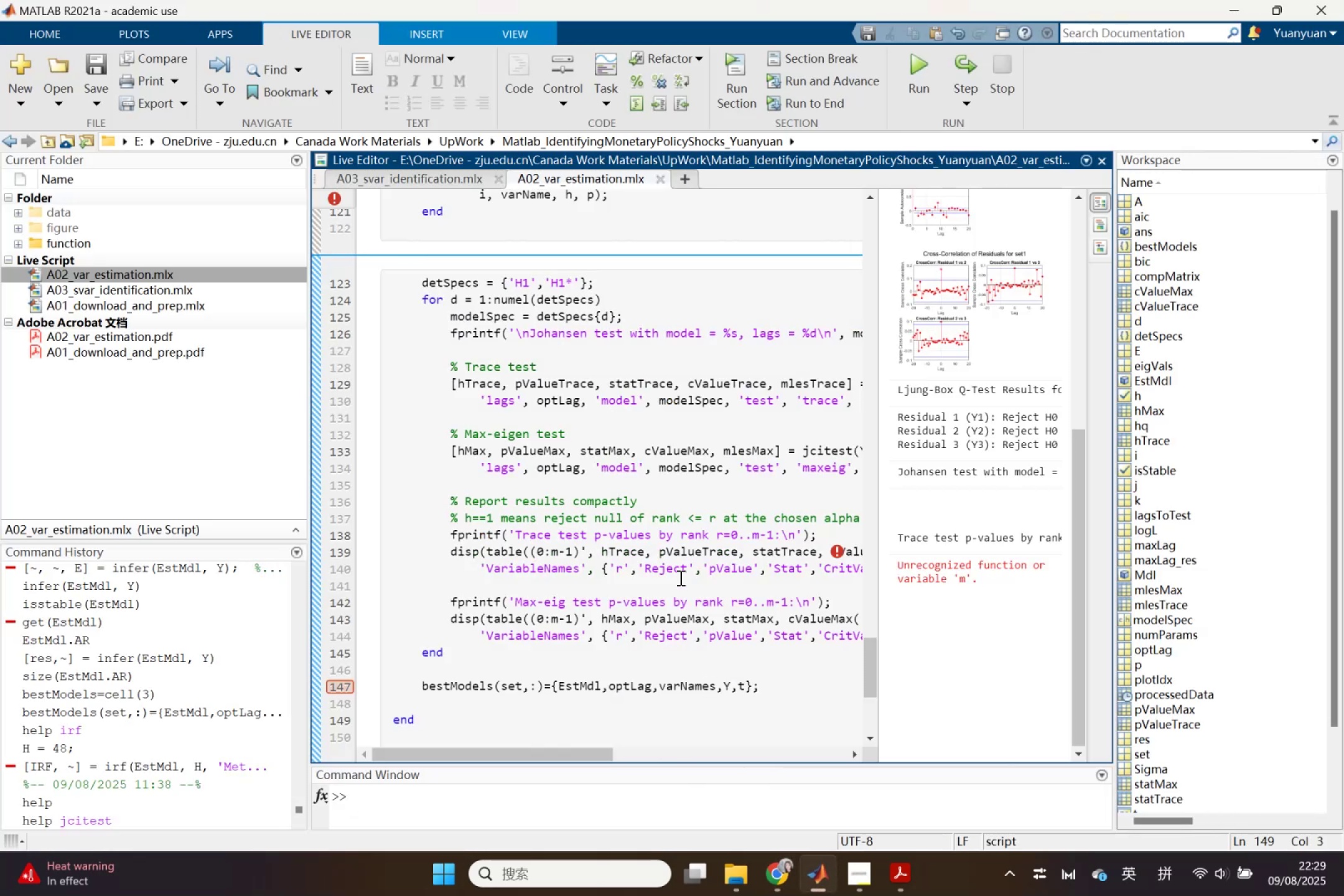 
scroll: coordinate [673, 587], scroll_direction: up, amount: 9.0
 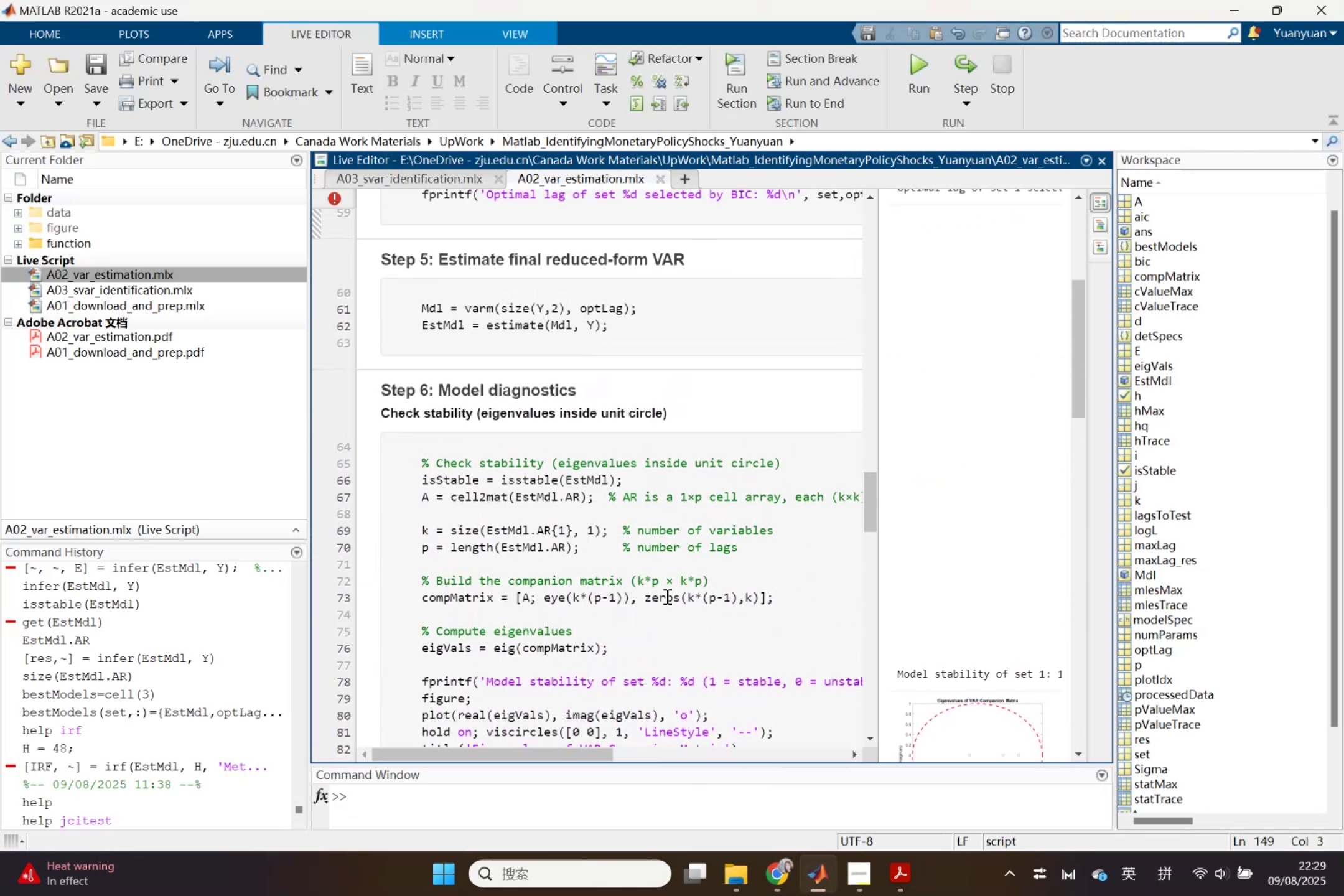 
scroll: coordinate [665, 596], scroll_direction: down, amount: 12.0
 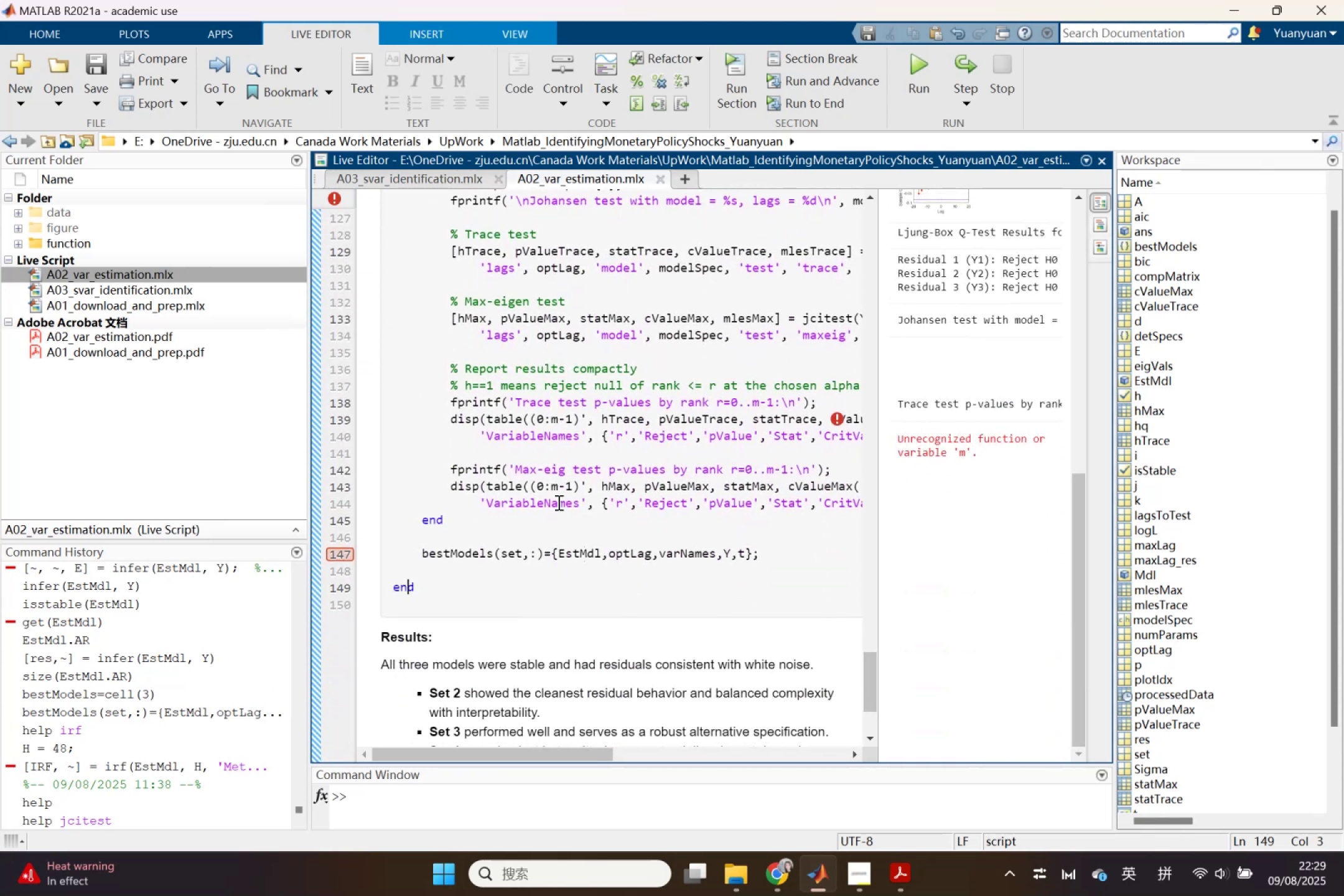 
left_click_drag(start_coordinate=[560, 420], to_coordinate=[549, 418])
 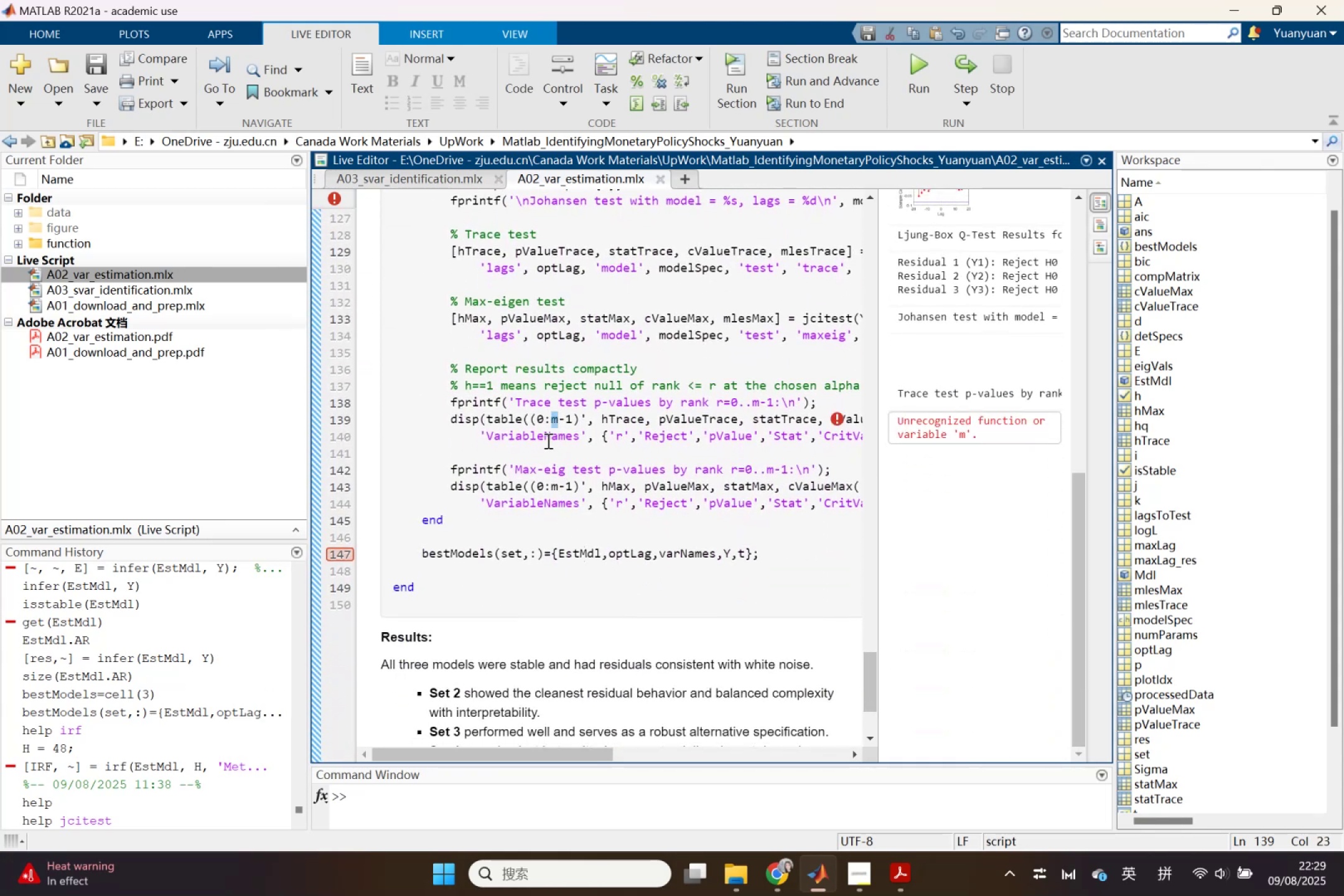 
key(Control+ControlLeft)
 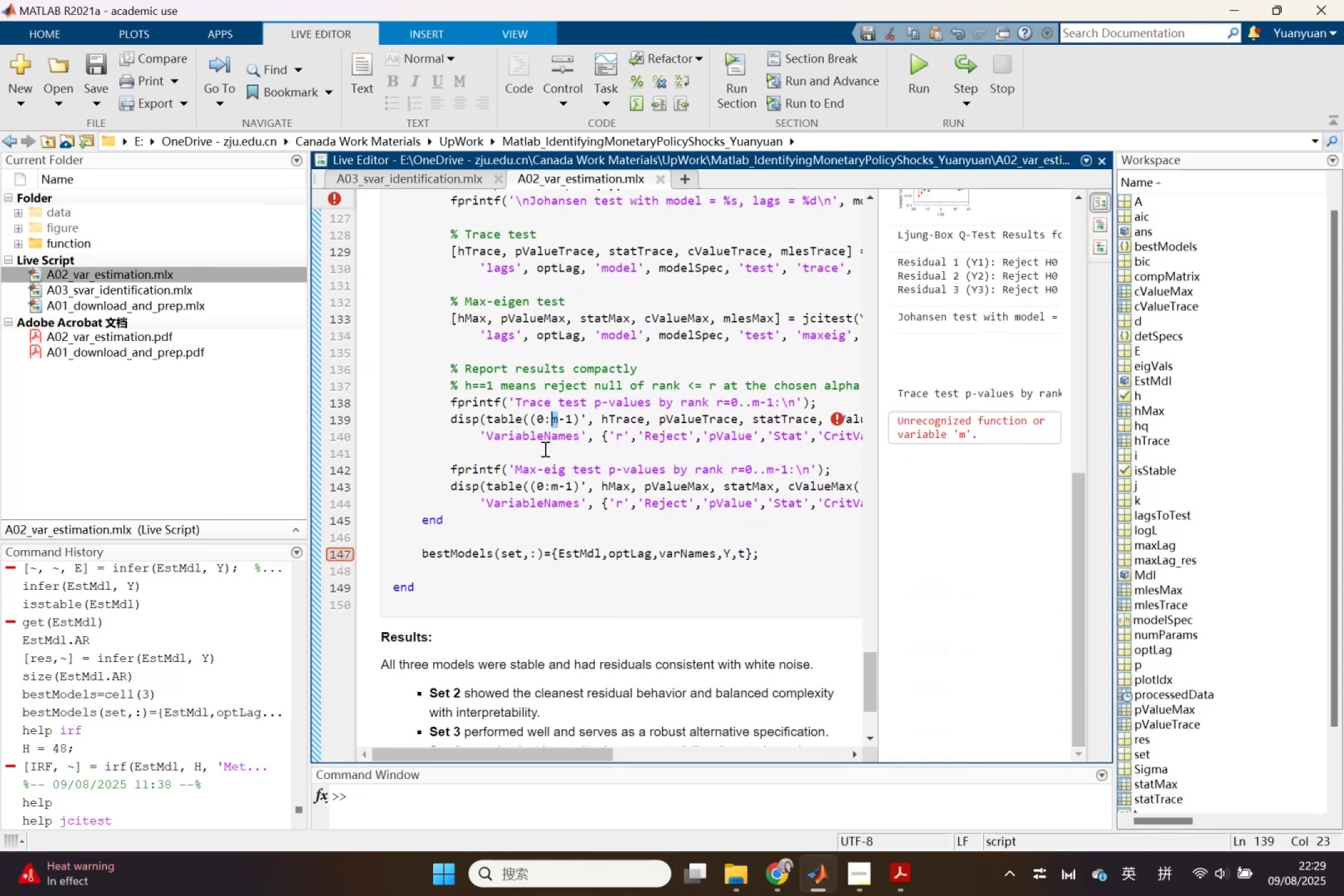 
key(Control+F)
 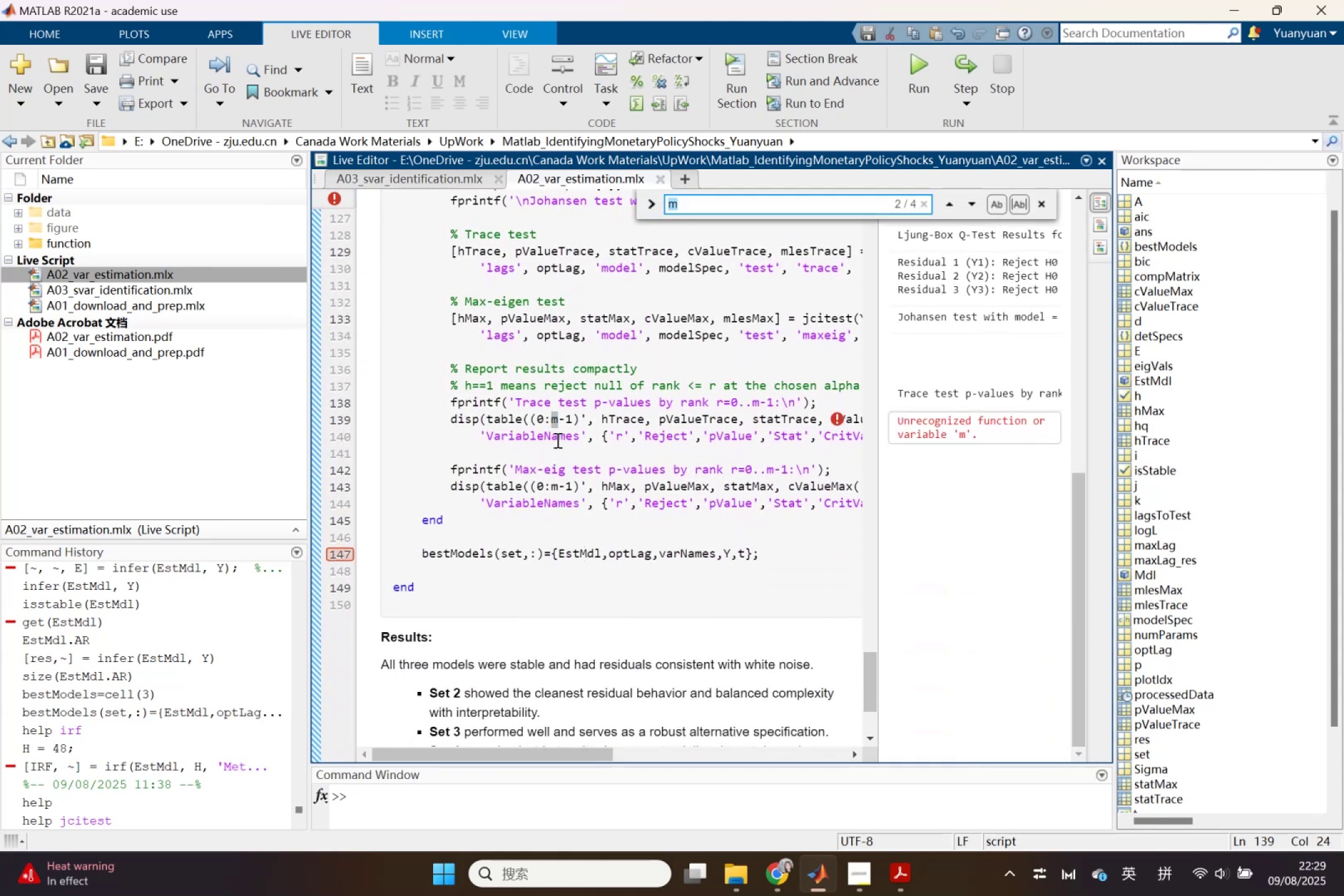 
key(K)
 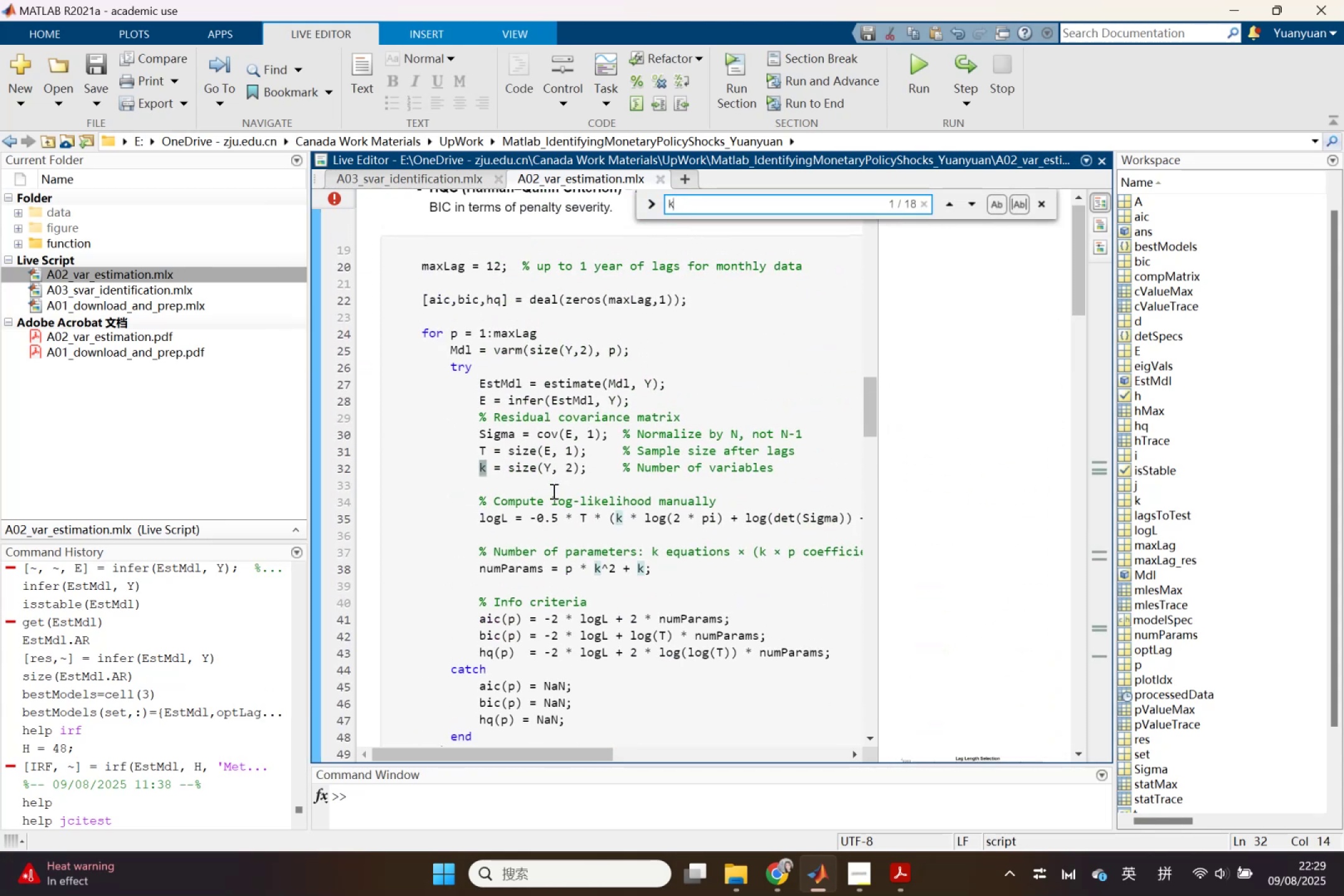 
scroll: coordinate [551, 492], scroll_direction: down, amount: 12.0
 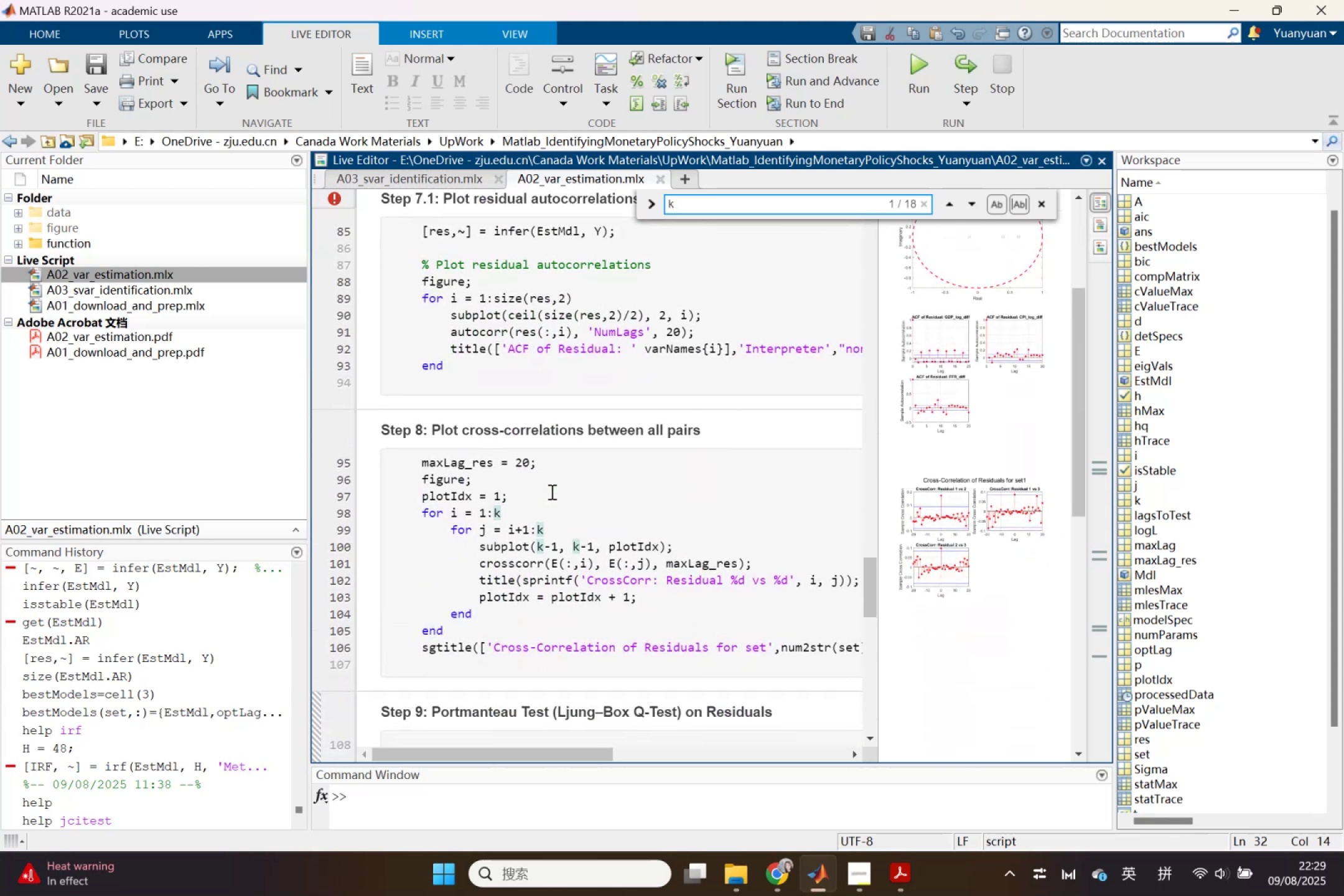 
left_click([551, 492])
 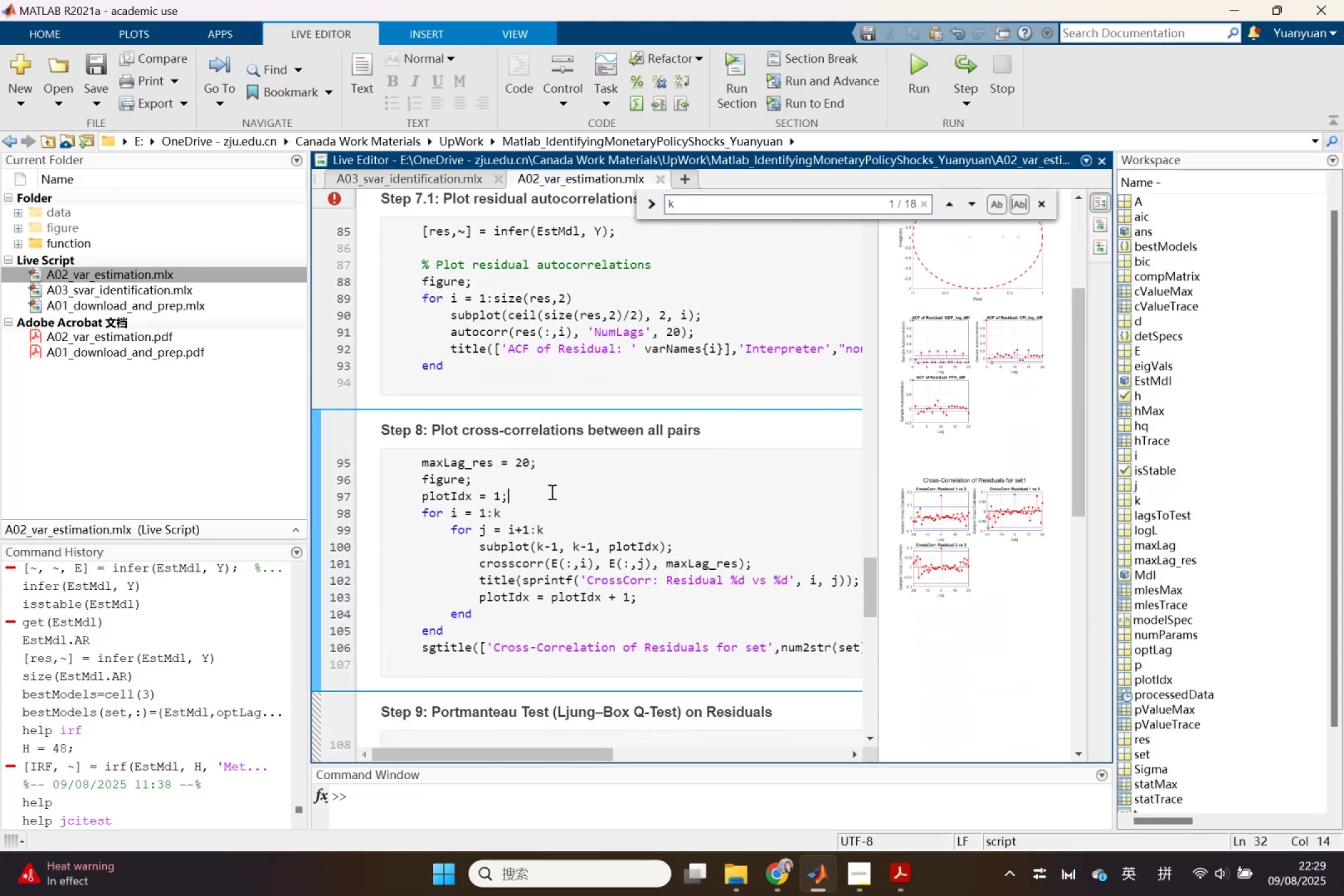 
scroll: coordinate [544, 515], scroll_direction: down, amount: 7.0
 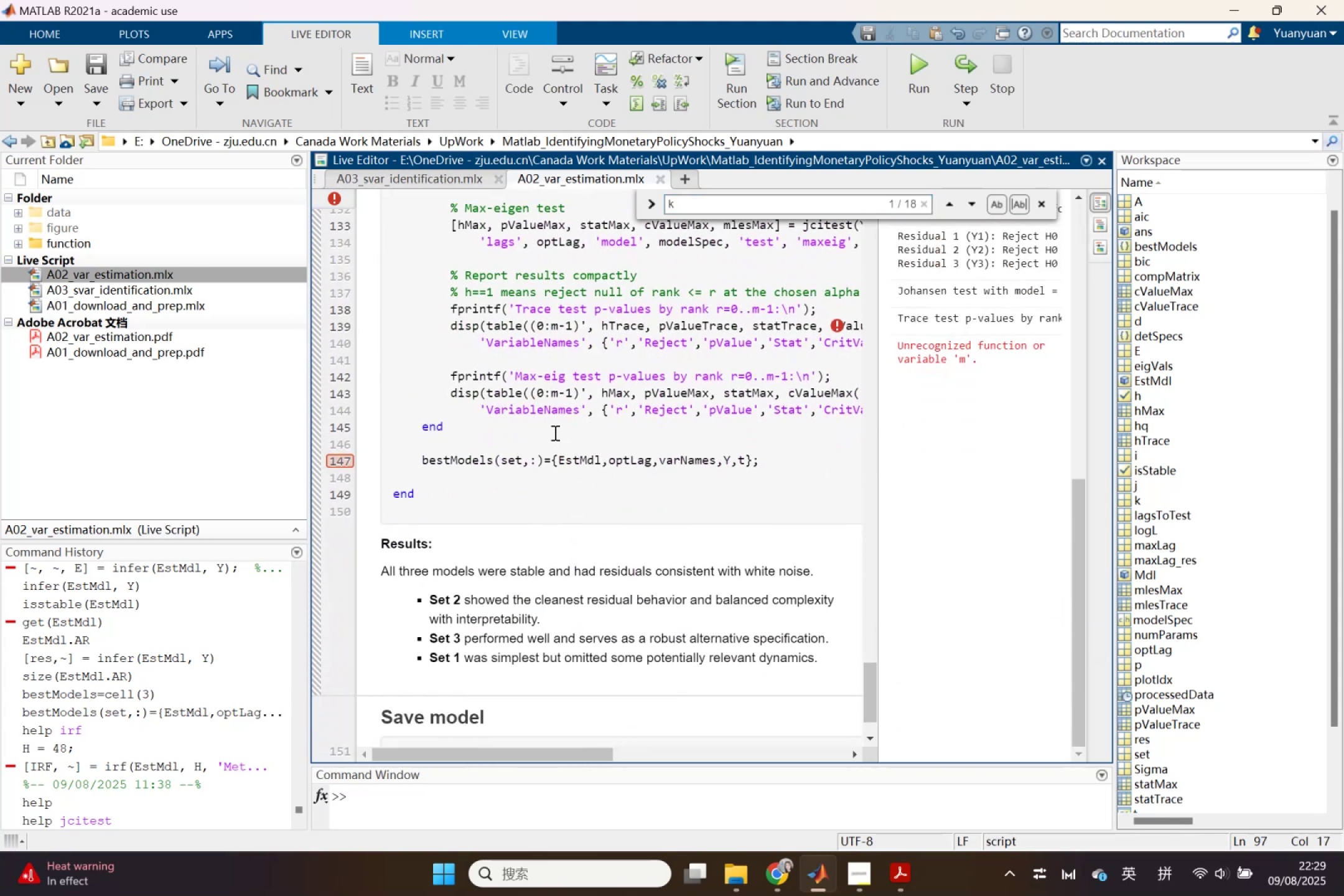 
scroll: coordinate [554, 432], scroll_direction: up, amount: 1.0
 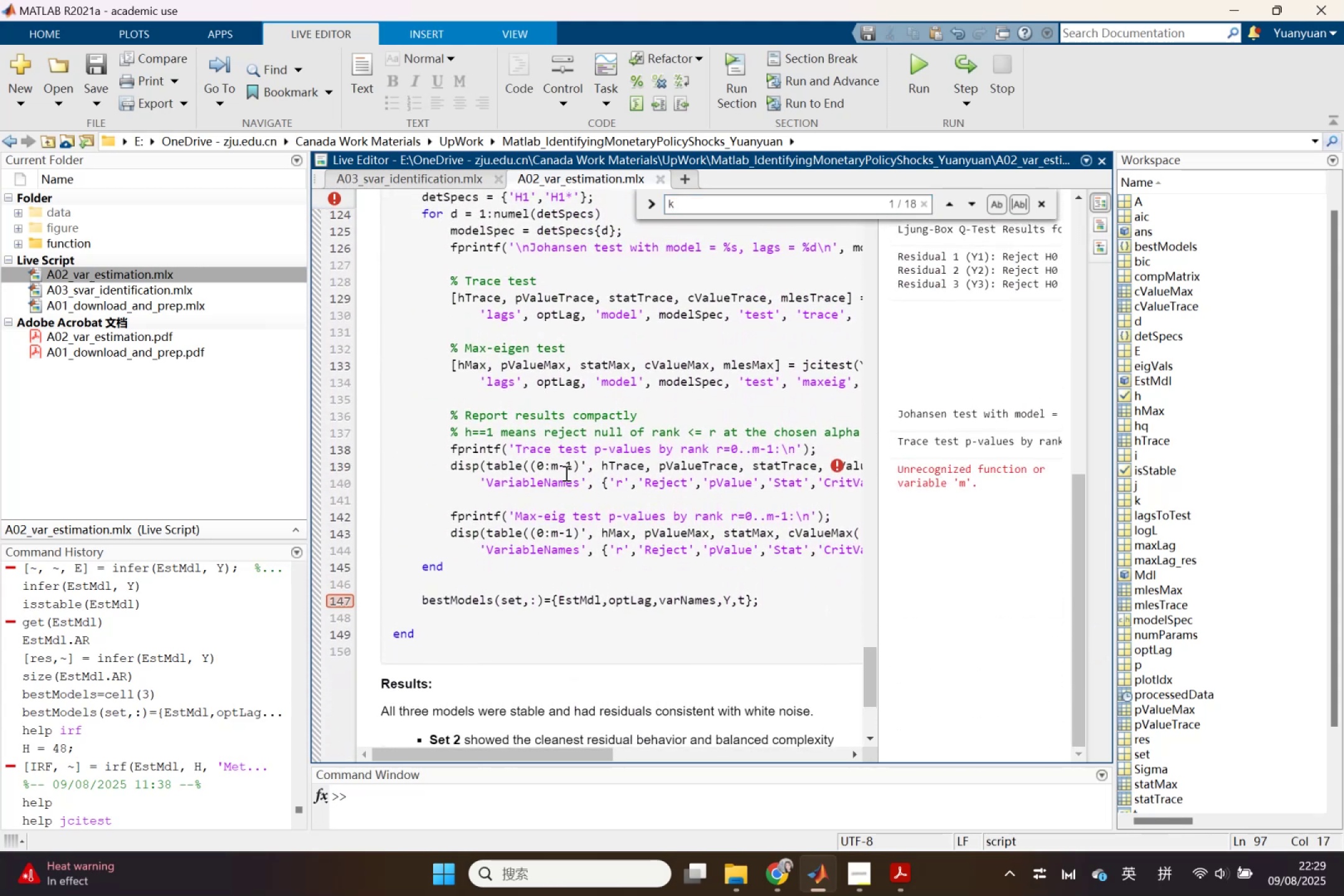 
left_click([566, 472])
 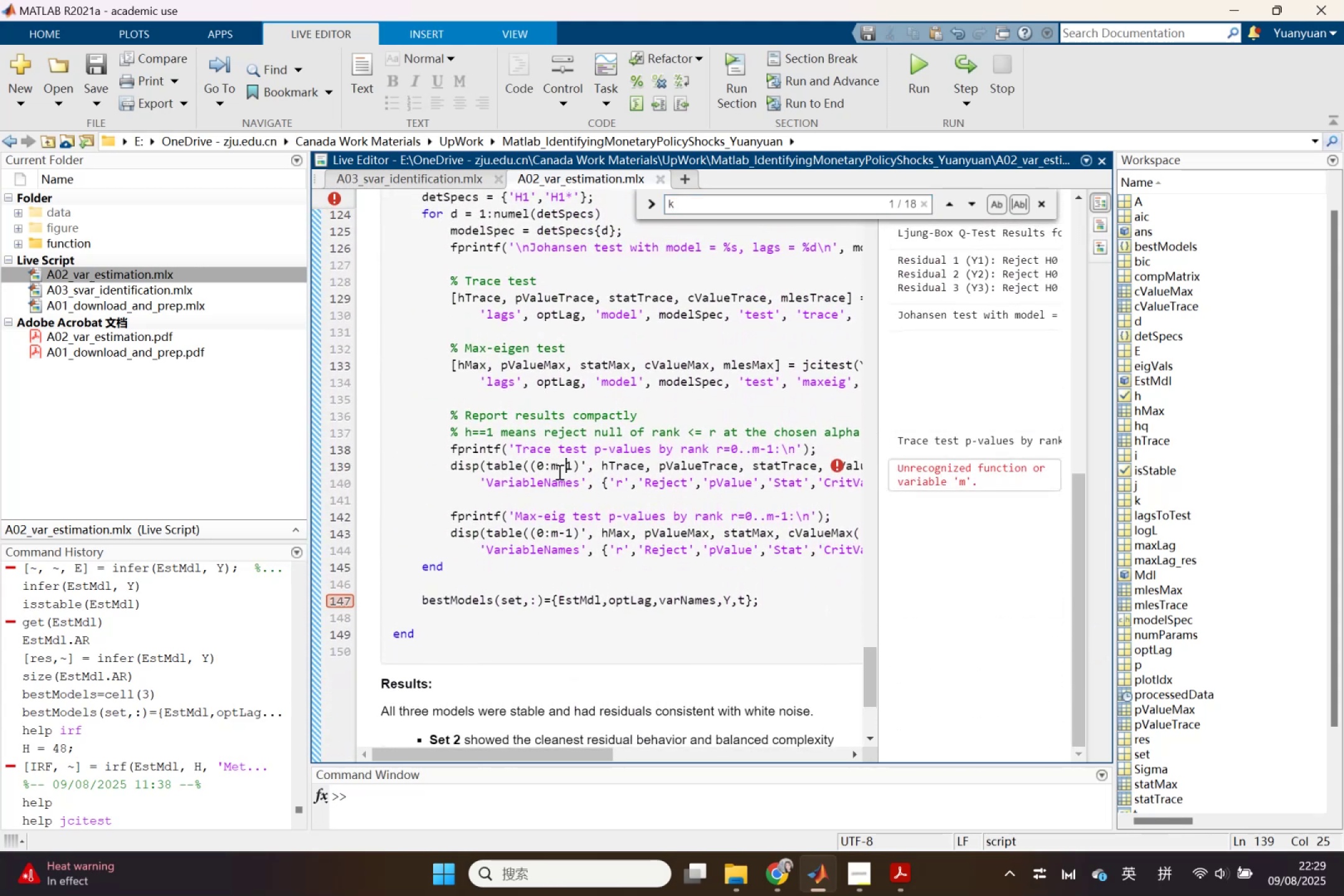 
left_click([558, 472])
 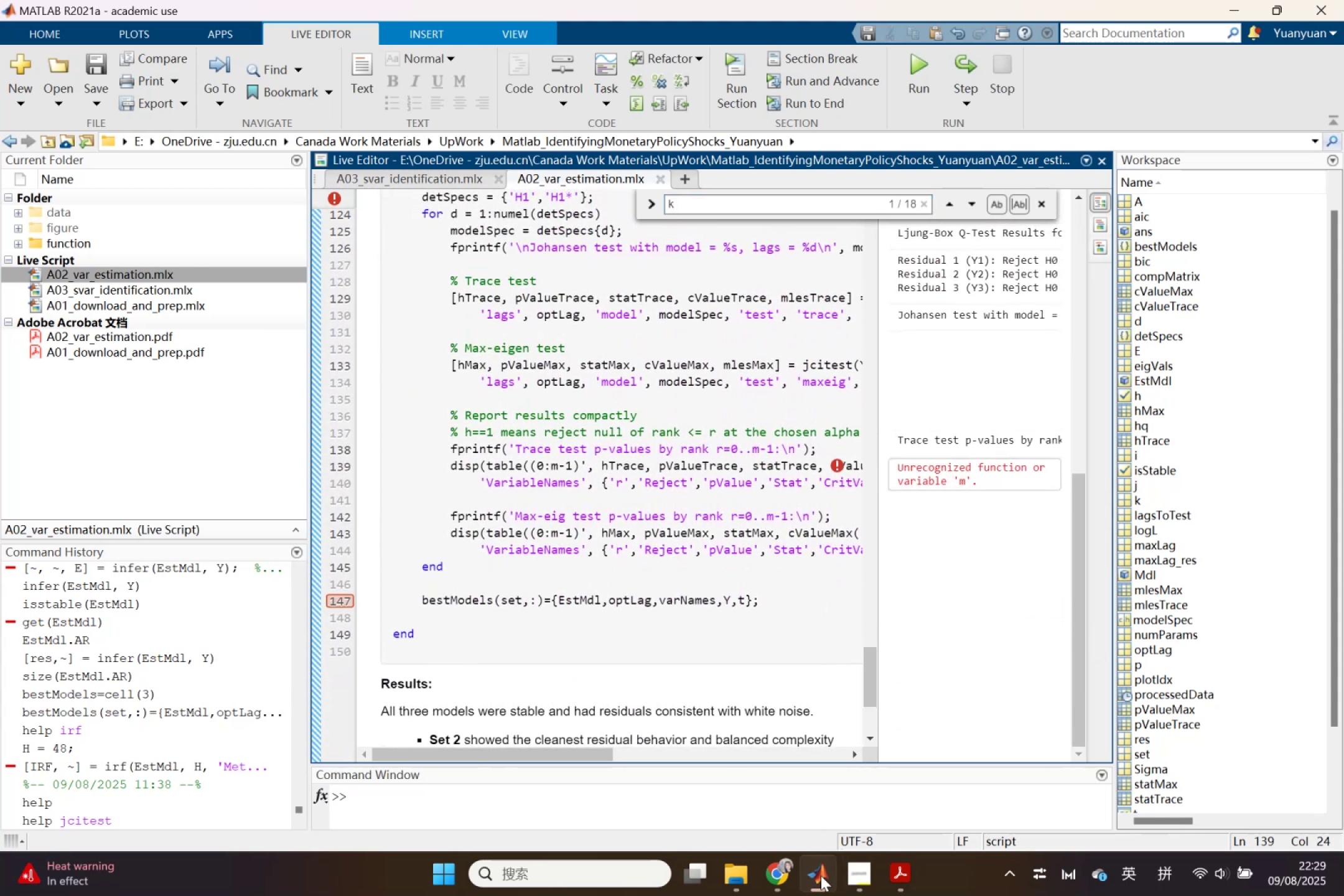 
left_click([817, 879])
 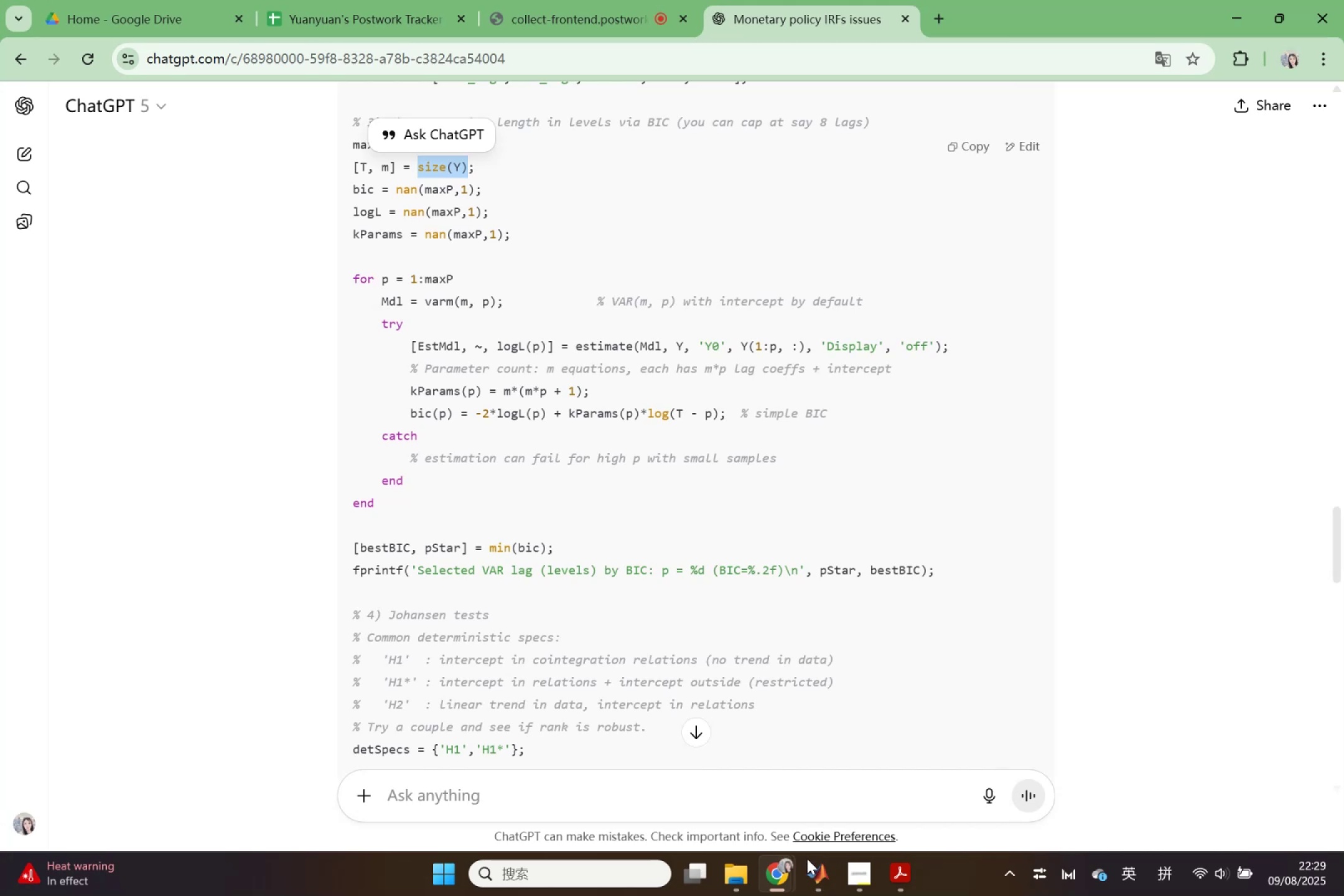 
wait(7.31)
 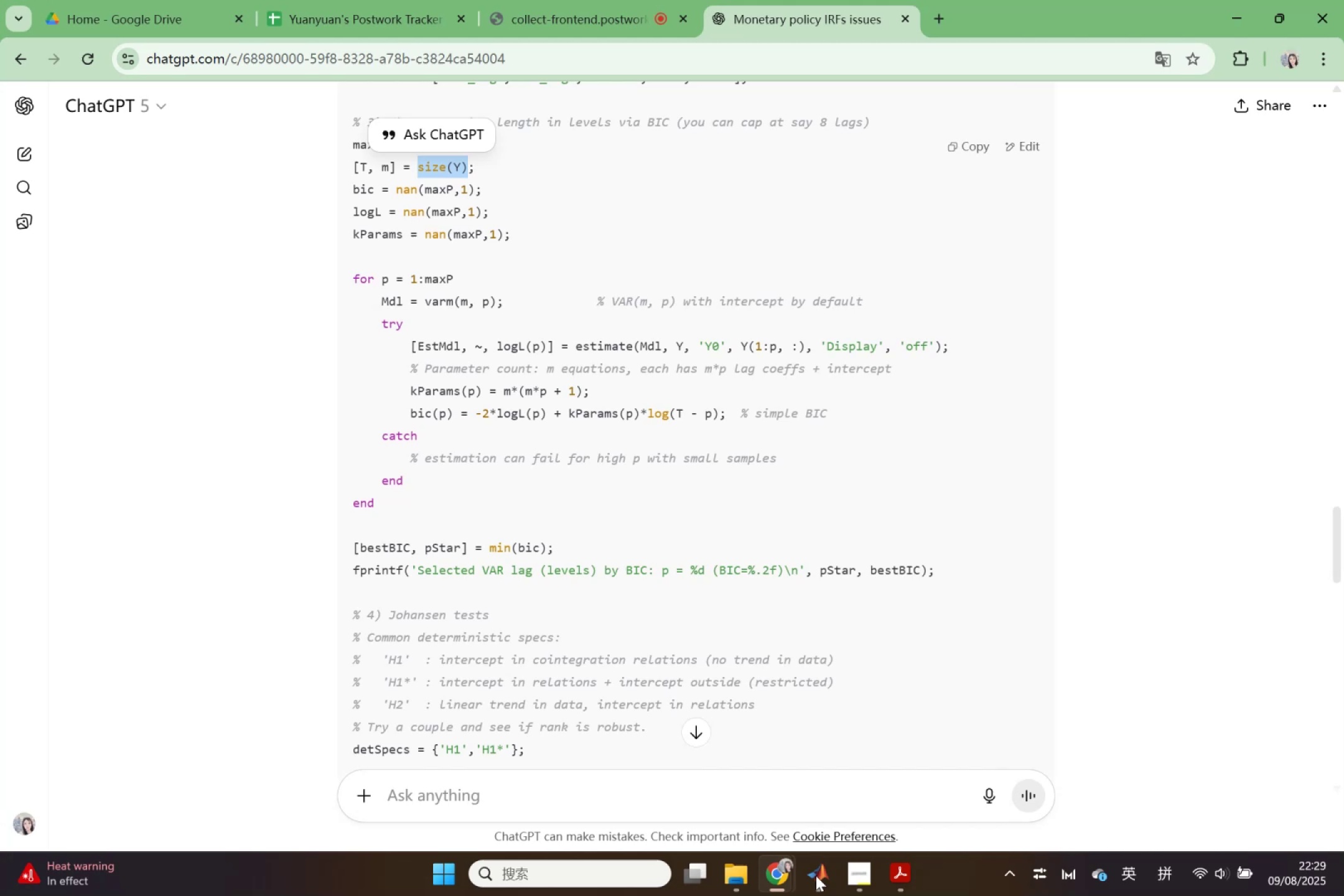 
left_click([813, 870])
 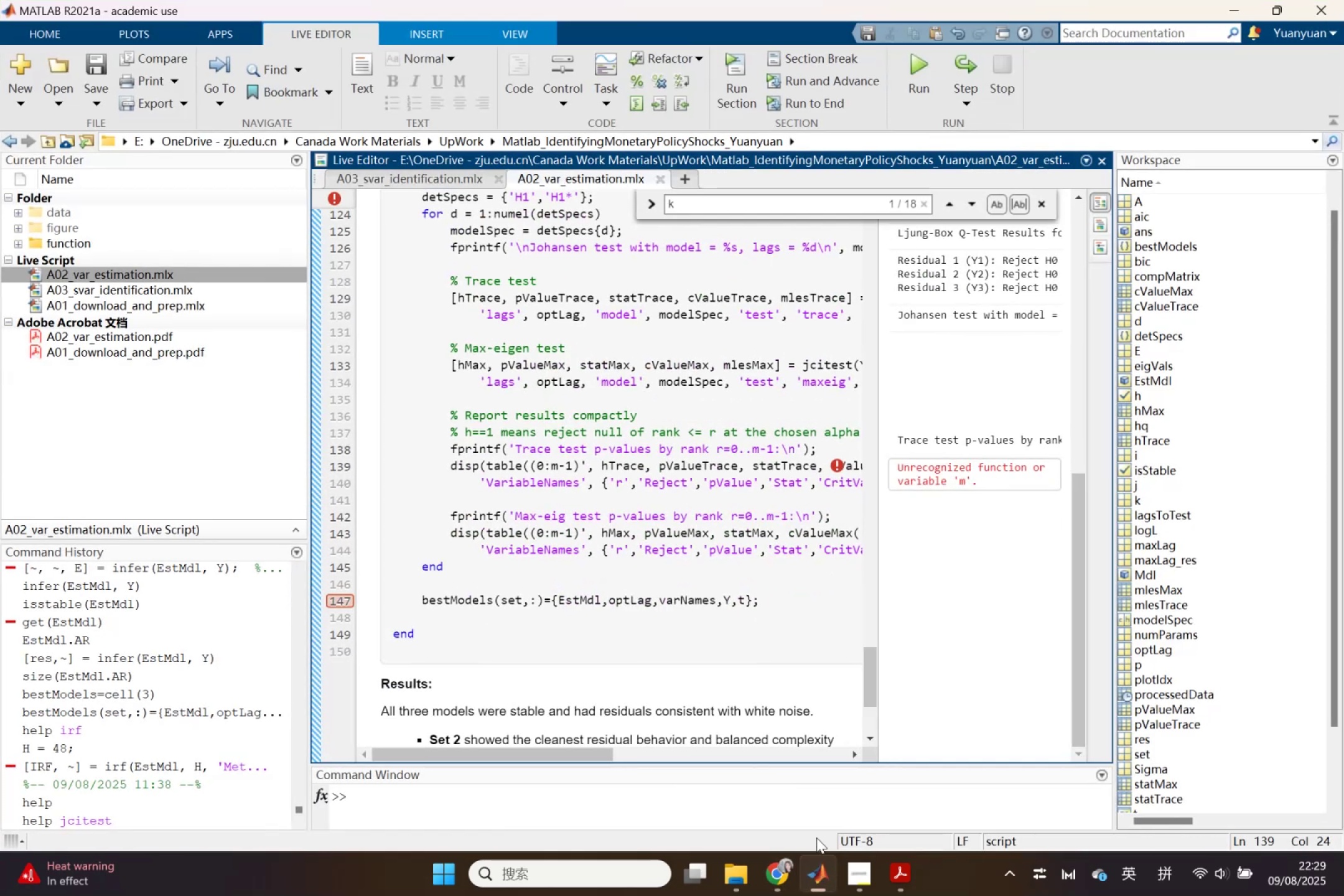 
key(Backspace)
 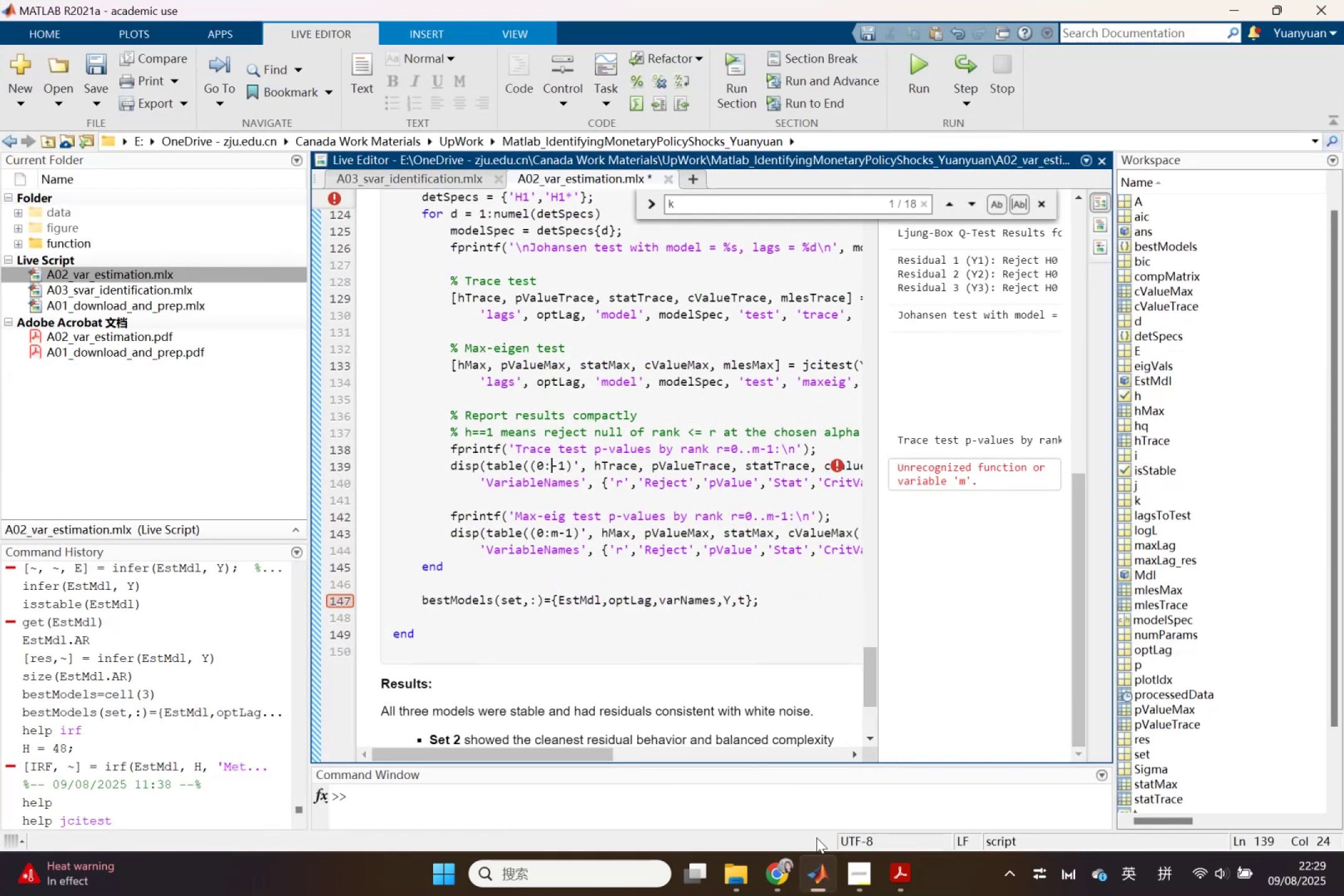 
key(K)
 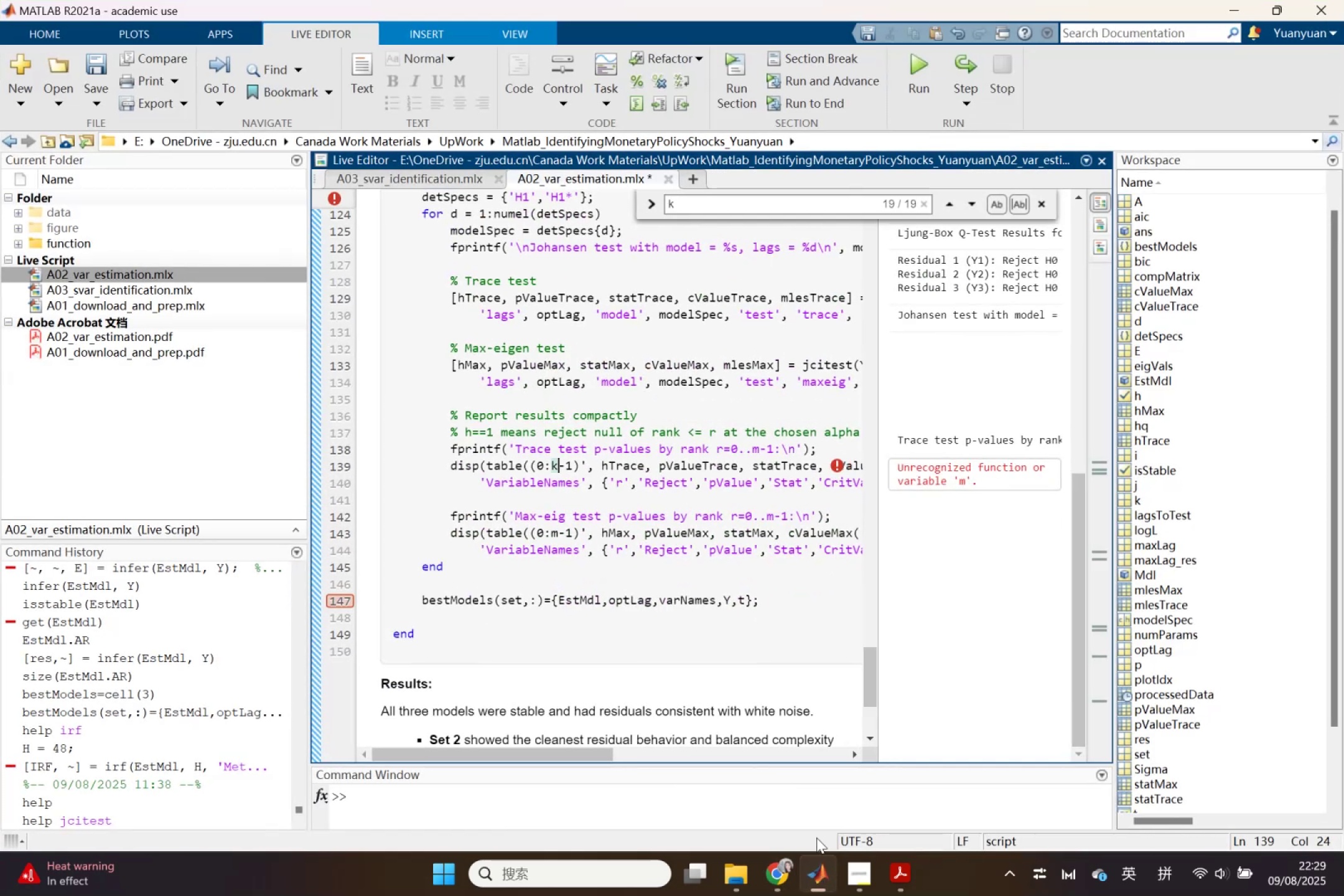 
key(ArrowDown)
 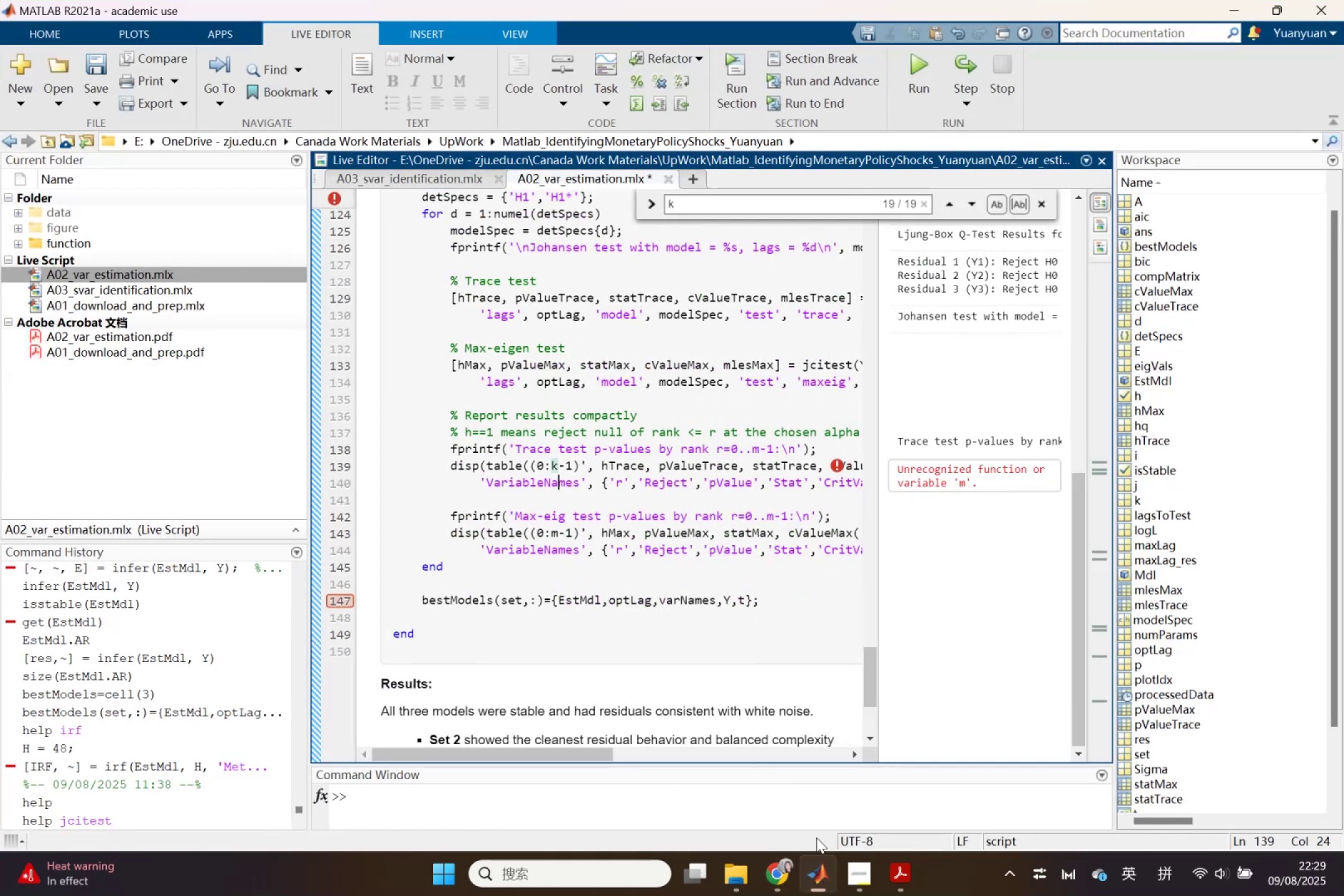 
key(ArrowDown)
 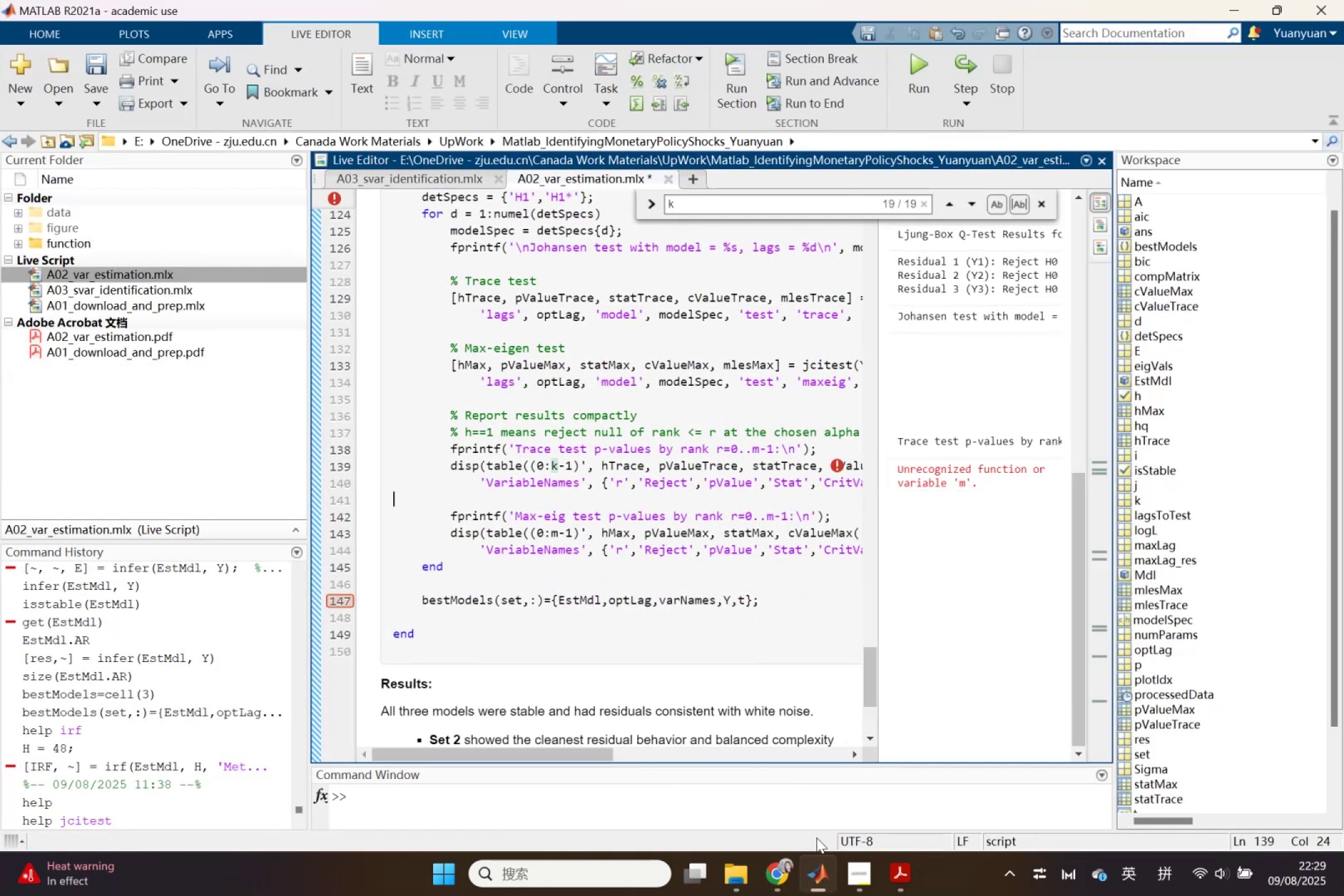 
key(ArrowDown)
 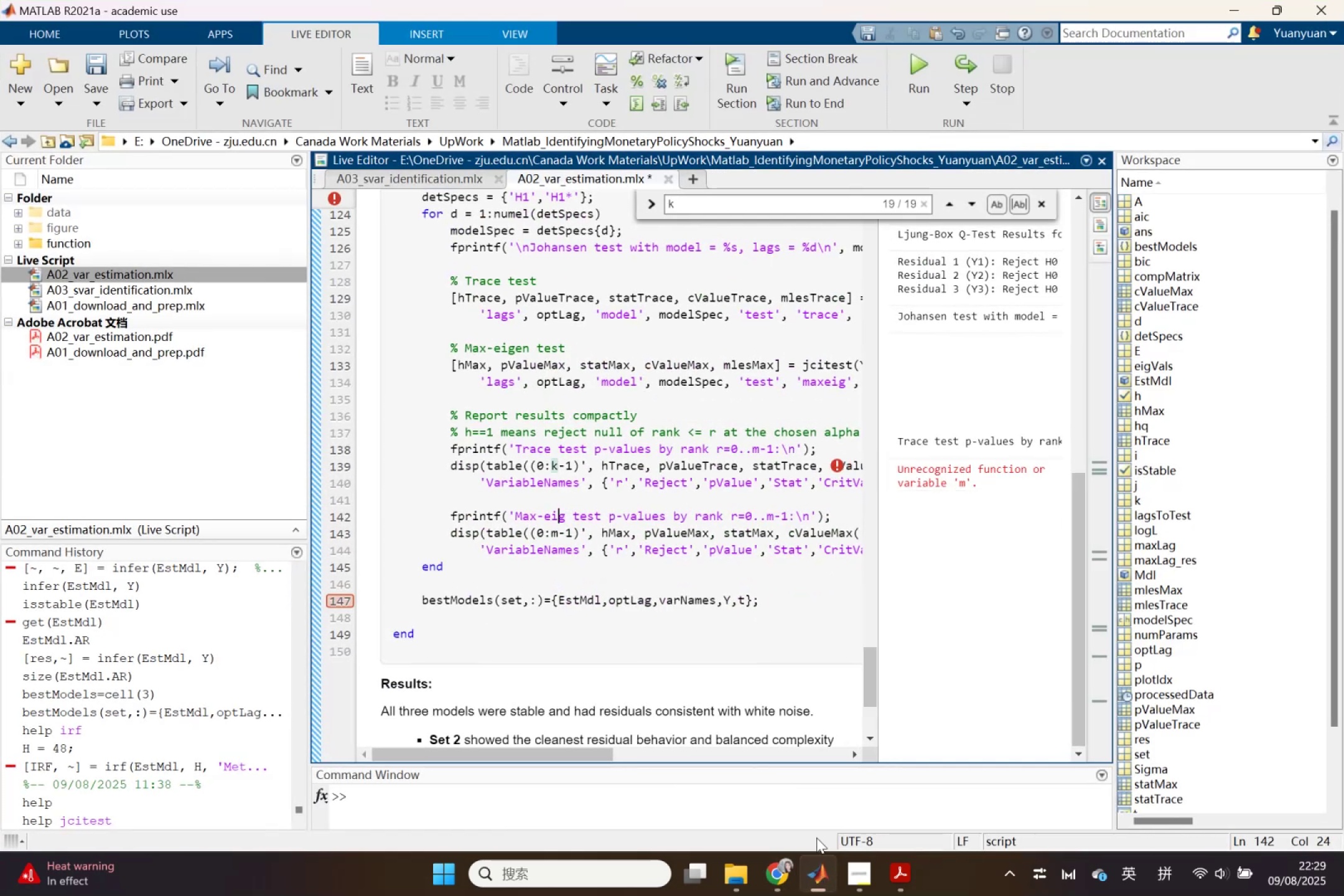 
key(ArrowDown)
 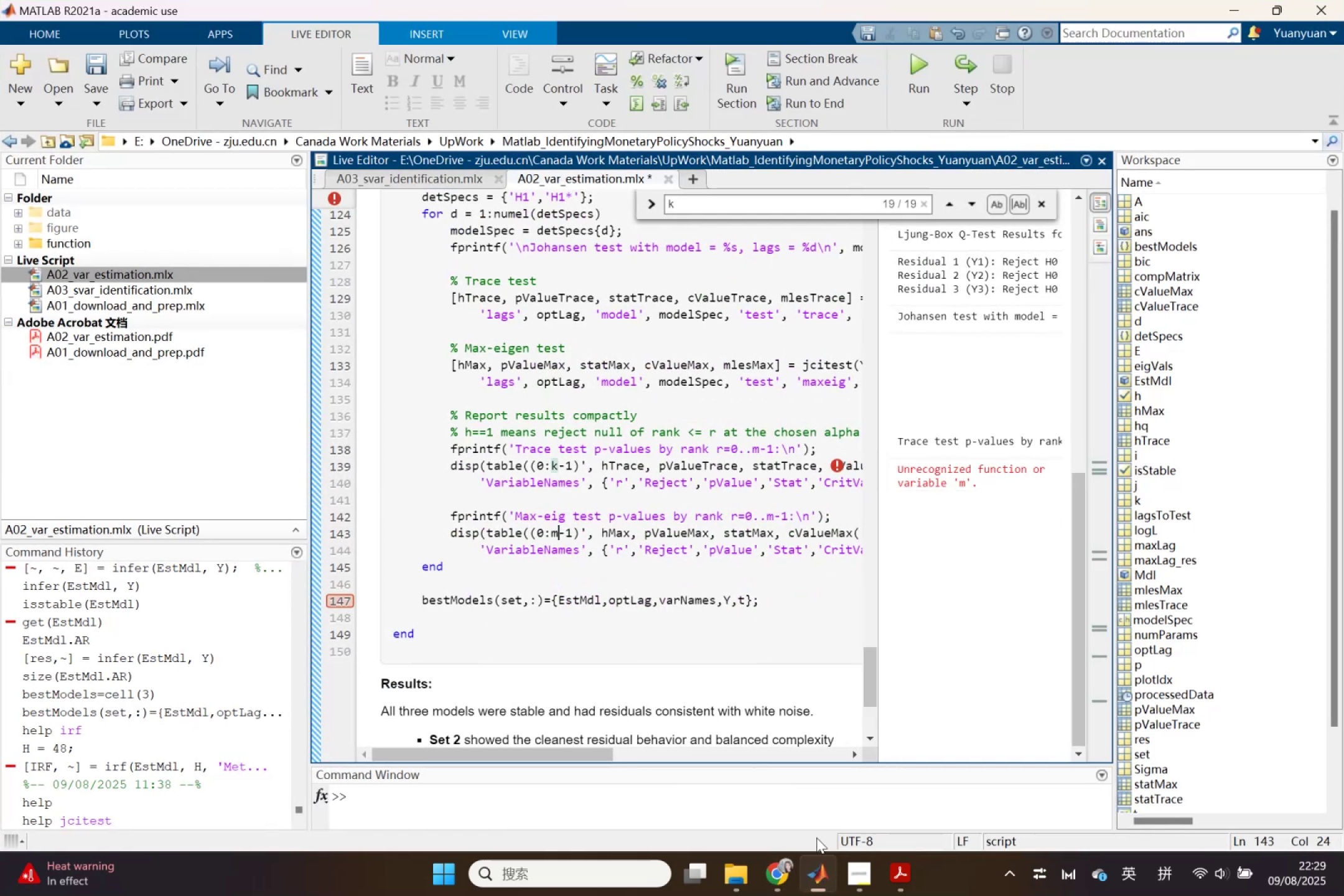 
key(Backspace)
 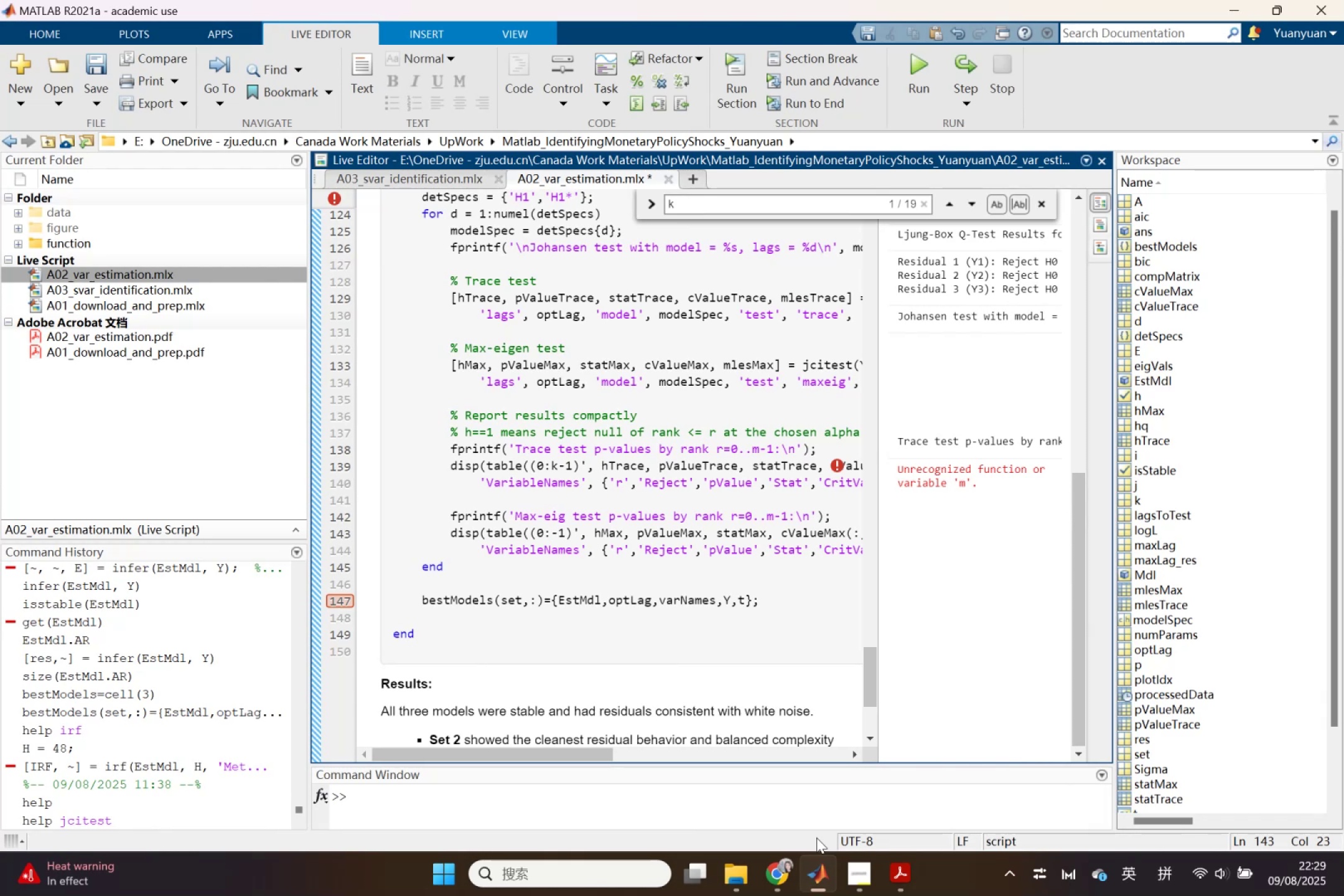 
key(L)
 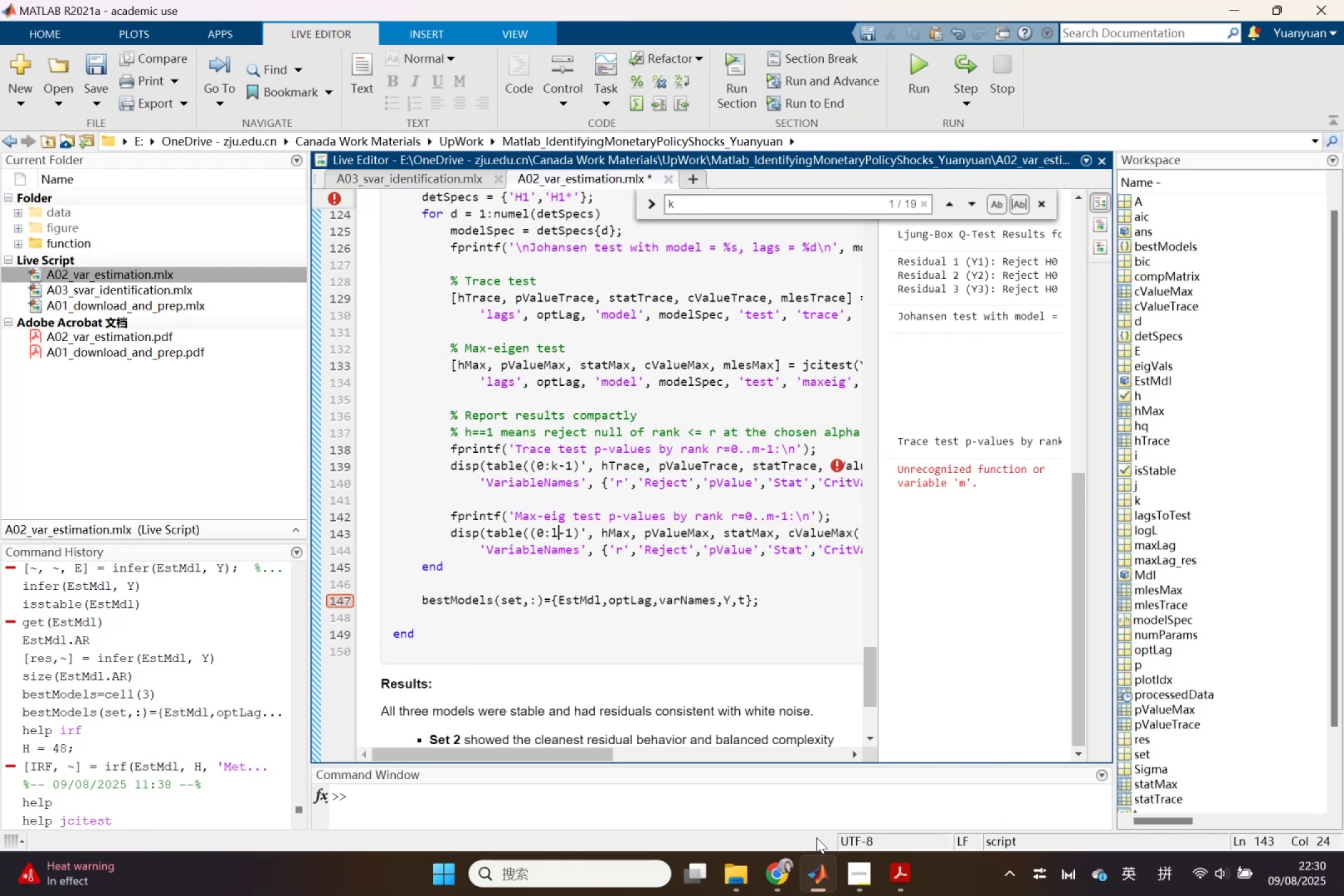 
key(Backspace)
 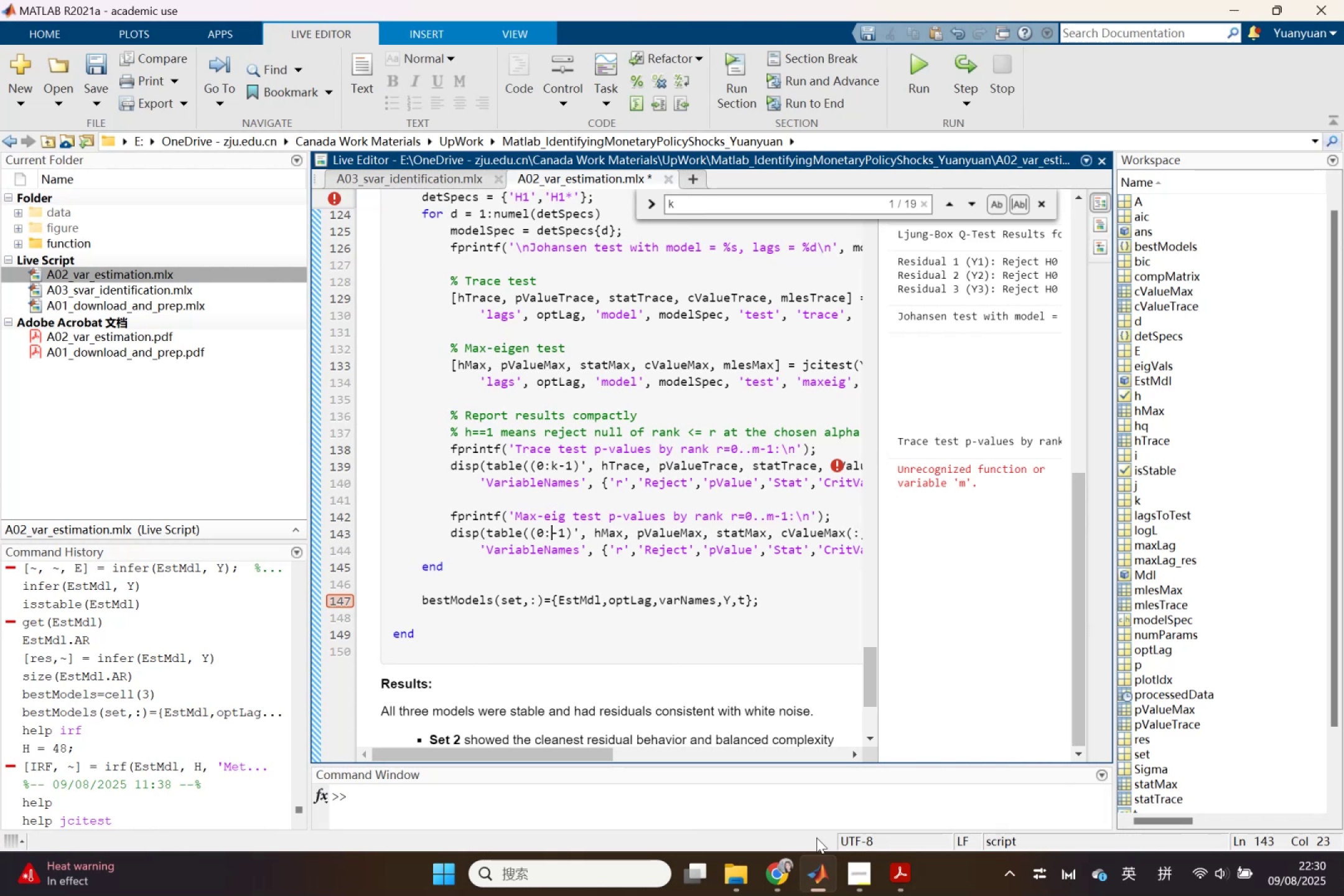 
key(K)
 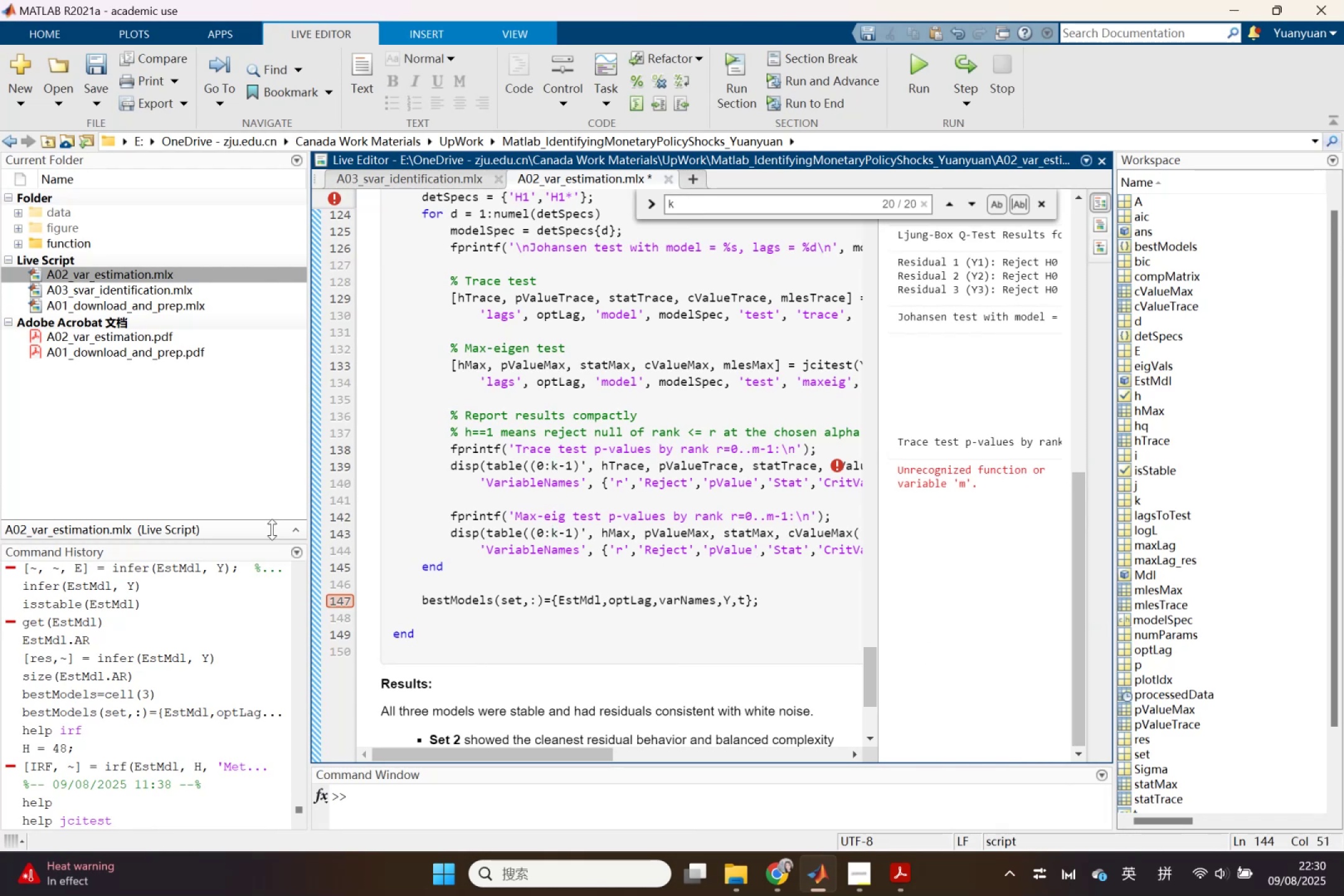 
left_click([319, 520])
 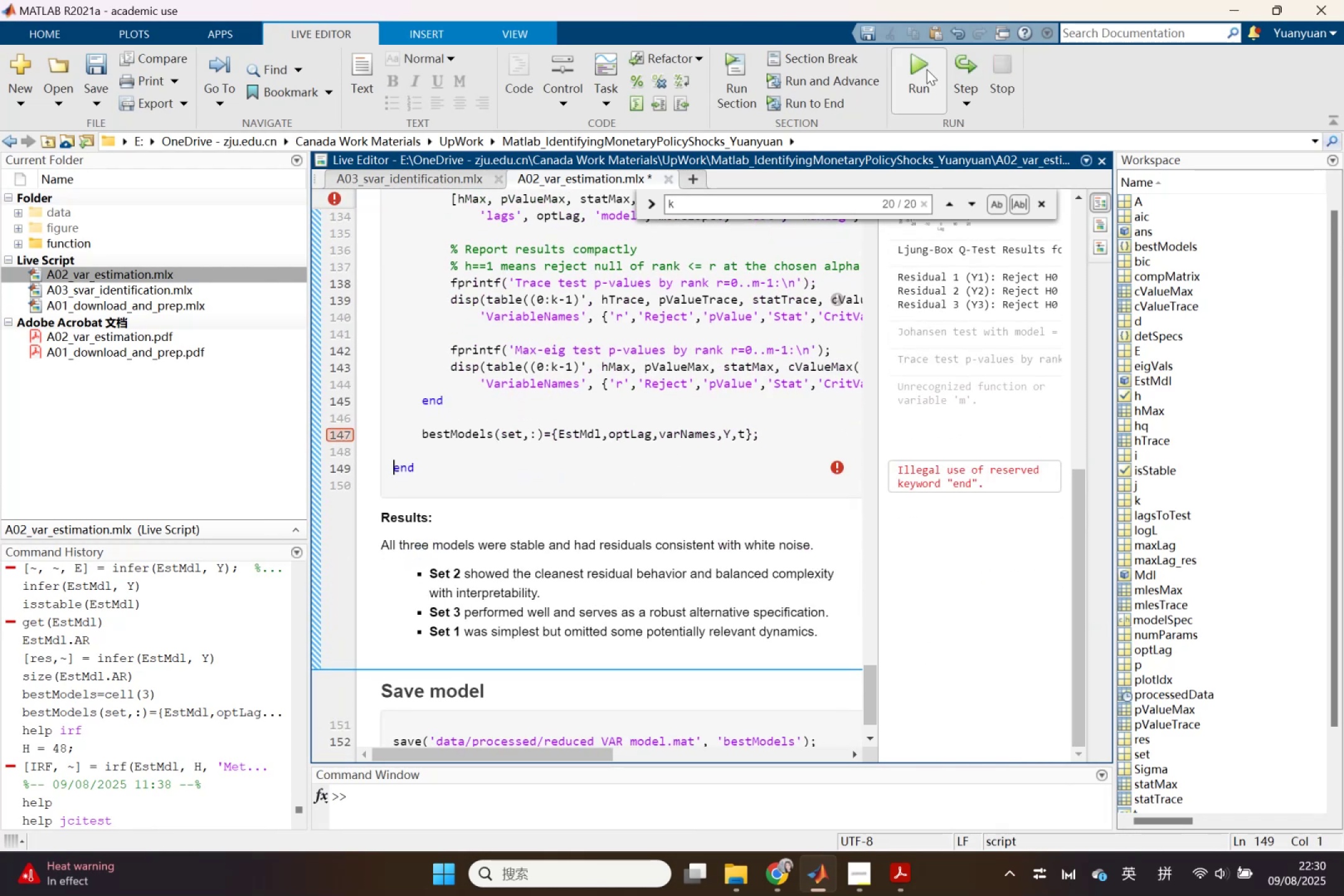 
left_click([683, 343])
 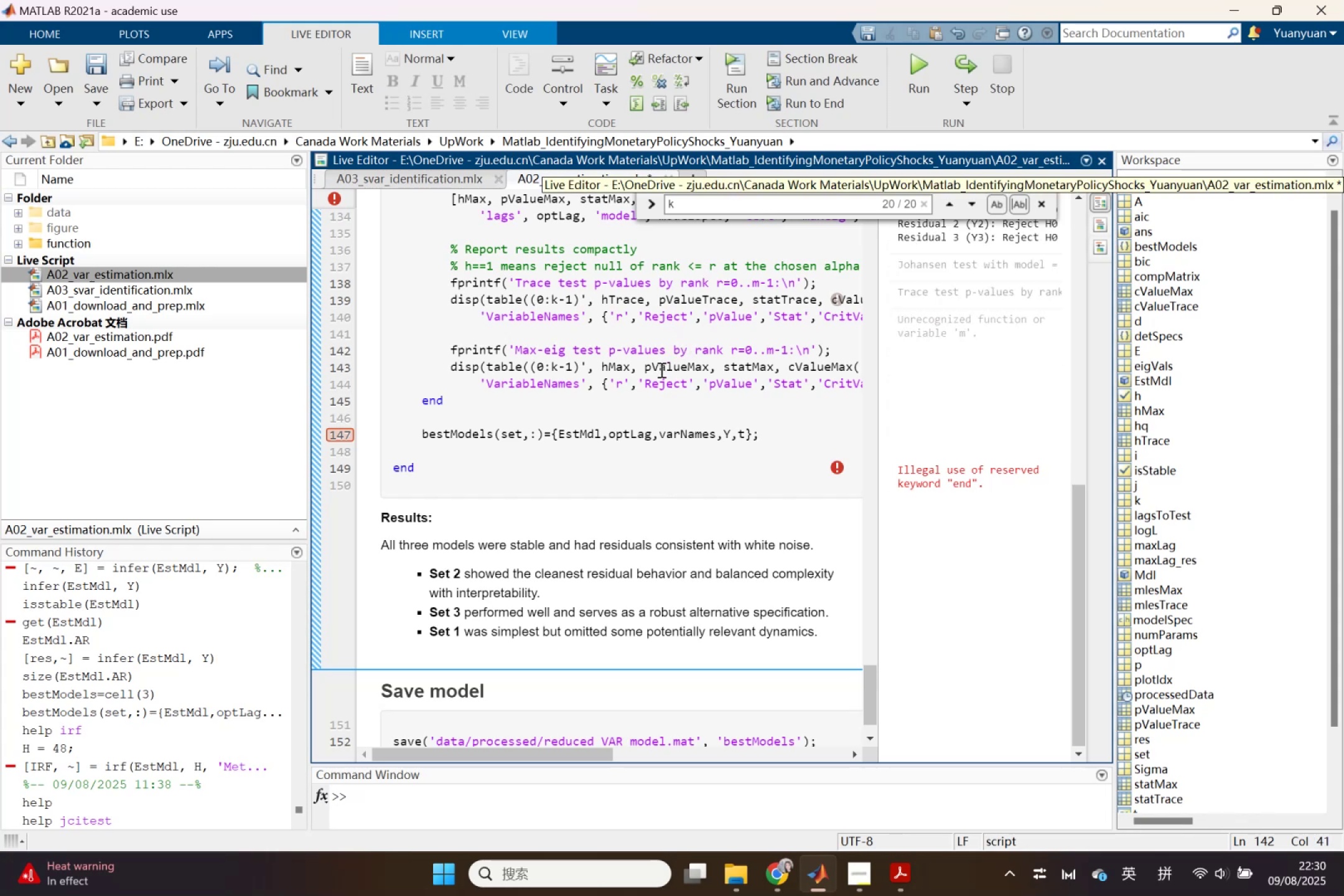 
scroll: coordinate [653, 384], scroll_direction: up, amount: 1.0
 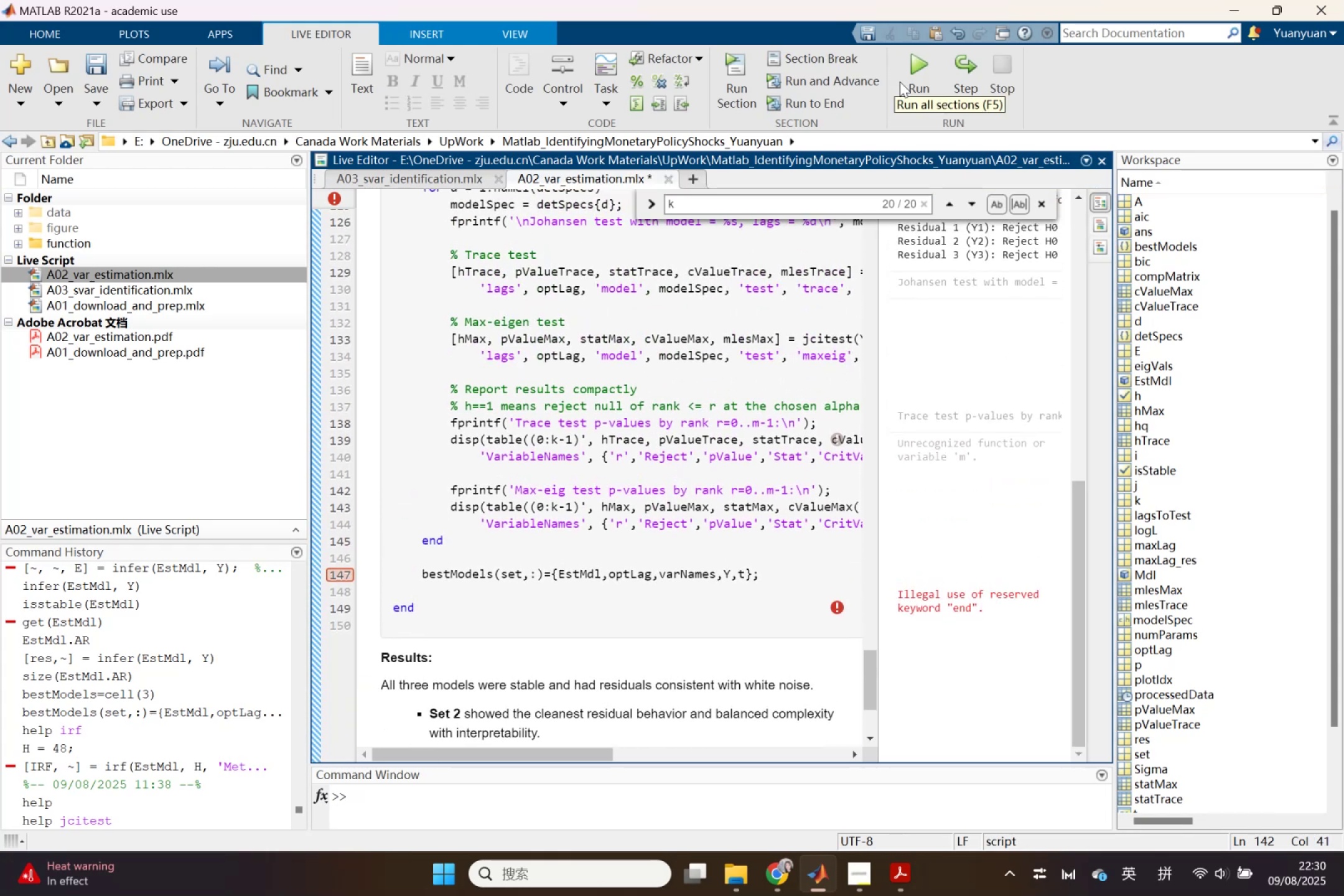 
left_click([910, 63])
 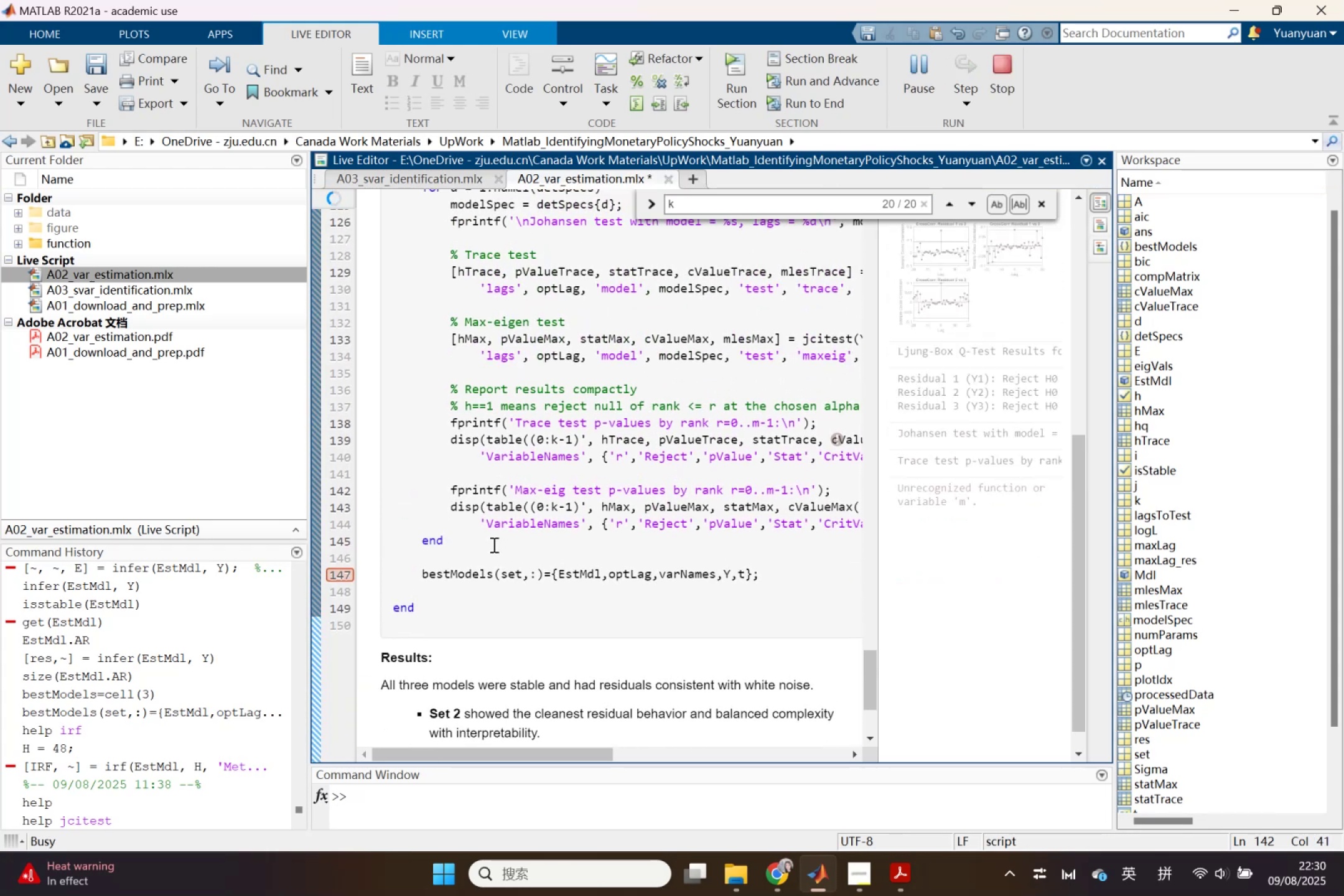 
left_click([493, 544])
 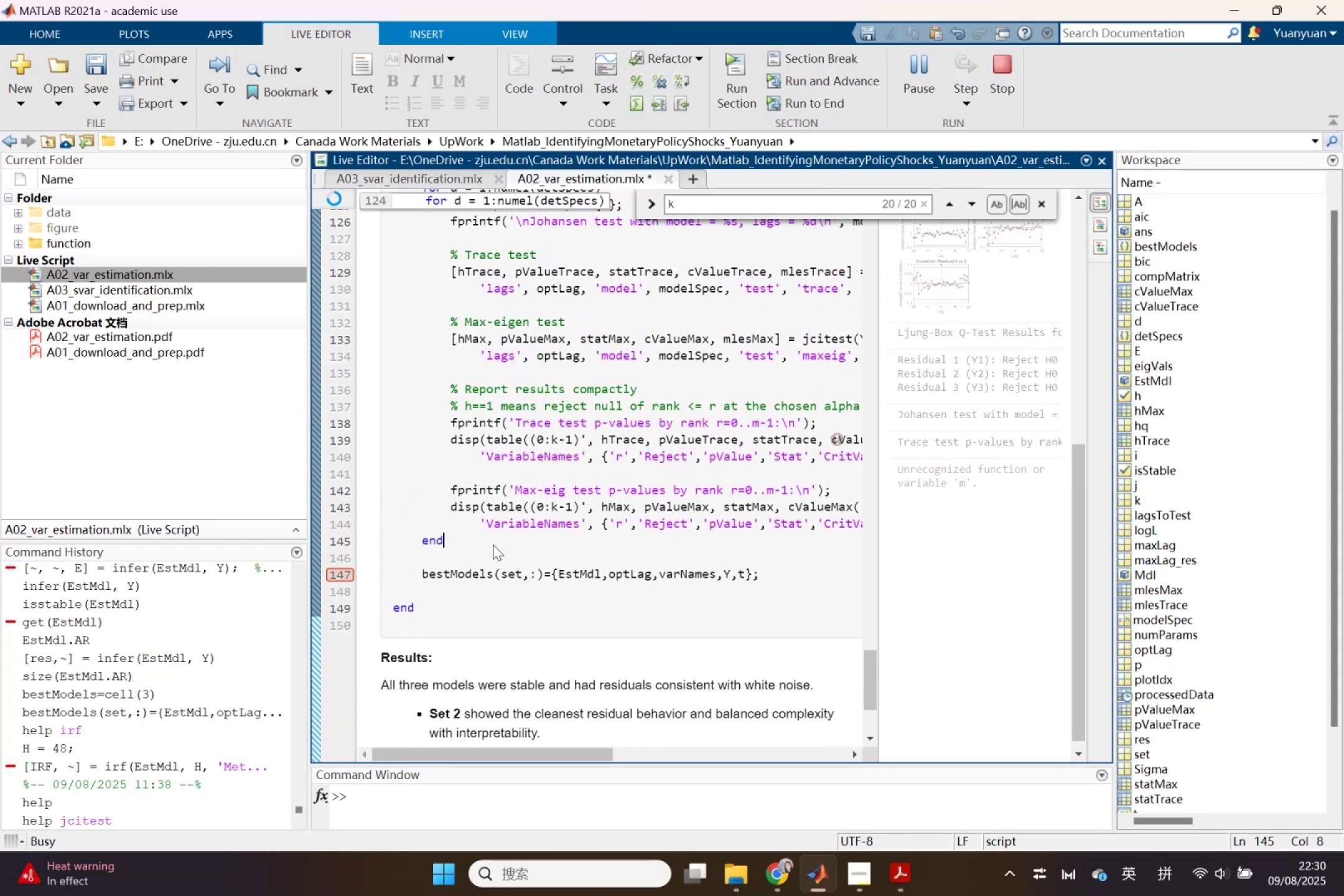 
key(Enter)
 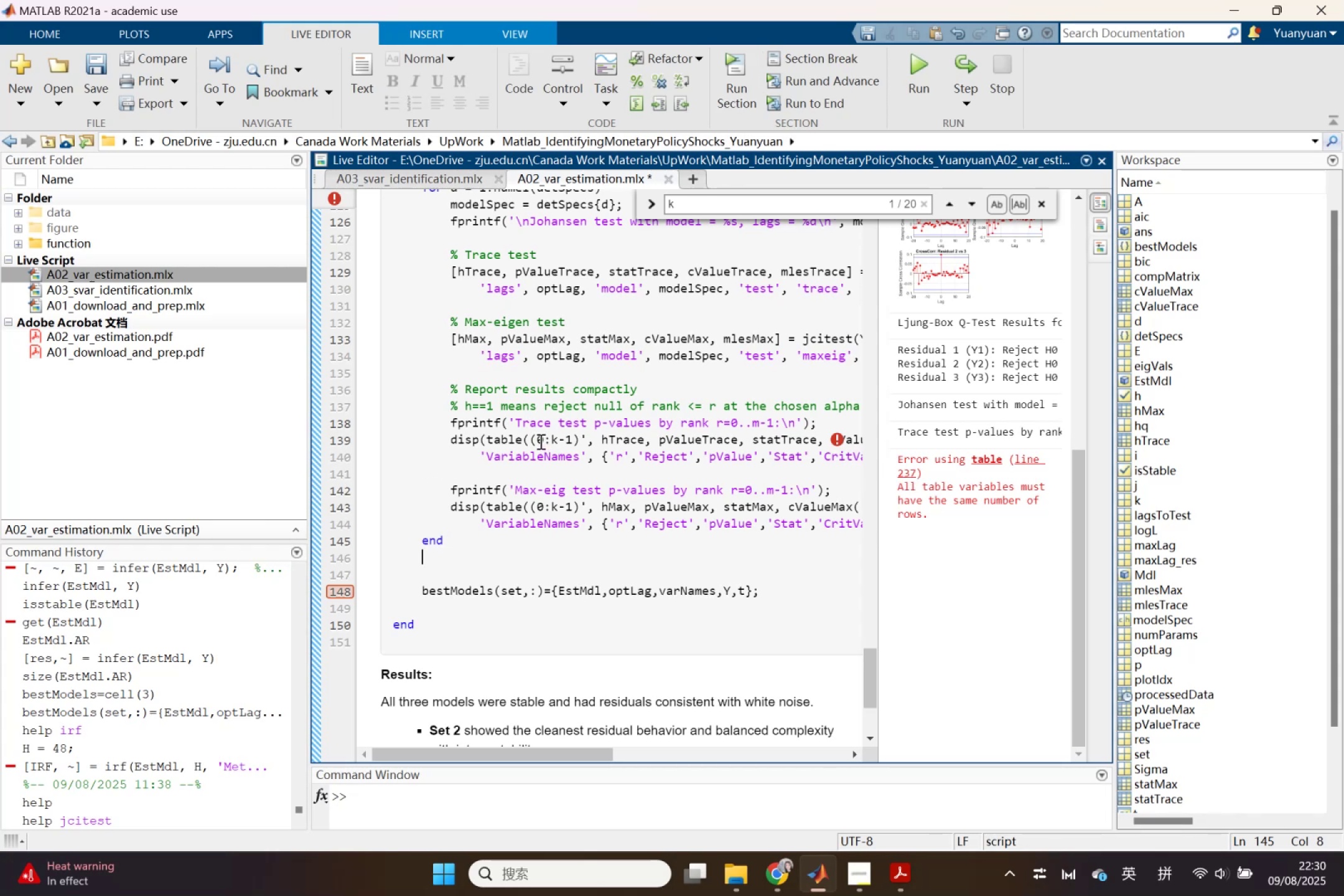 
wait(13.52)
 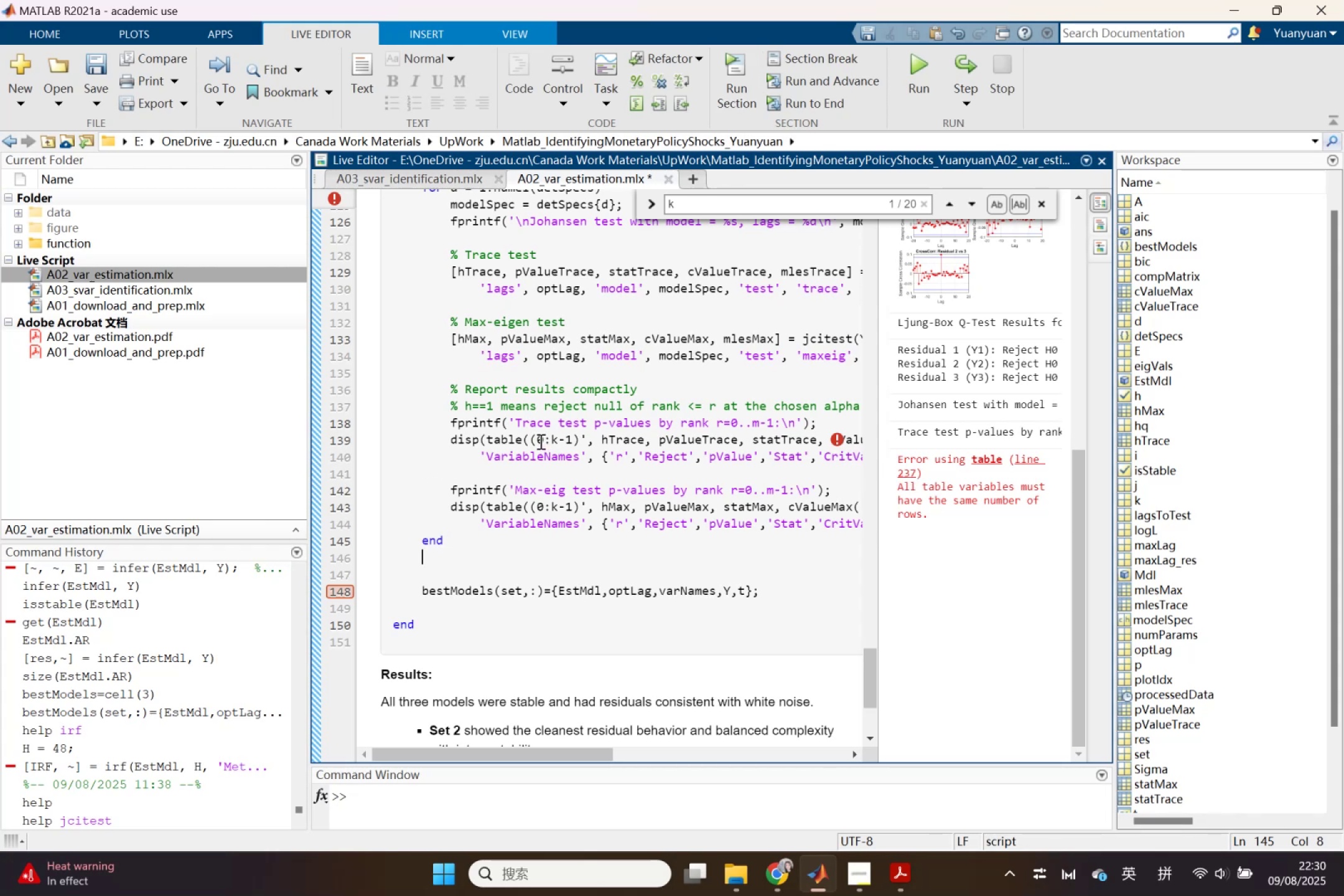 
left_click_drag(start_coordinate=[875, 468], to_coordinate=[999, 498])
 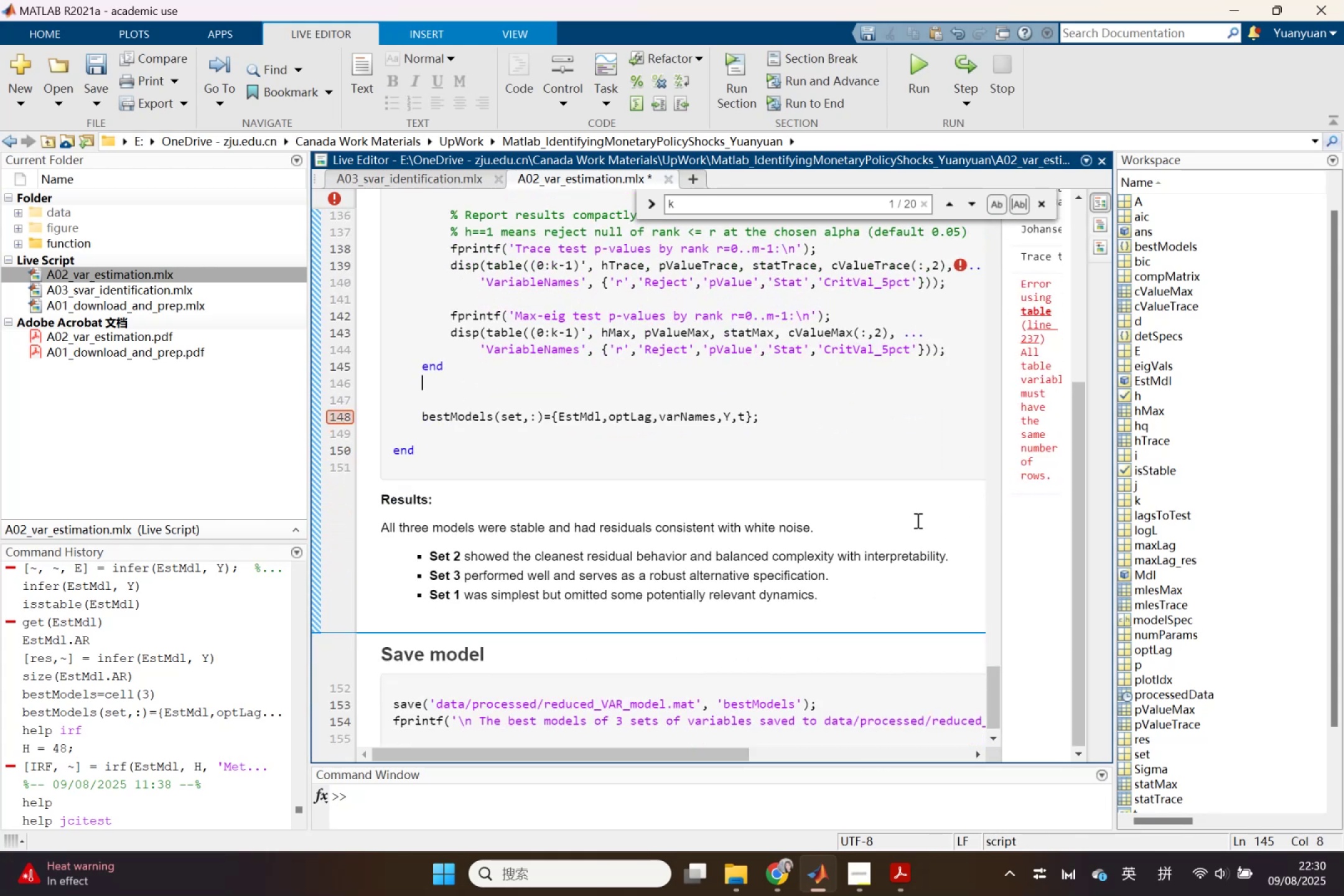 
scroll: coordinate [868, 535], scroll_direction: up, amount: 1.0
 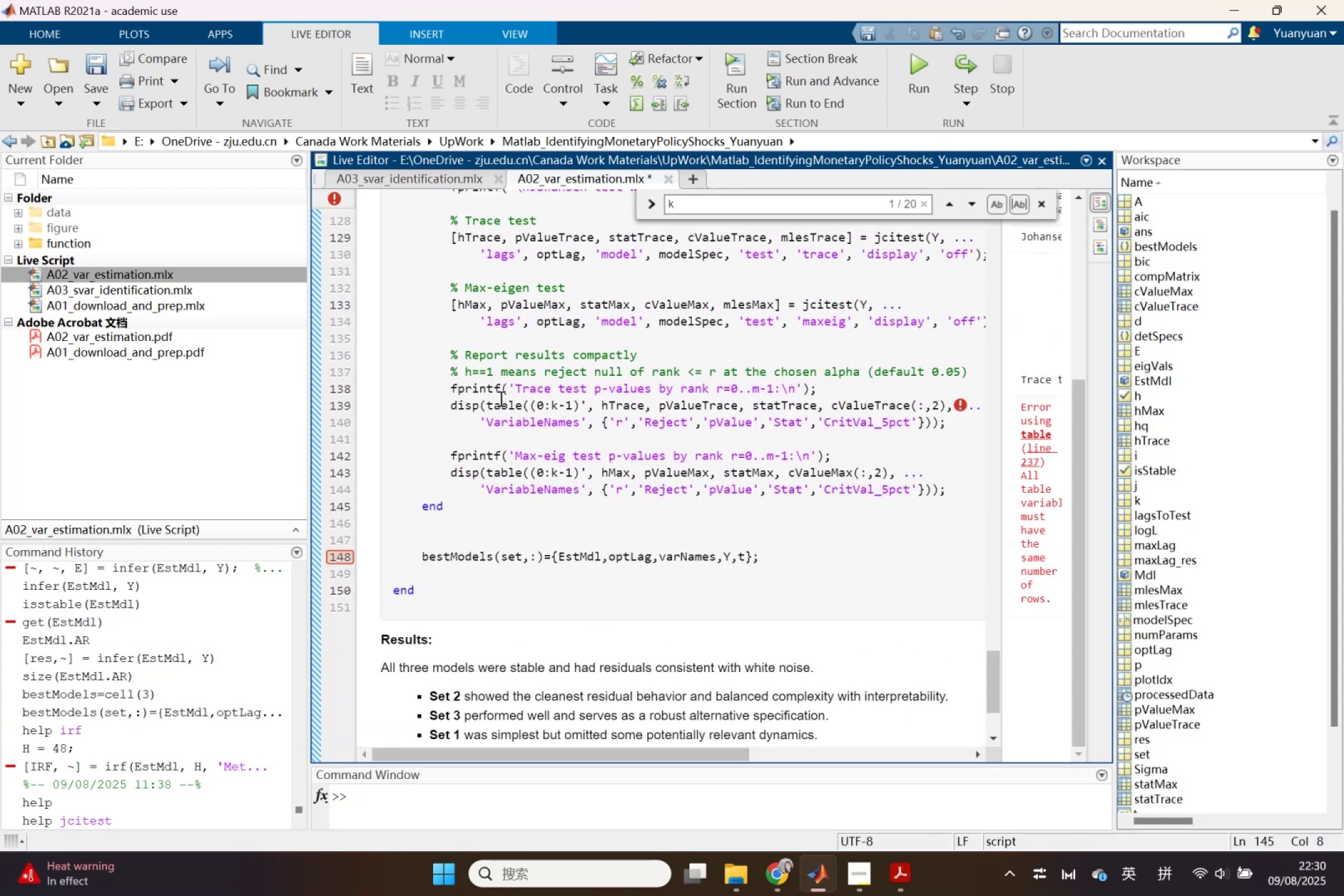 
left_click([500, 398])
 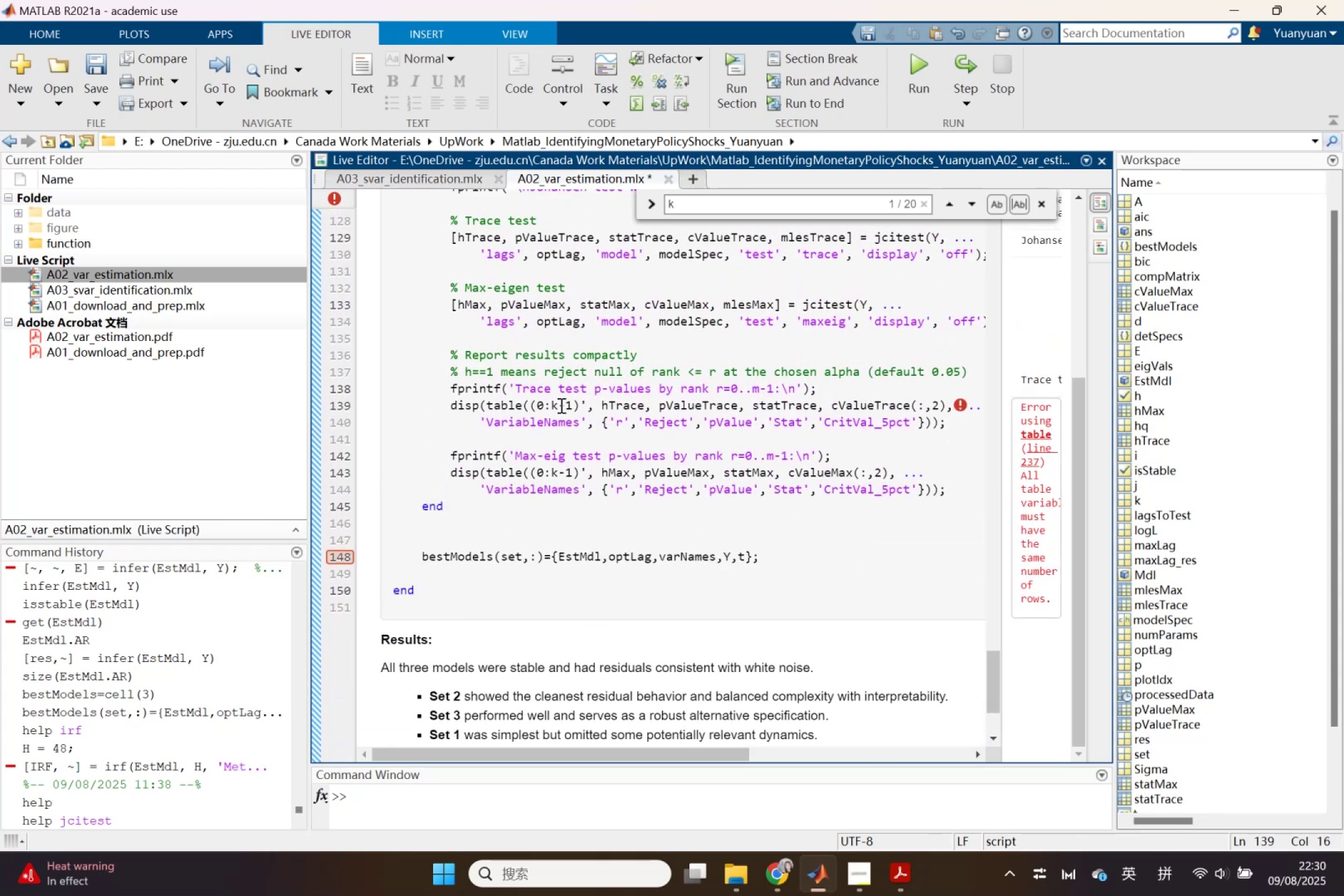 
left_click([560, 405])
 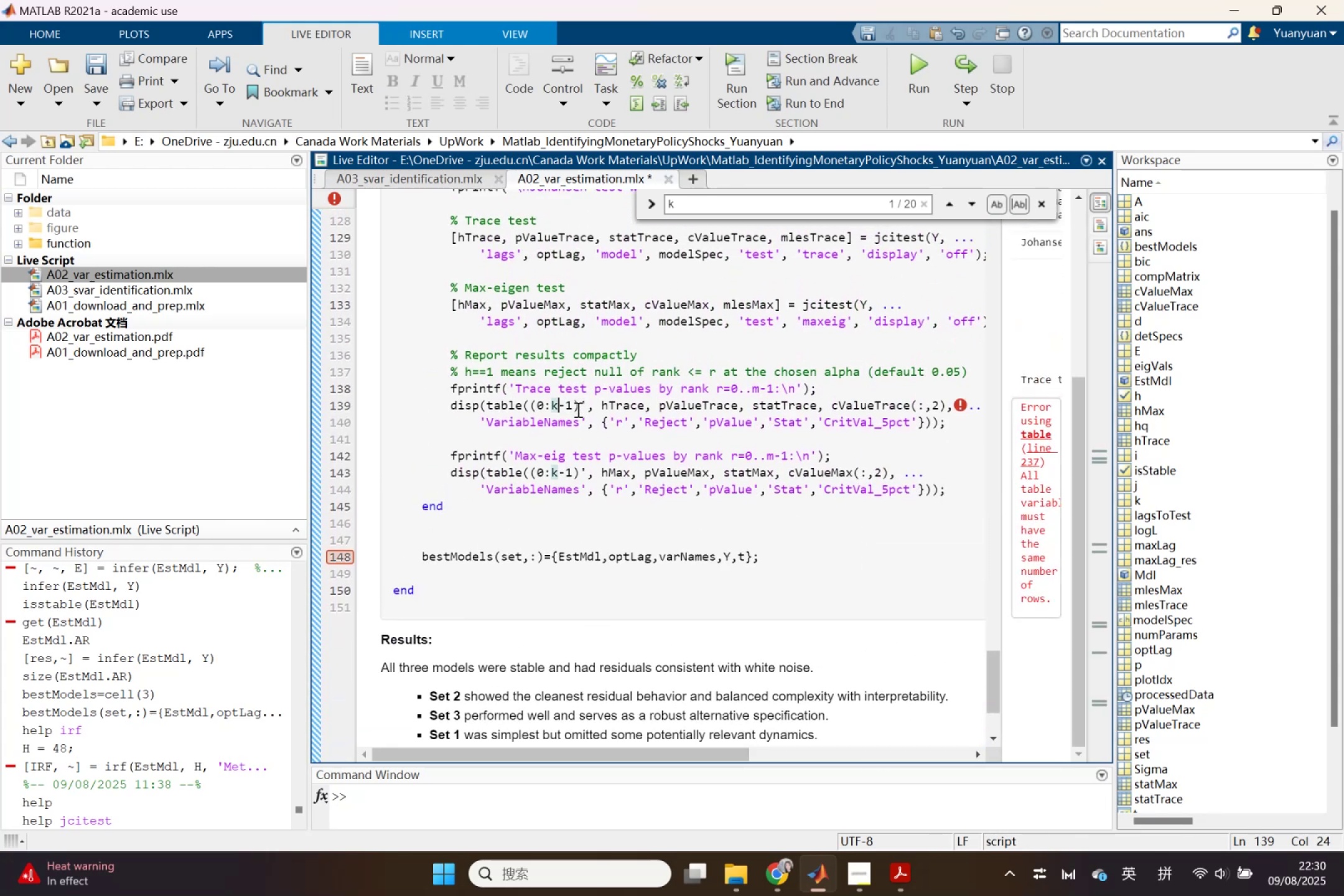 
left_click([577, 409])
 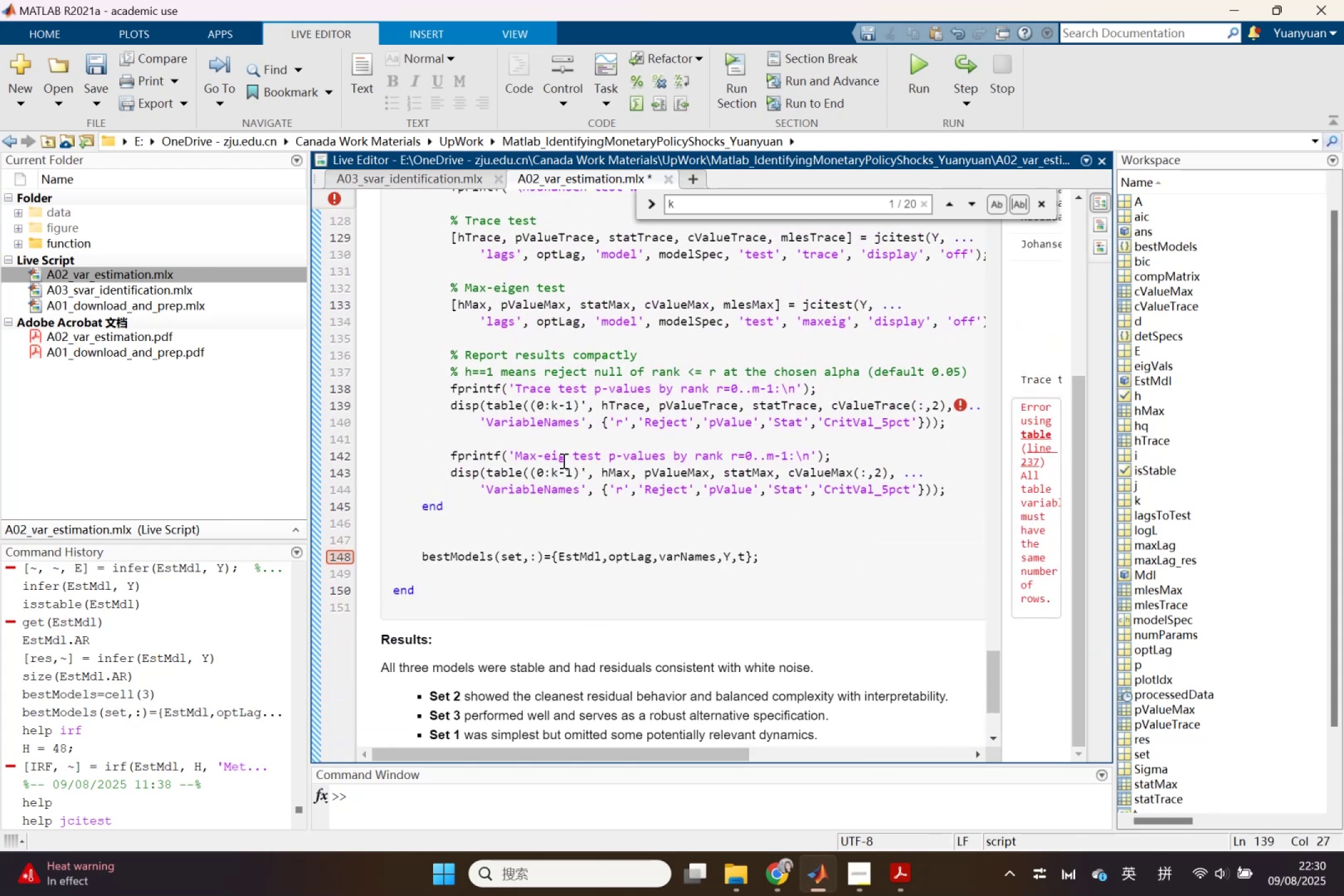 
left_click([499, 403])
 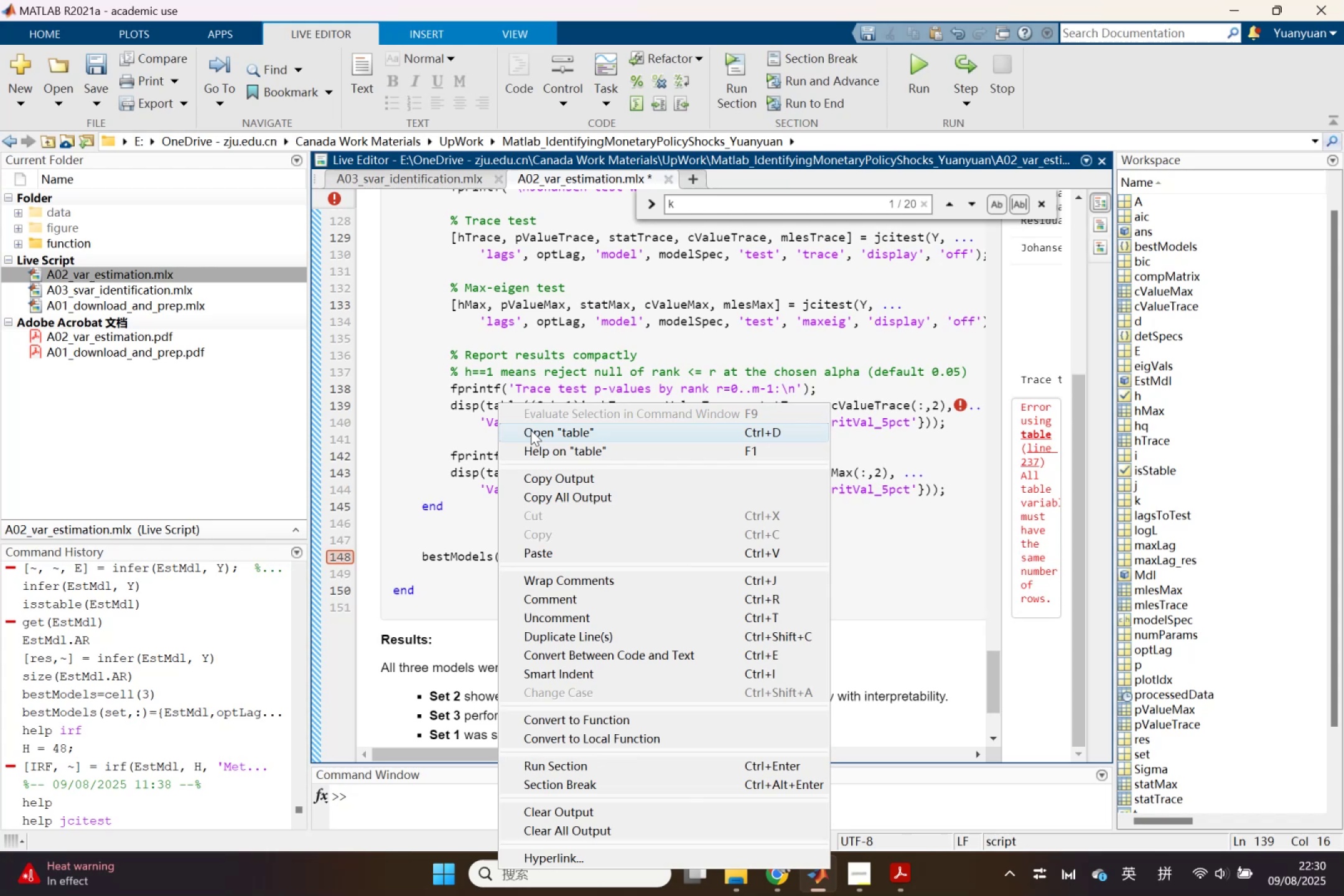 
left_click([533, 433])
 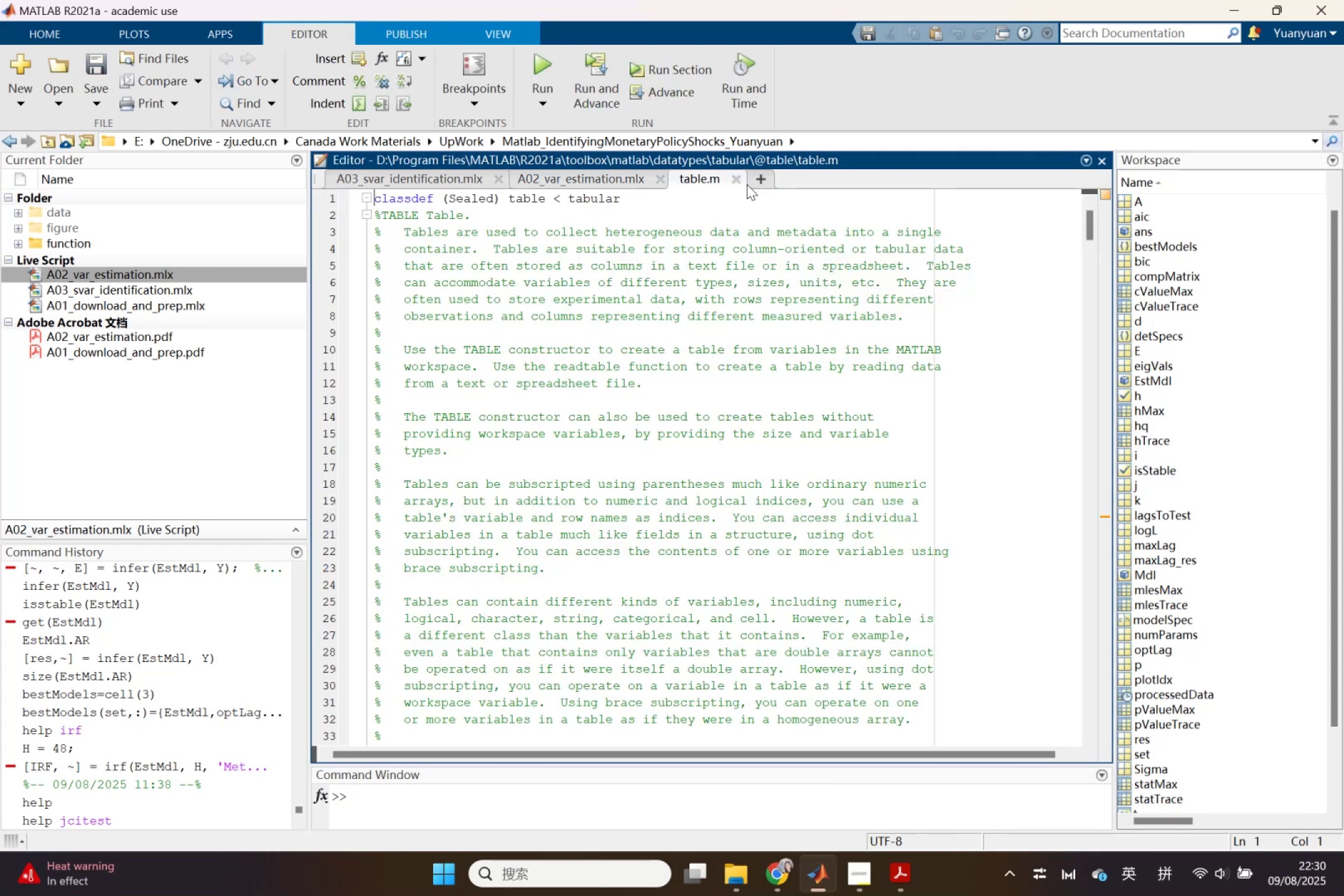 
left_click([734, 176])
 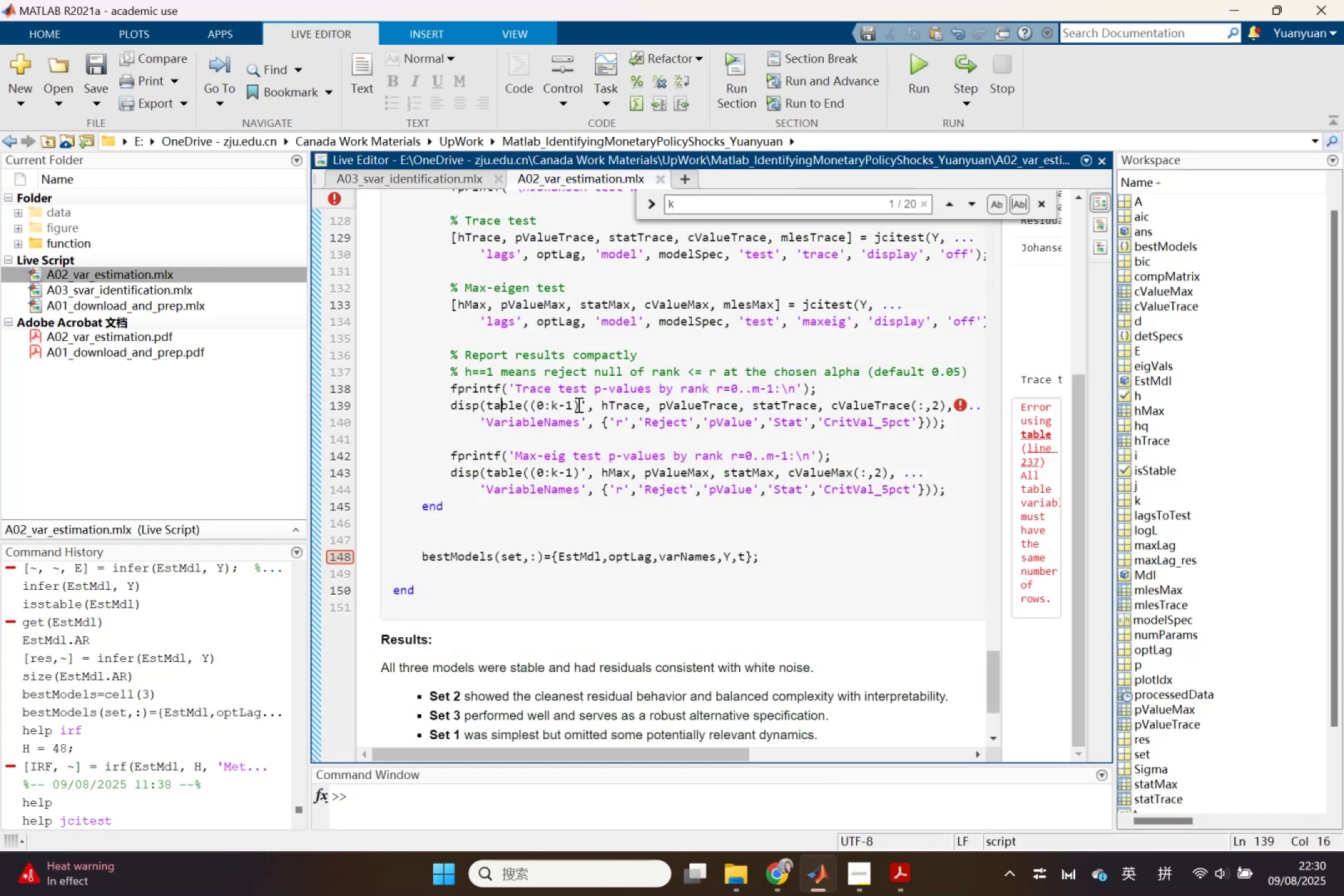 
left_click_drag(start_coordinate=[588, 406], to_coordinate=[575, 409])
 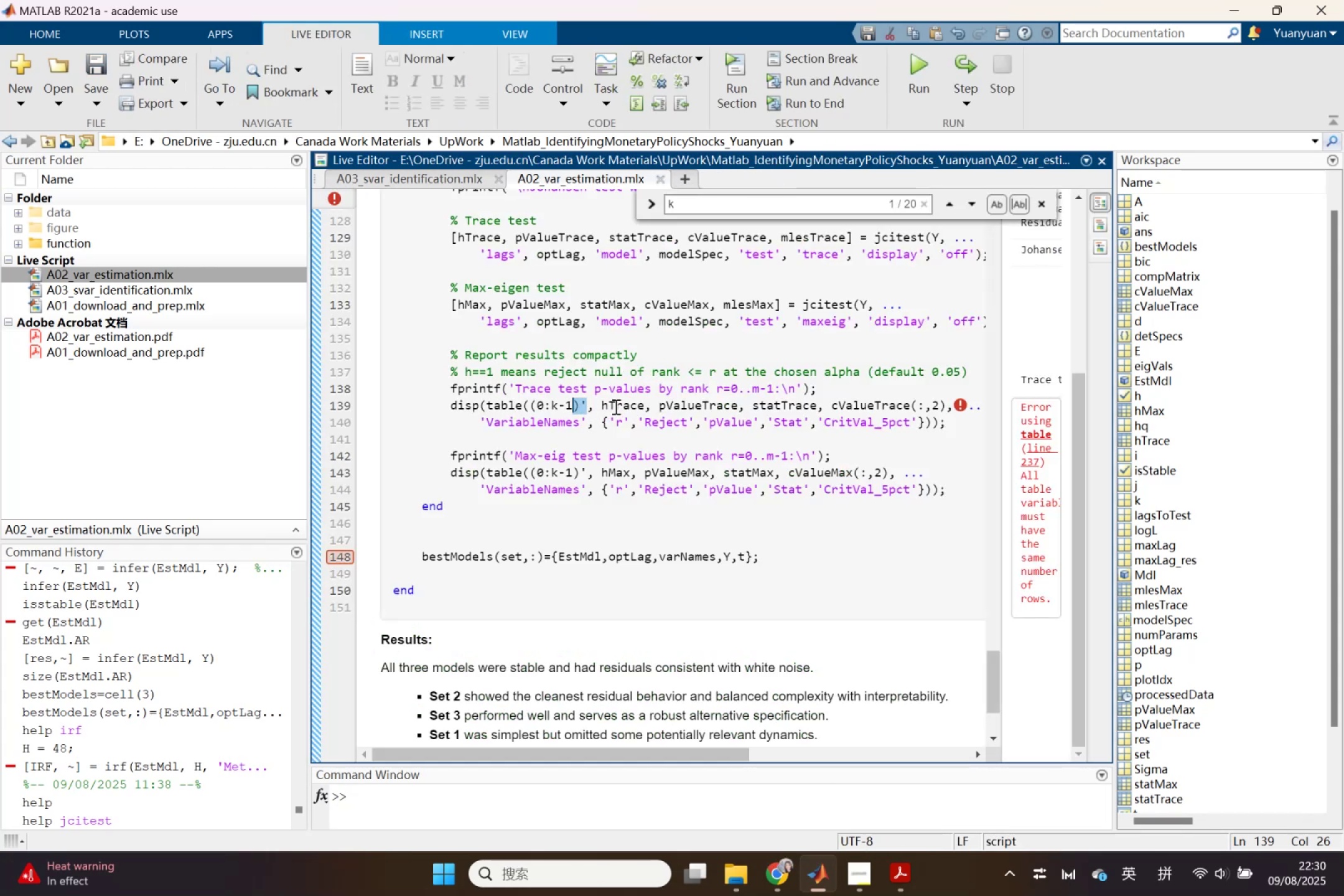 
left_click([615, 406])
 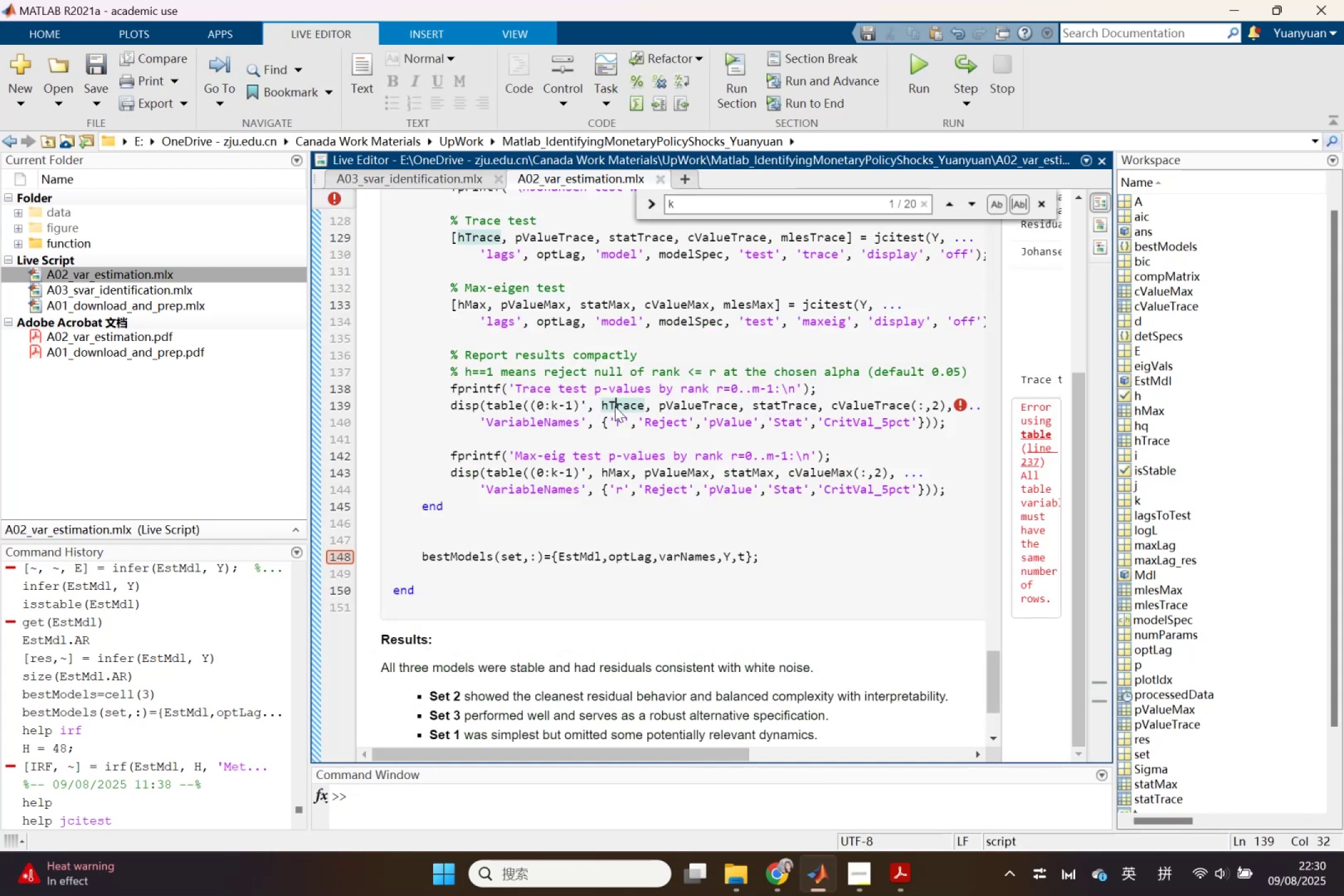 
right_click([615, 406])
 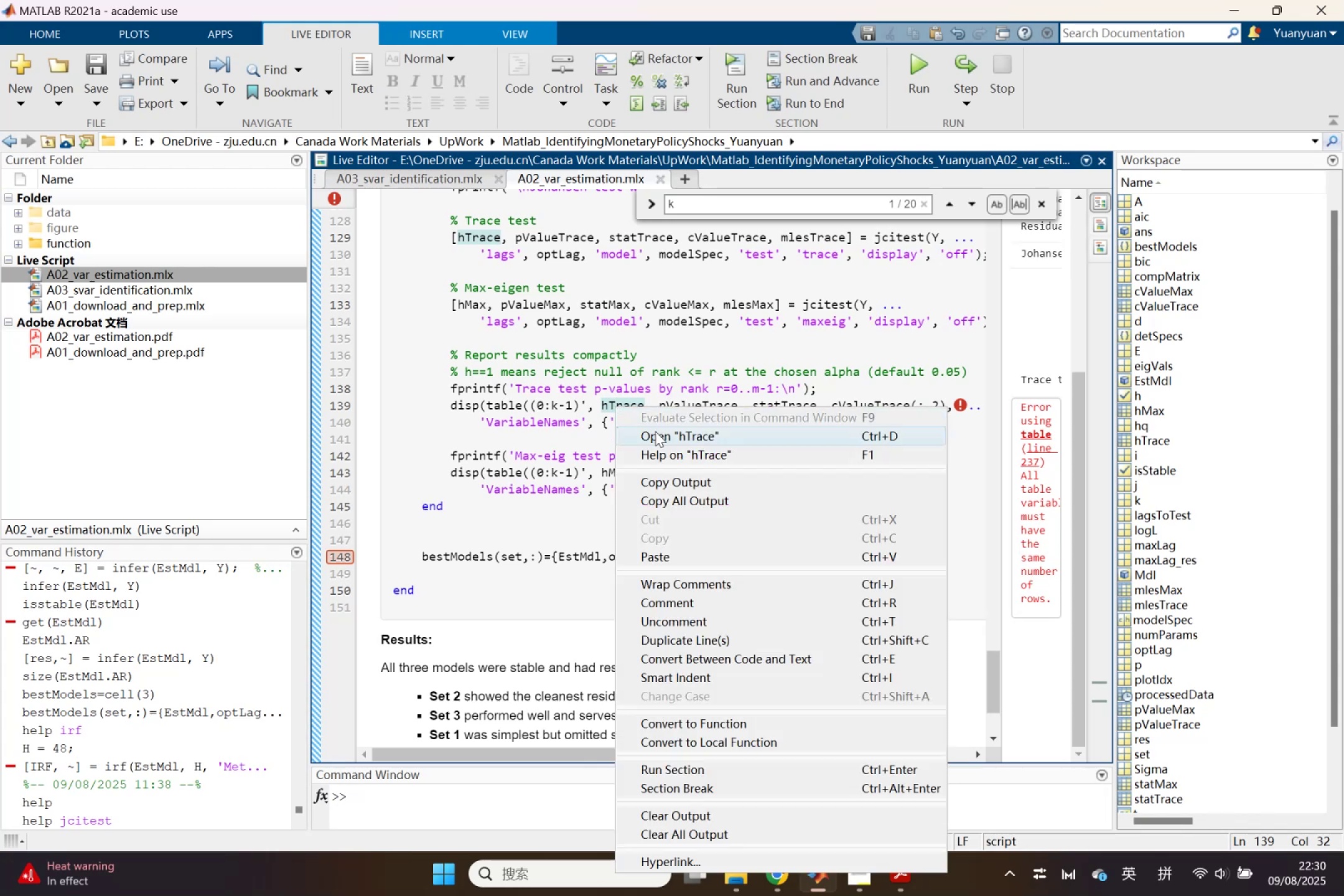 
left_click([655, 431])
 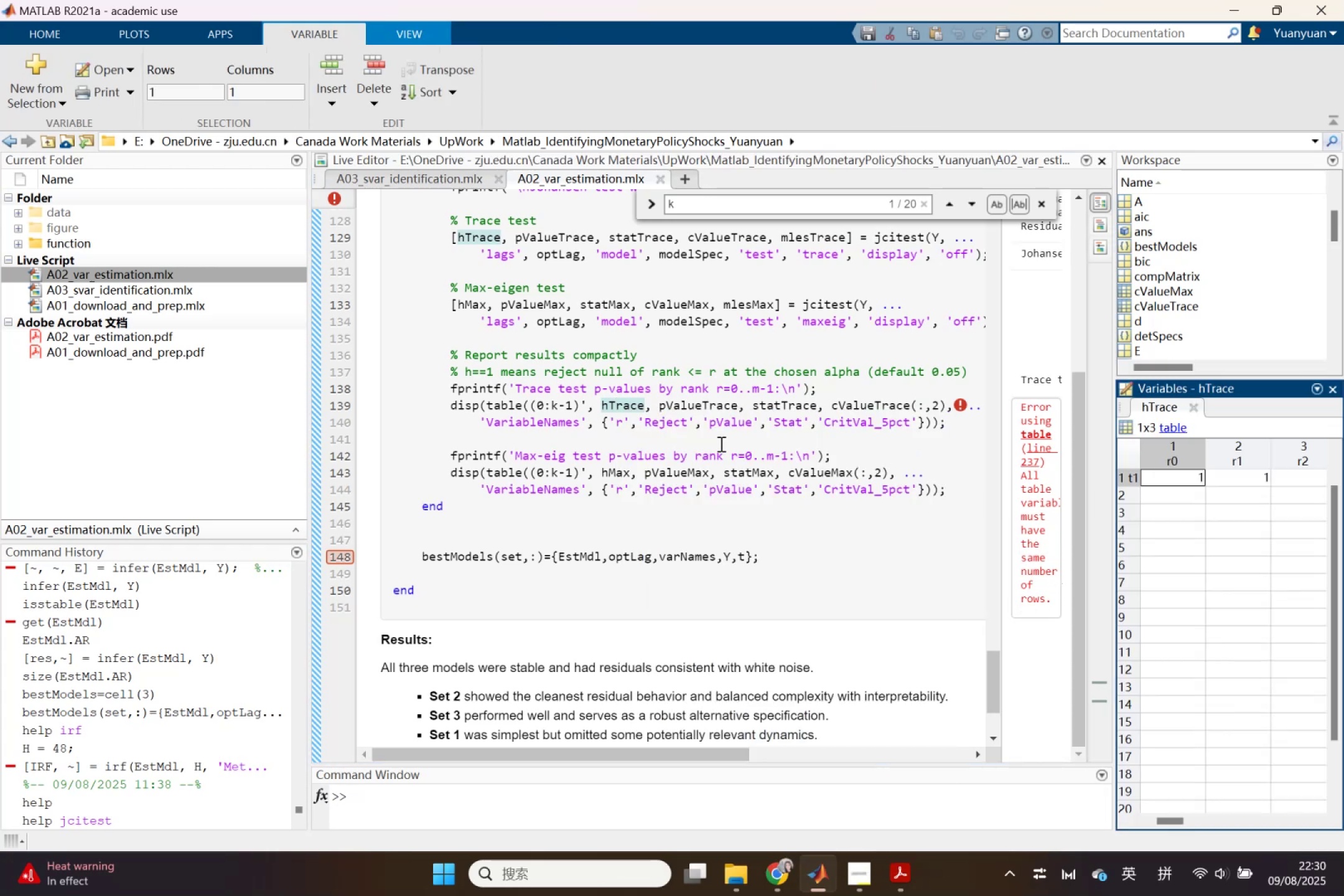 
wait(8.41)
 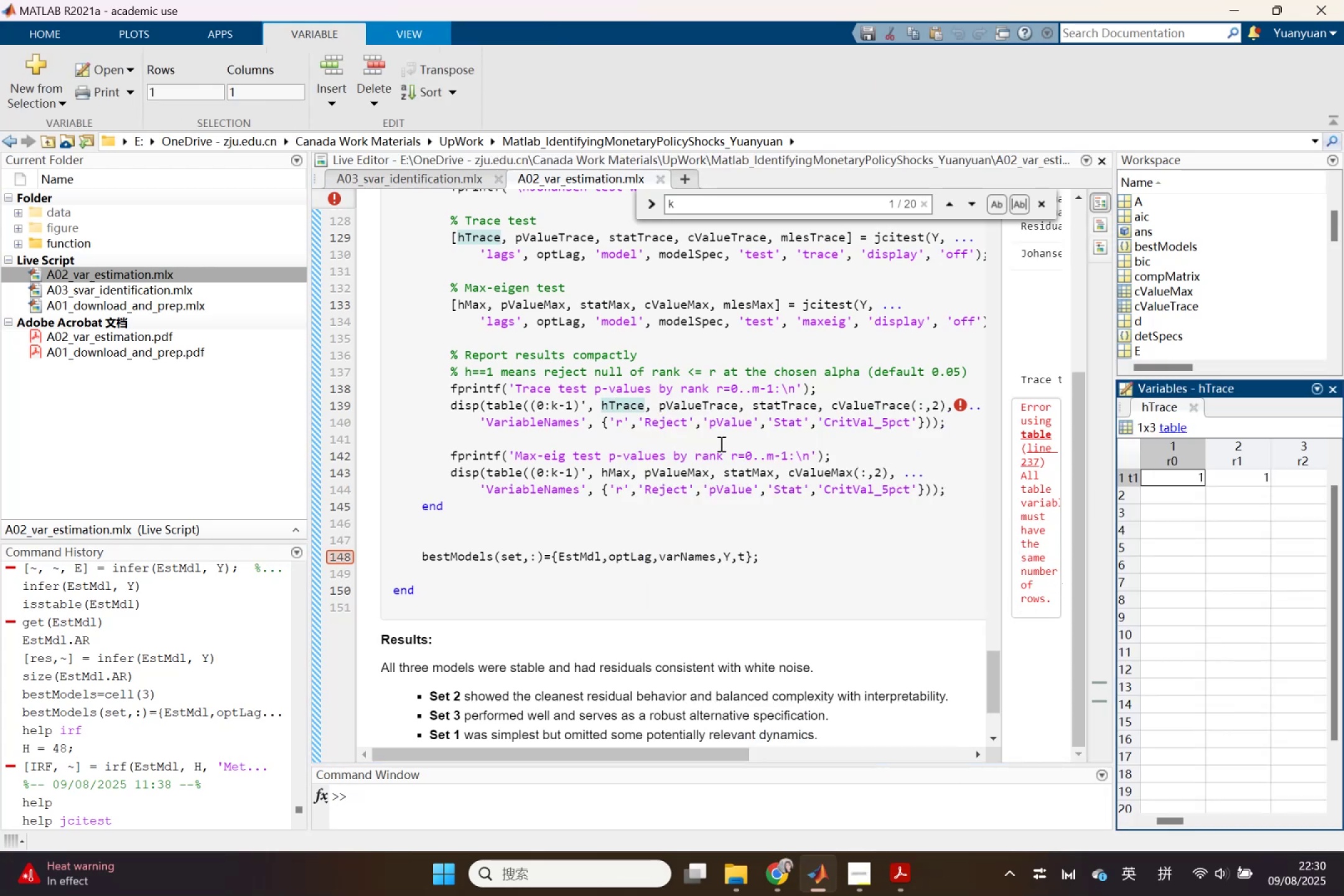 
left_click_drag(start_coordinate=[1174, 378], to_coordinate=[1154, 465])
 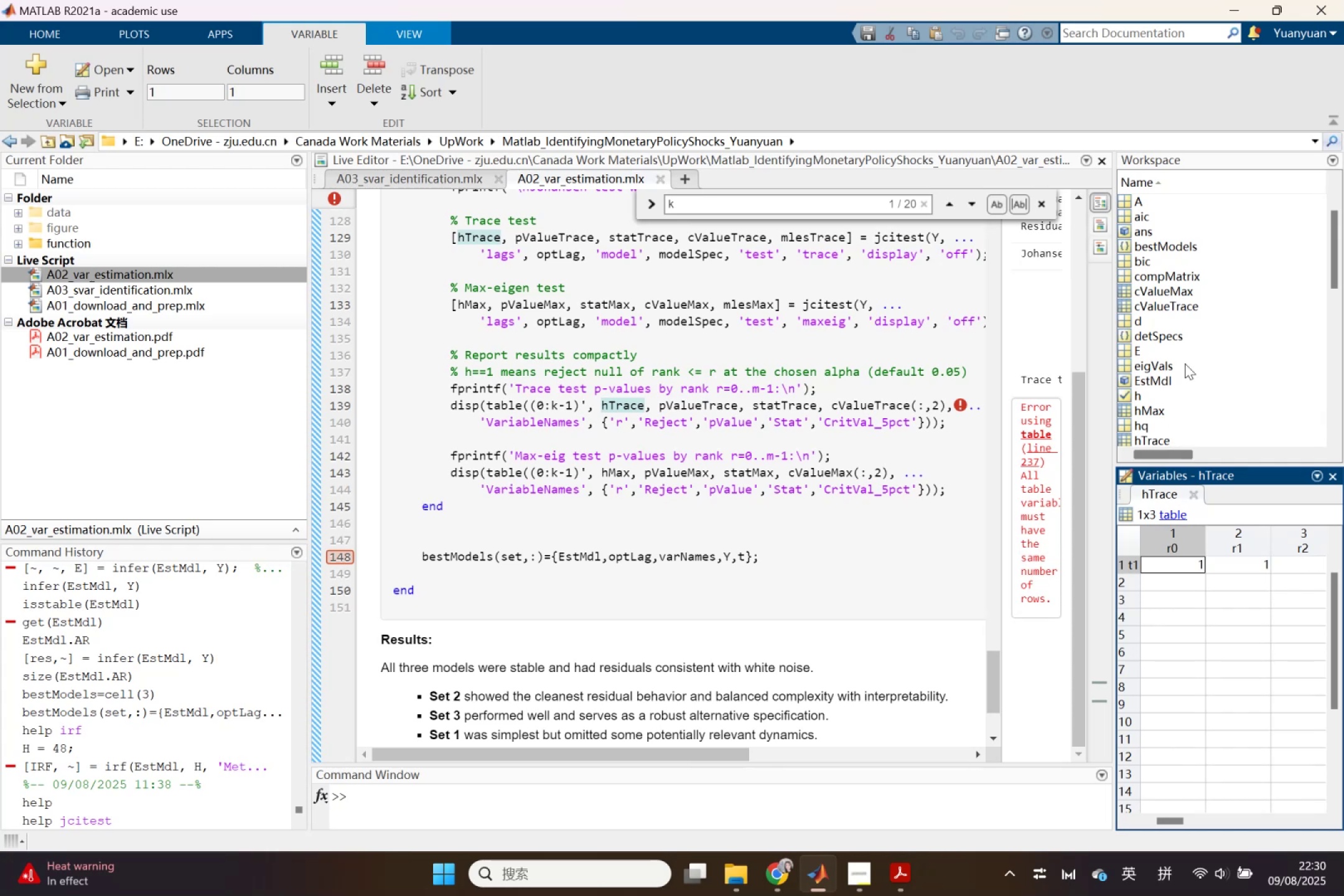 
scroll: coordinate [1187, 357], scroll_direction: down, amount: 1.0
 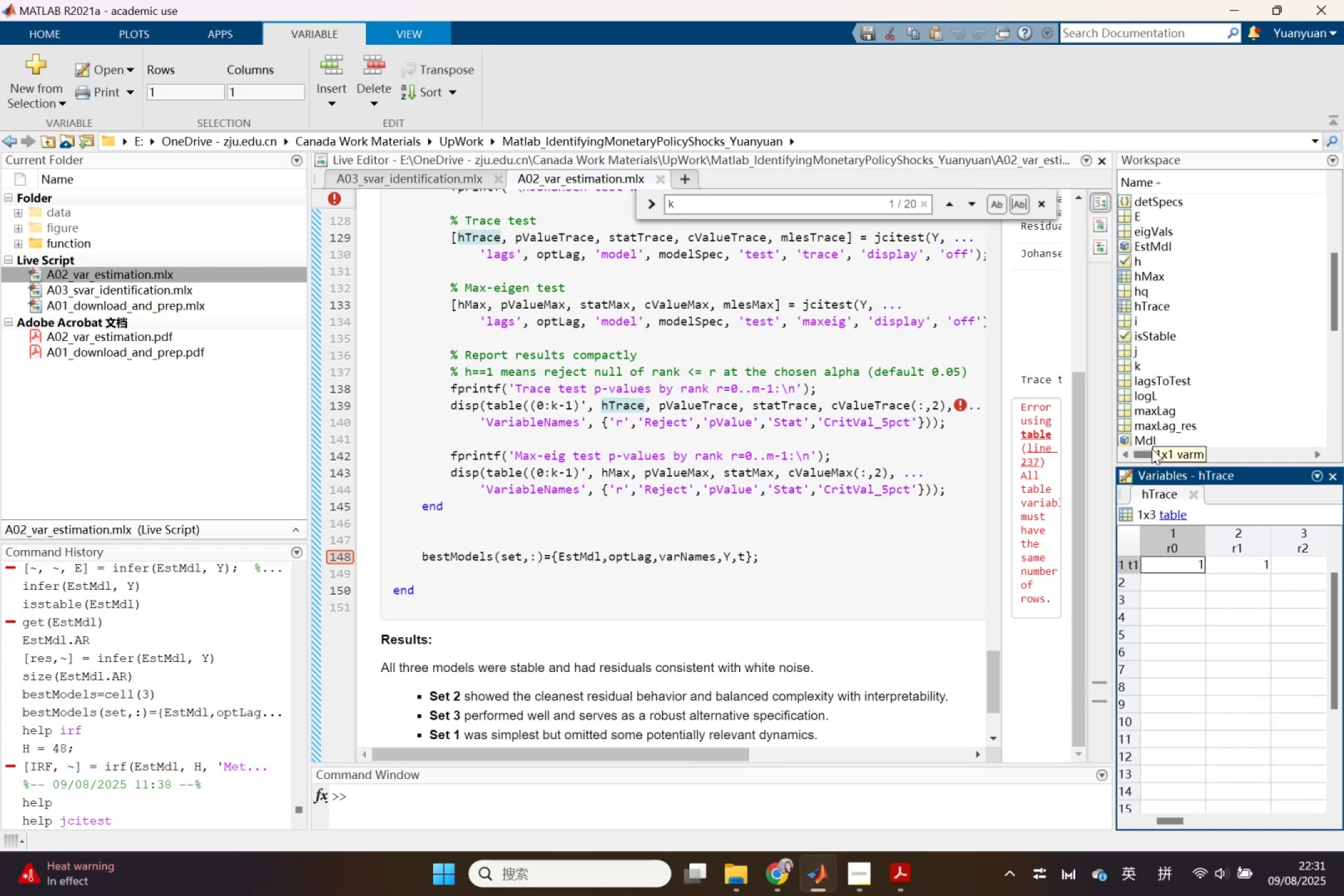 
left_click_drag(start_coordinate=[1152, 455], to_coordinate=[1135, 457])
 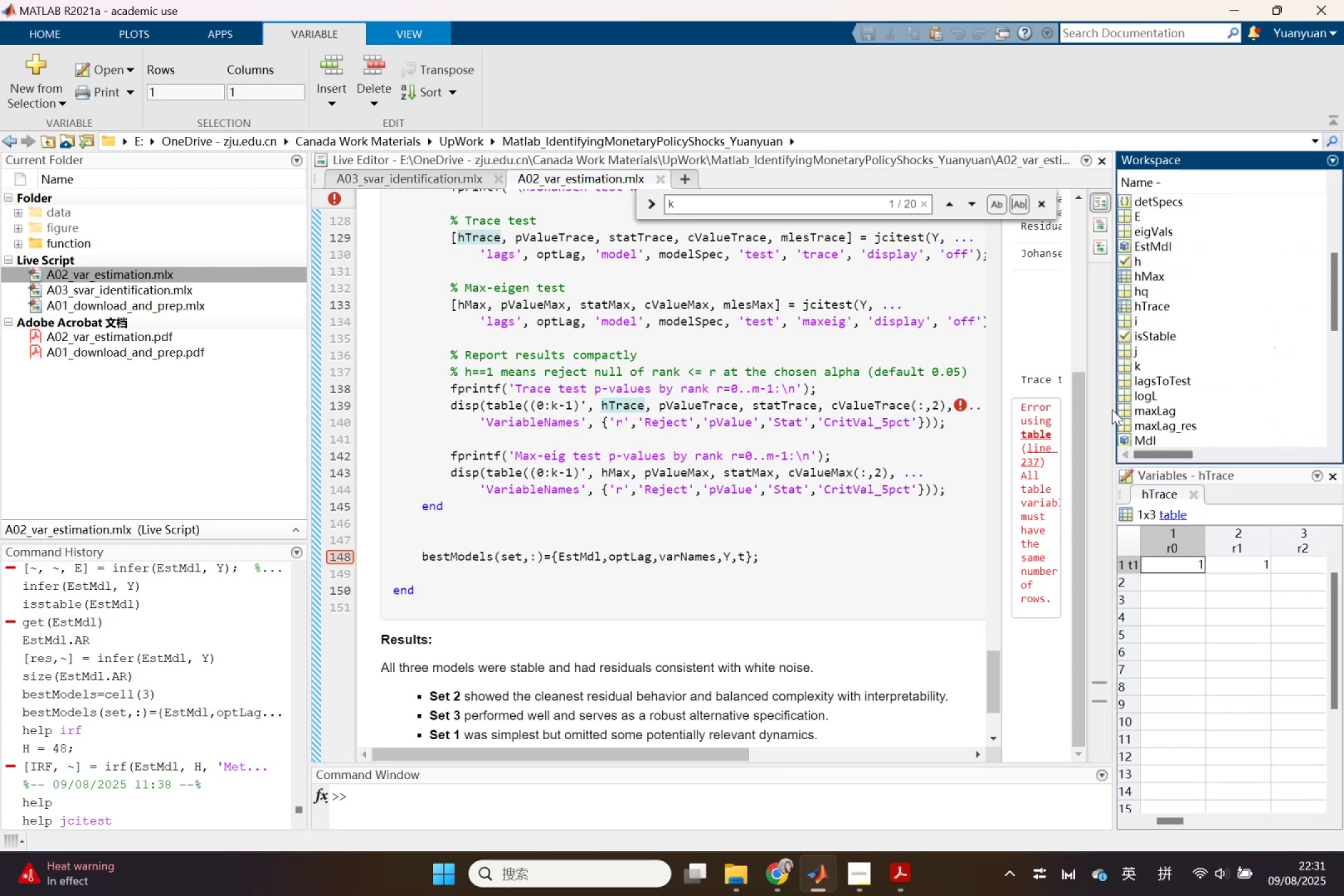 
left_click_drag(start_coordinate=[1114, 409], to_coordinate=[861, 391])
 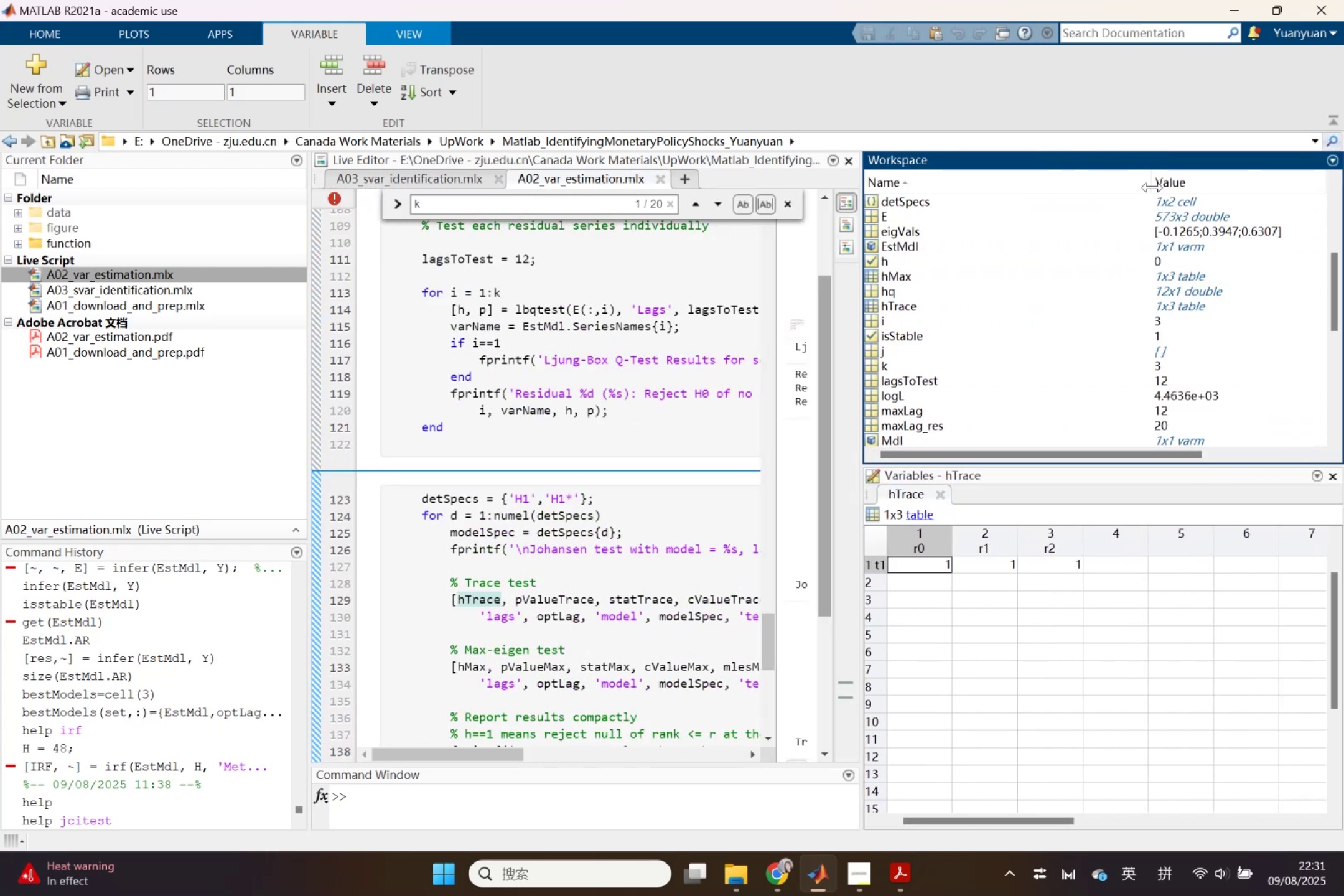 
left_click_drag(start_coordinate=[1153, 187], to_coordinate=[971, 184])
 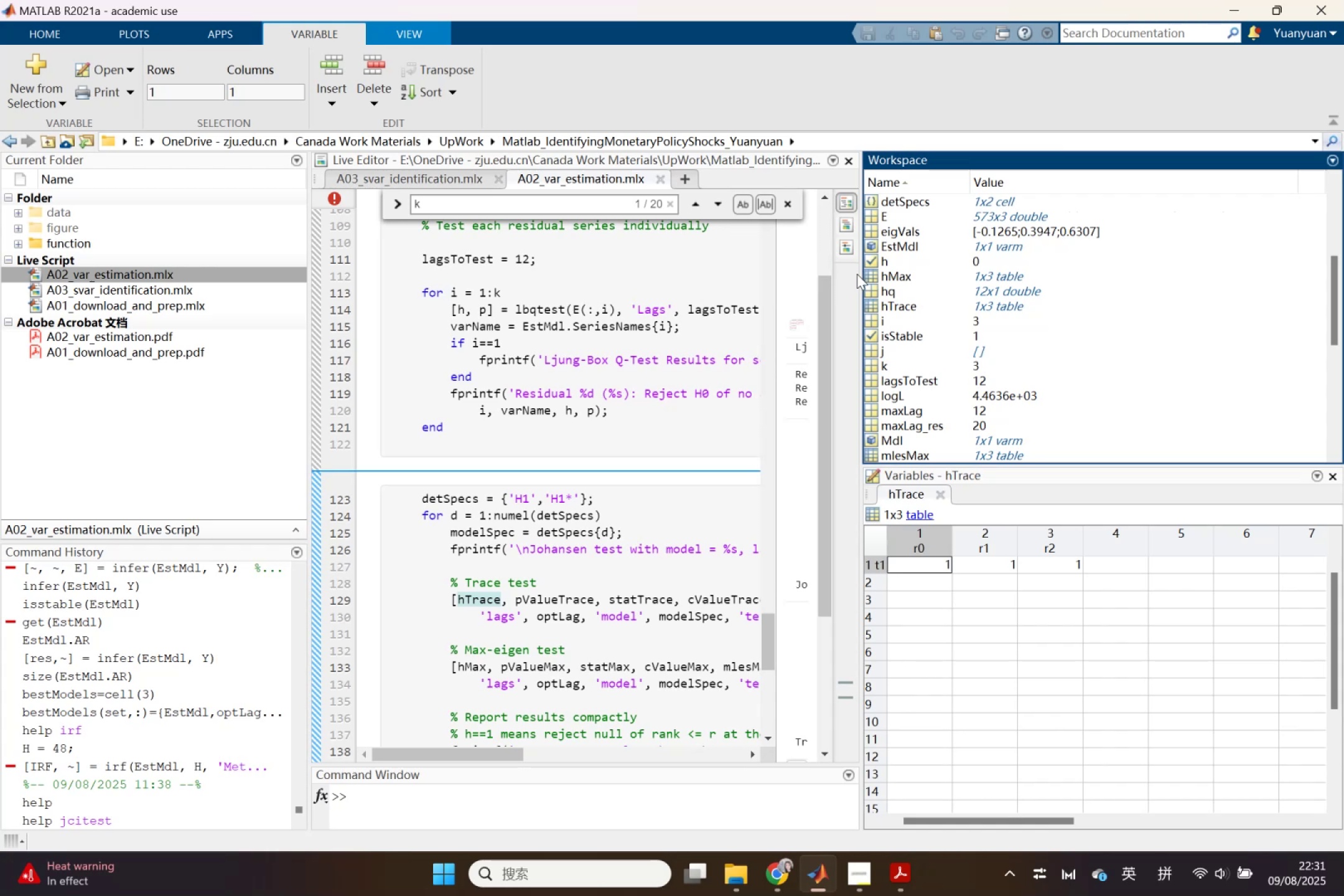 
left_click_drag(start_coordinate=[862, 274], to_coordinate=[1004, 293])
 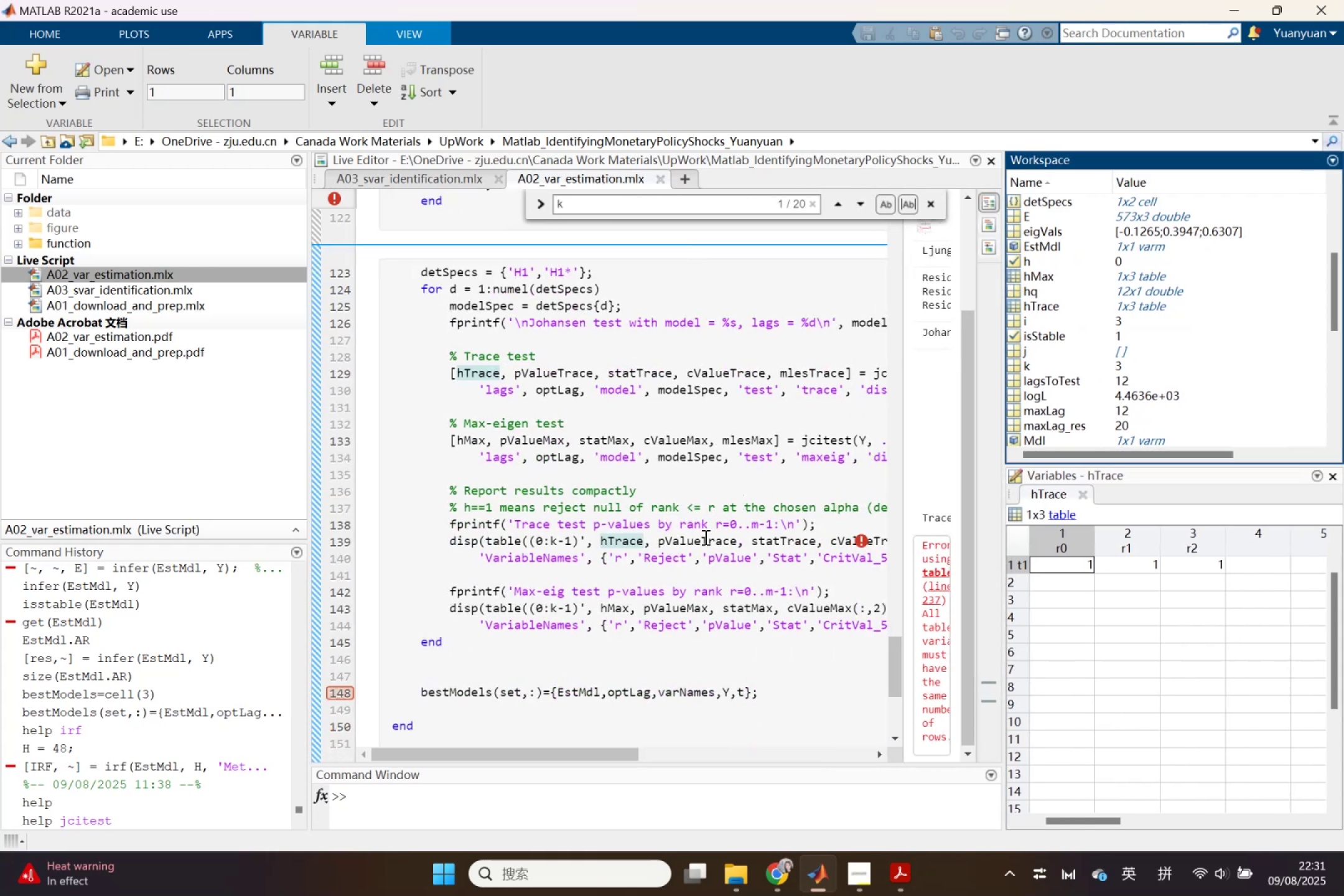 
left_click([704, 537])
 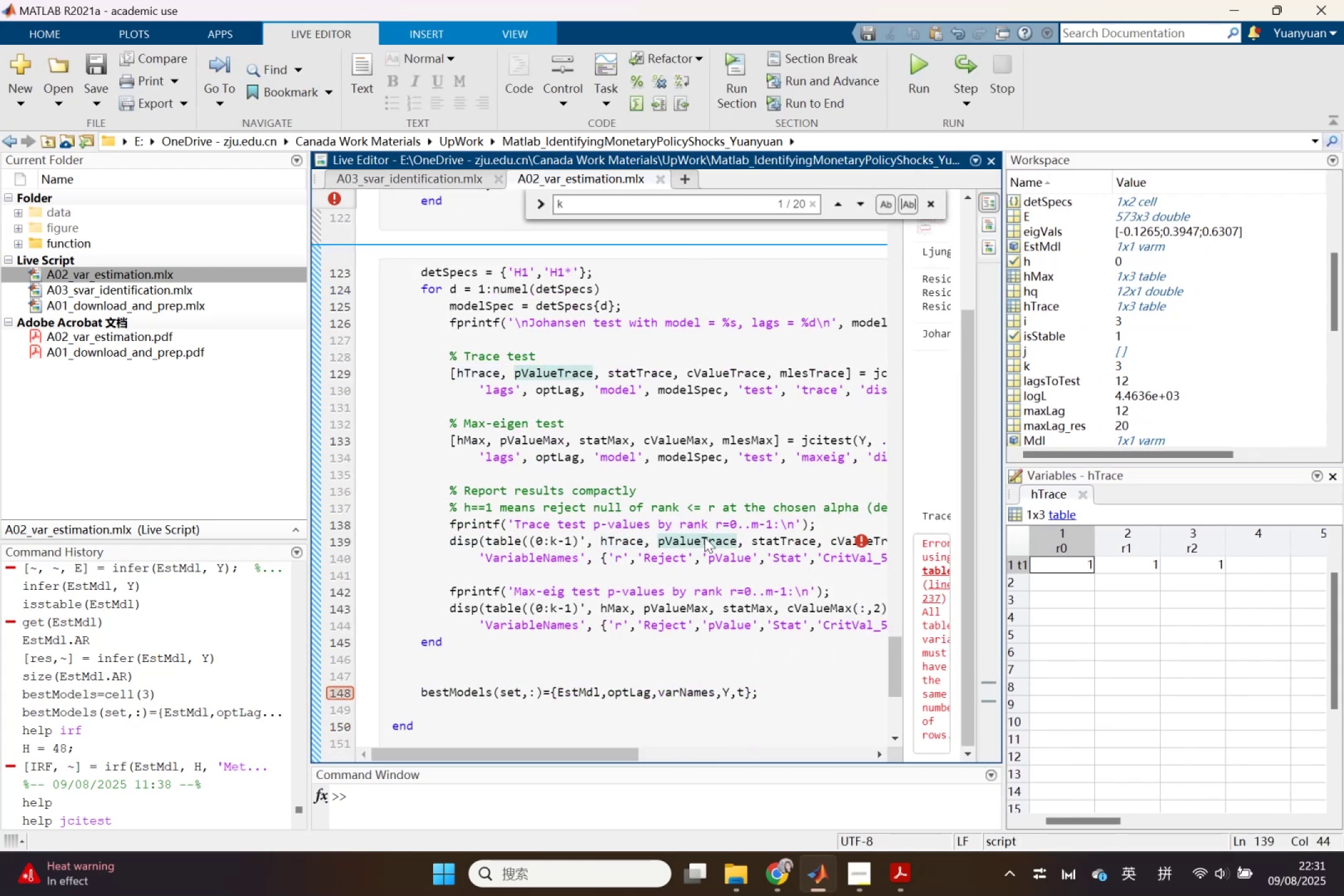 
right_click([704, 537])
 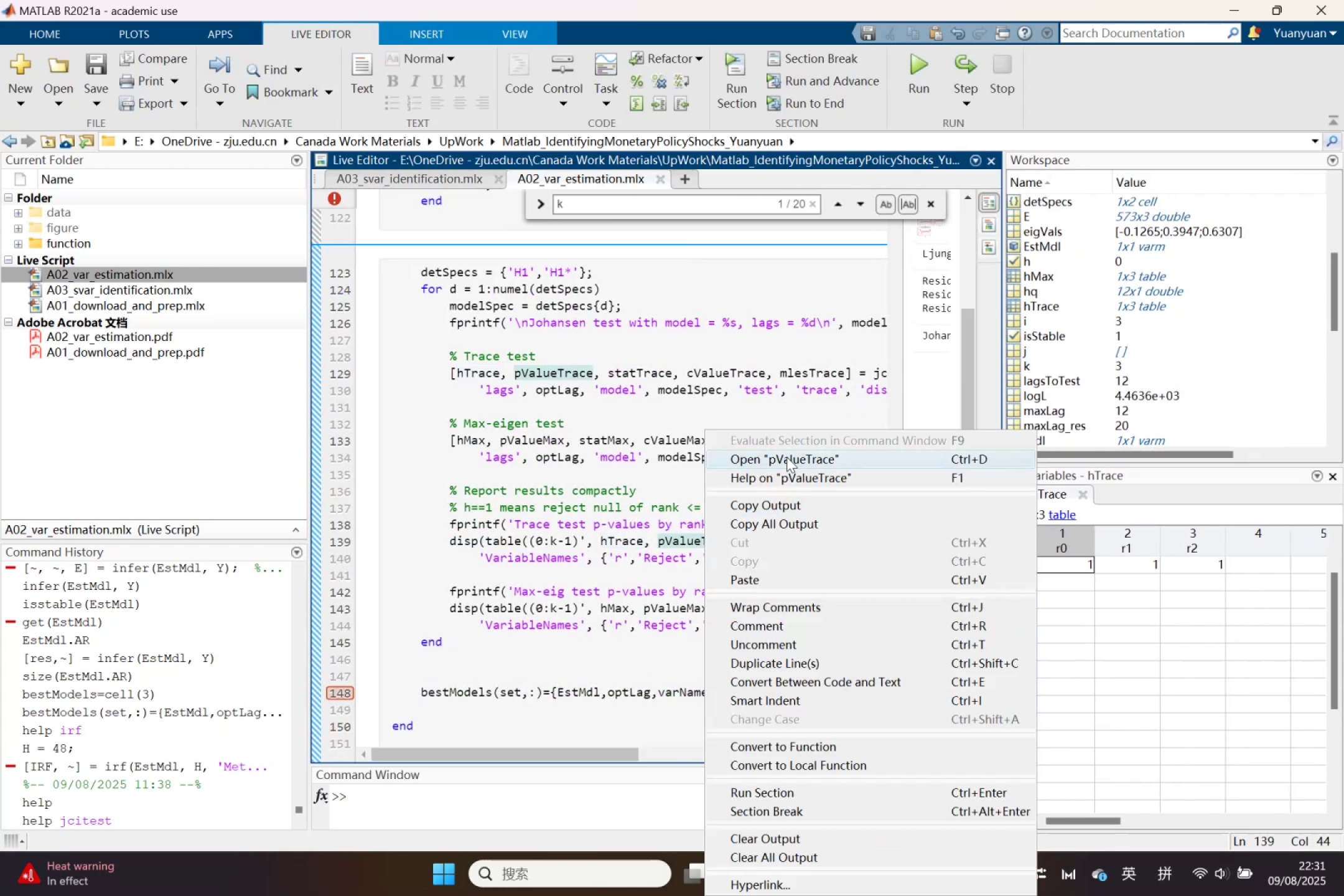 
left_click([790, 452])
 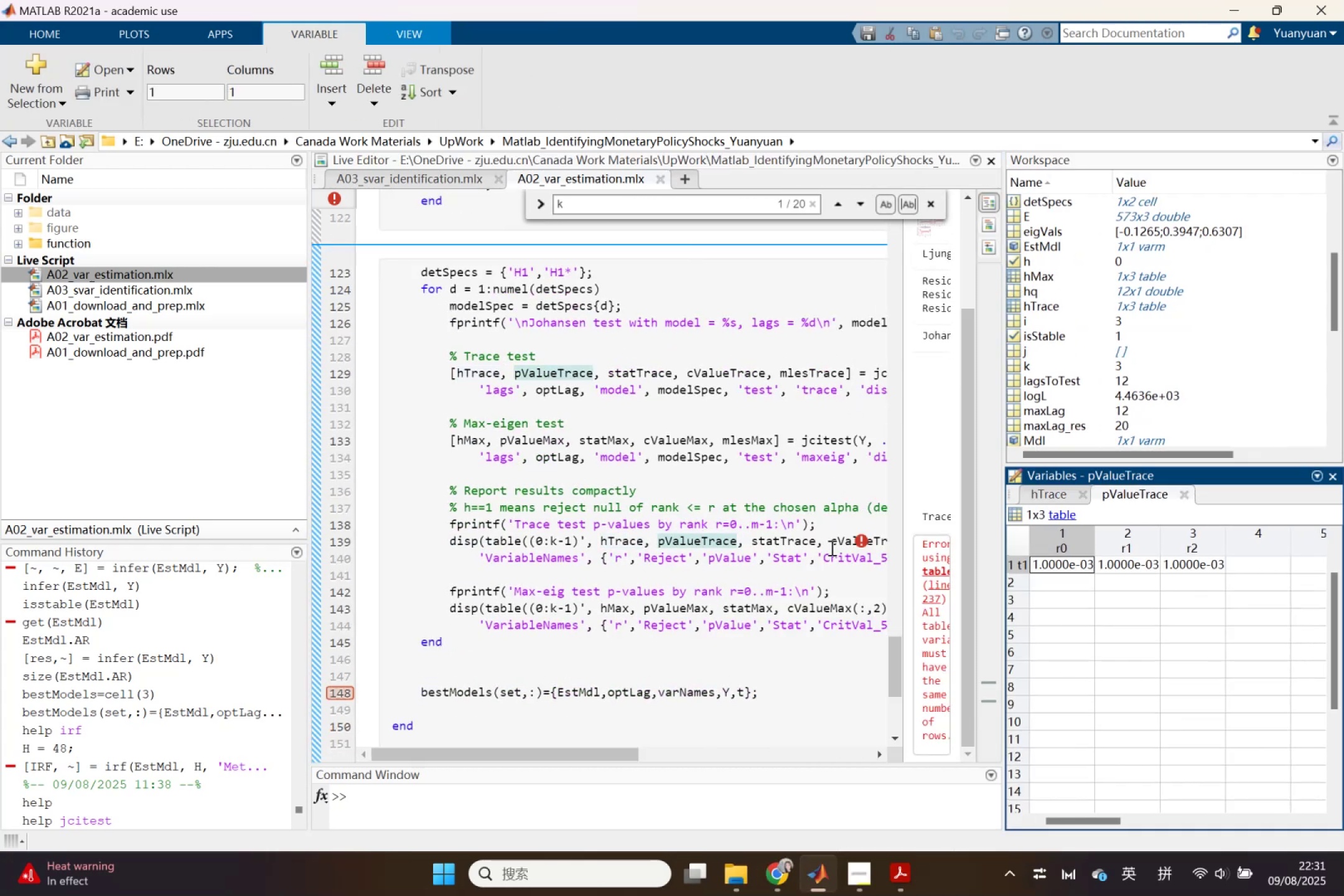 
left_click([791, 548])
 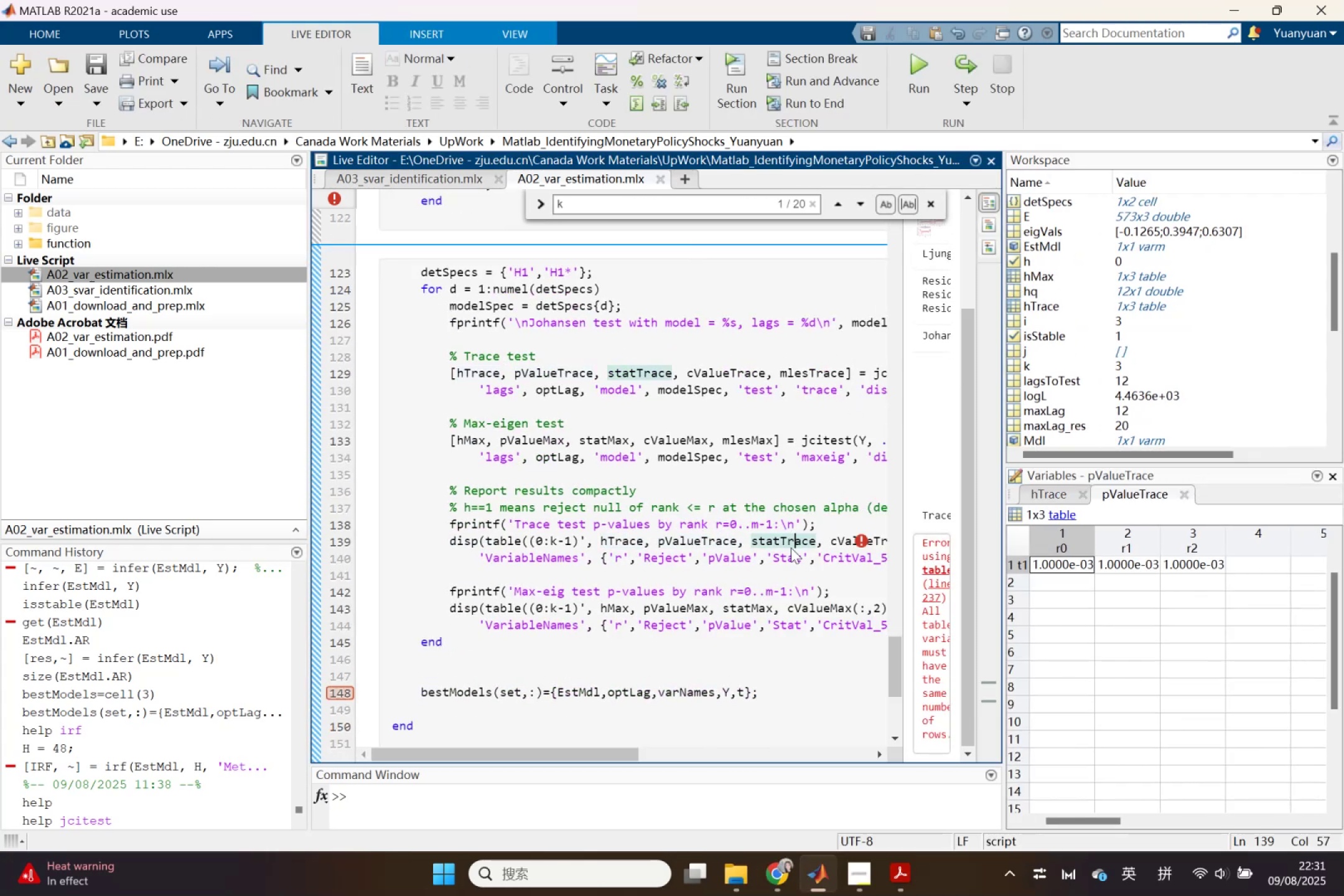 
right_click([791, 548])
 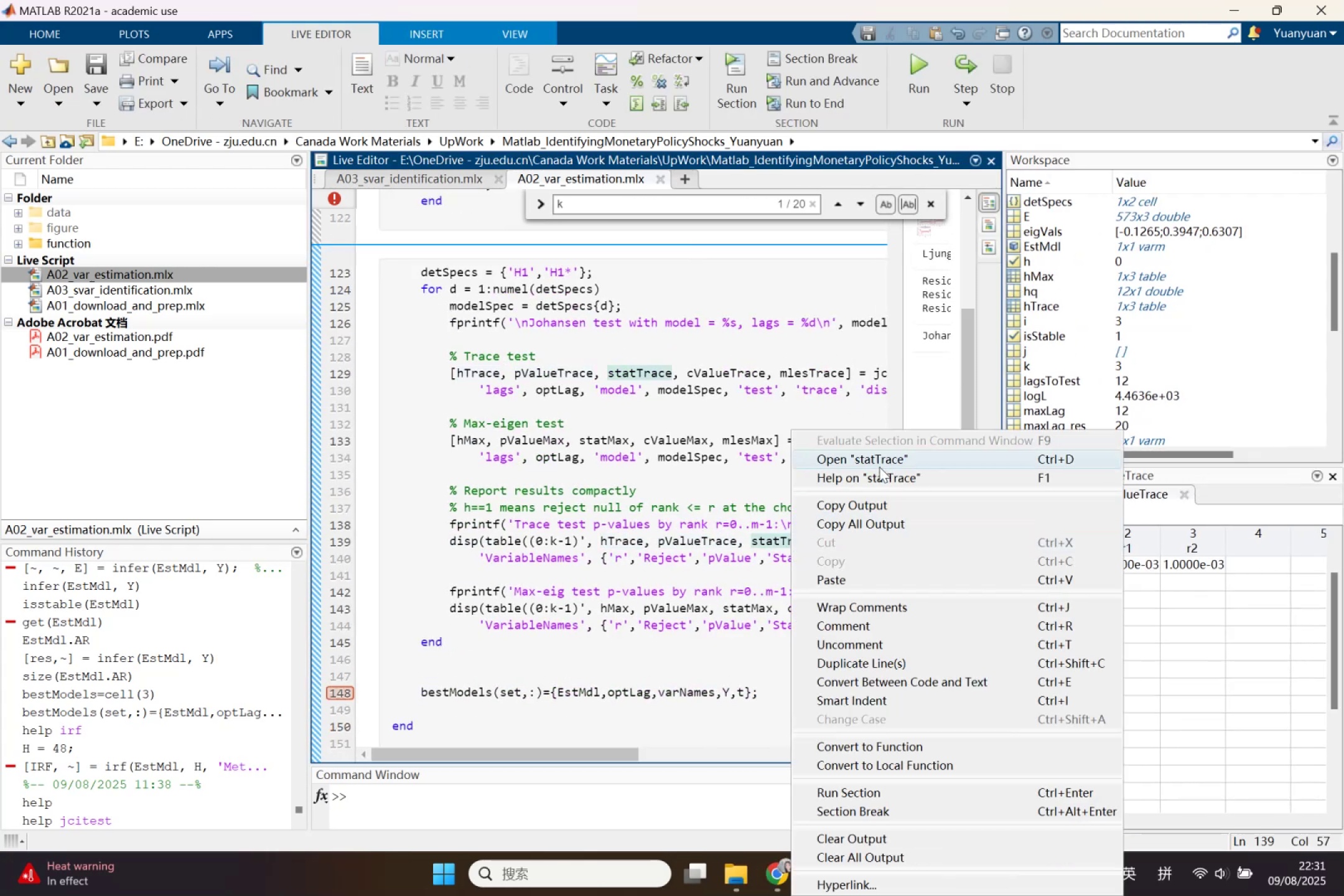 
left_click([879, 464])
 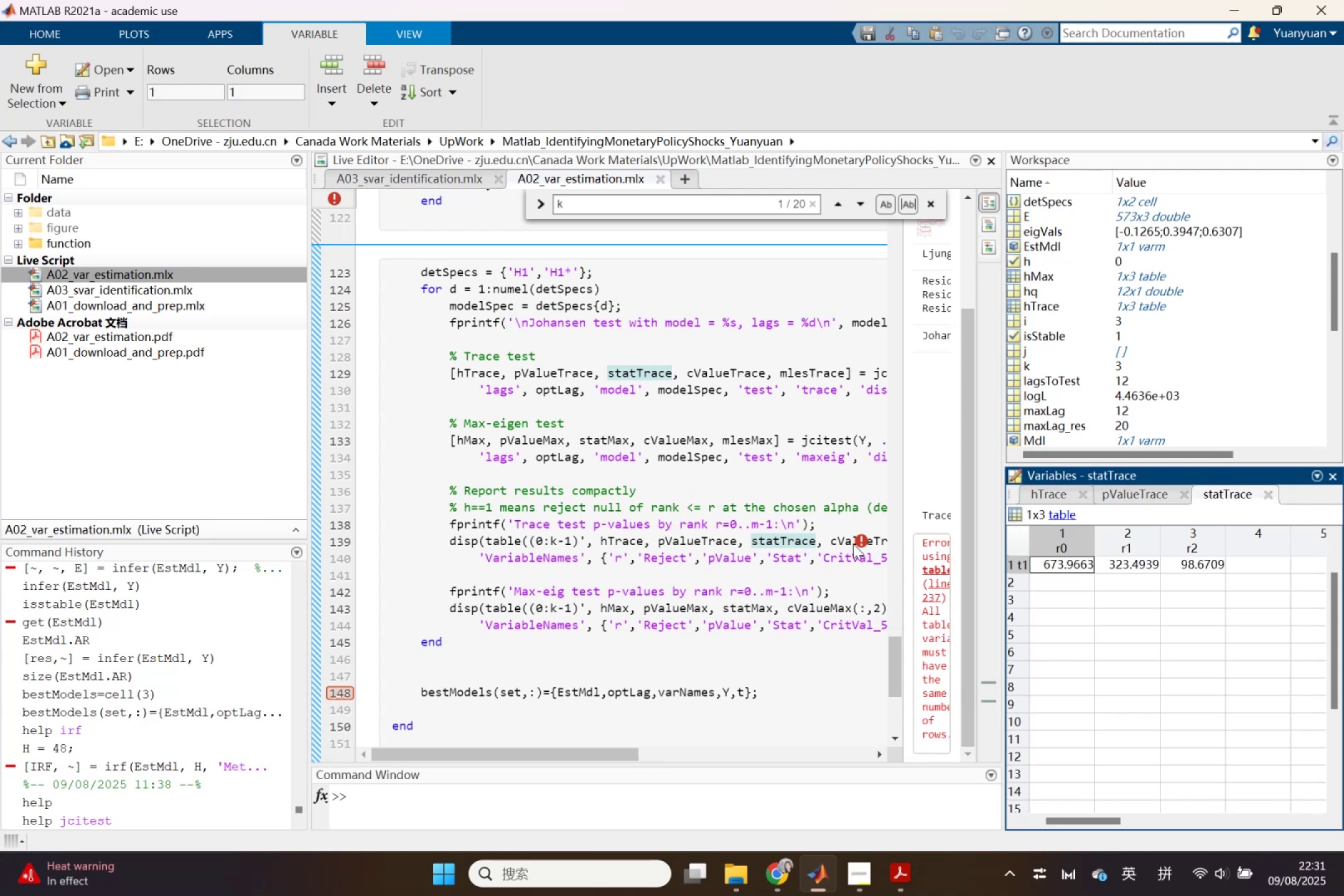 
left_click([841, 542])
 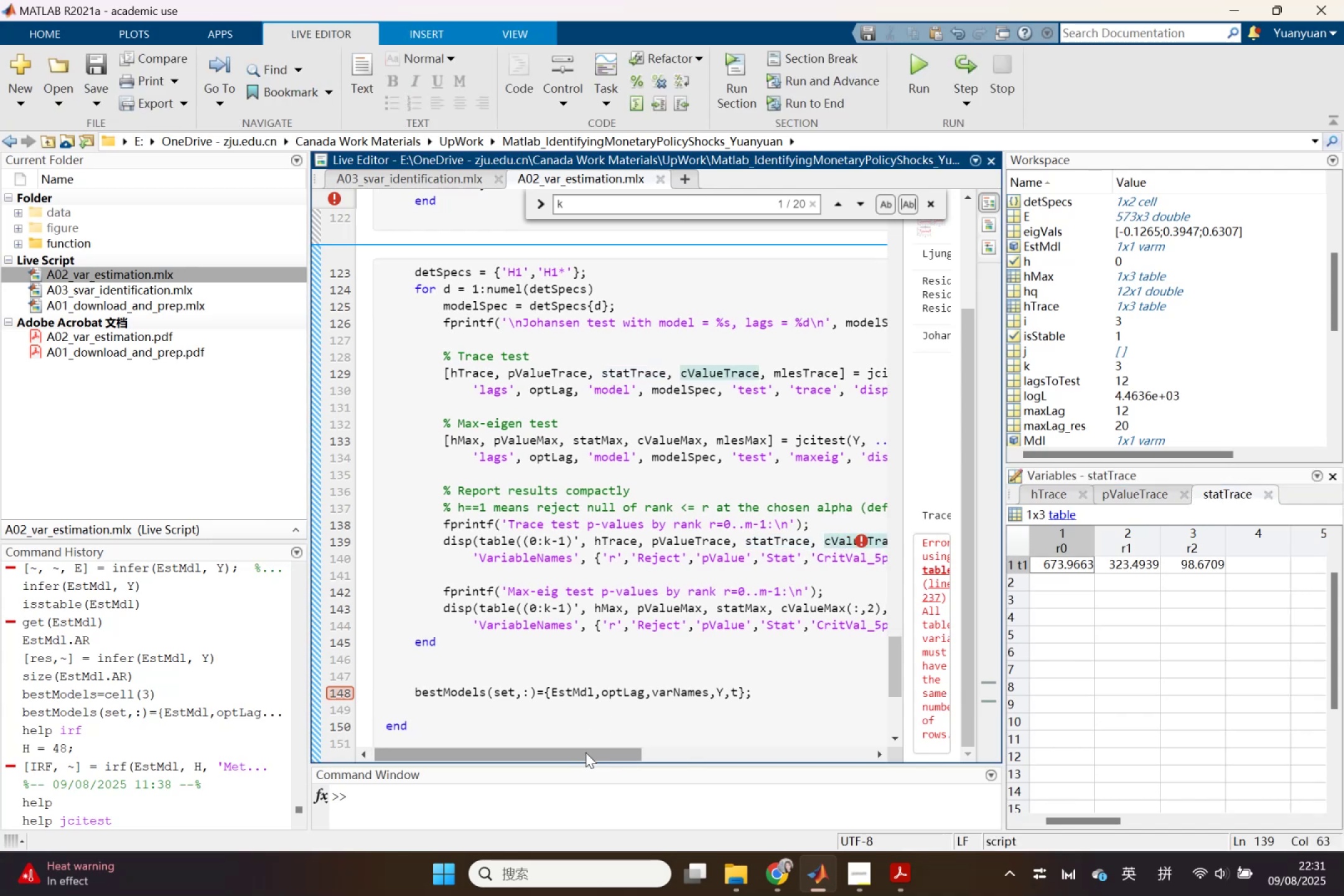 
left_click_drag(start_coordinate=[589, 752], to_coordinate=[621, 745])
 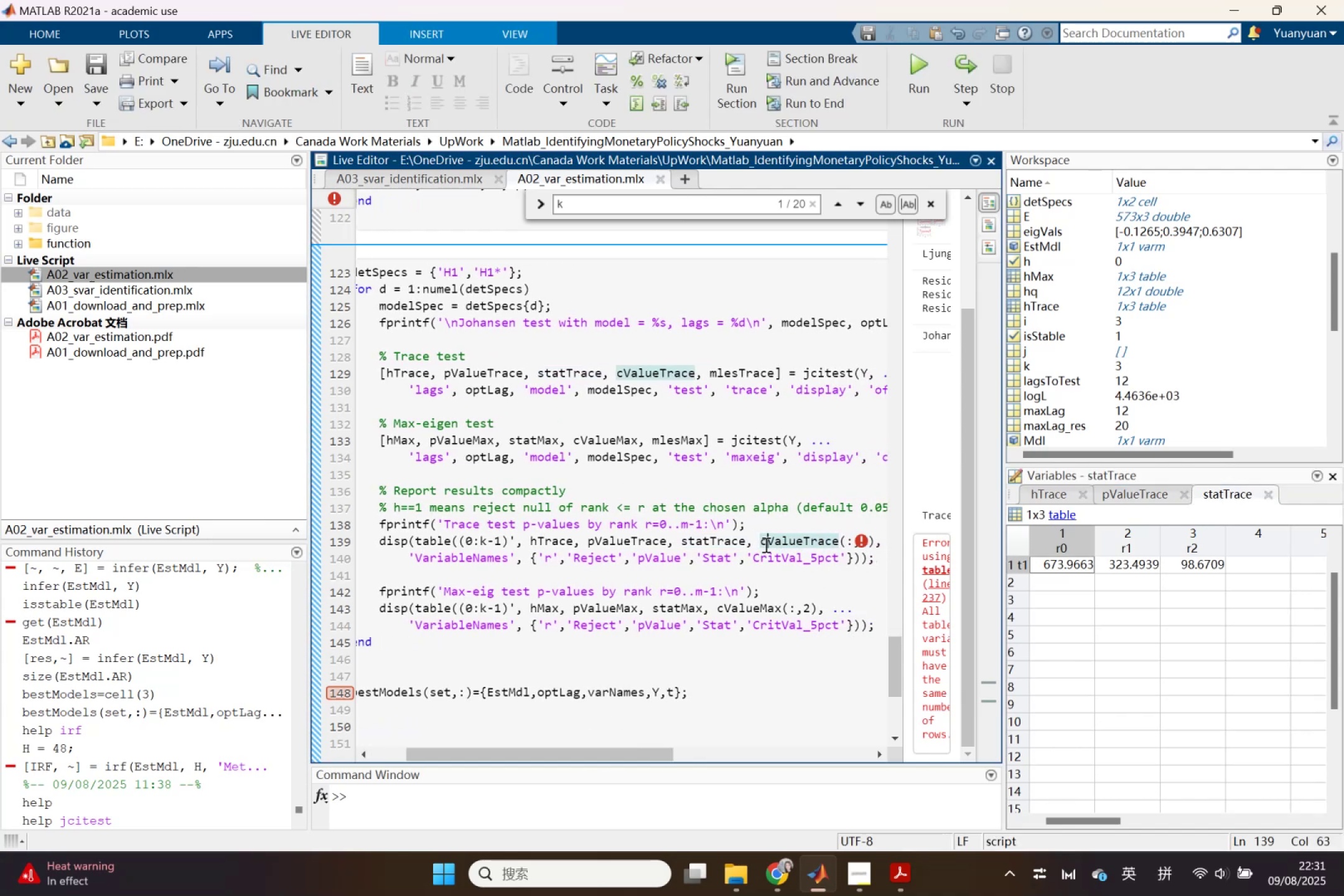 
right_click([766, 544])
 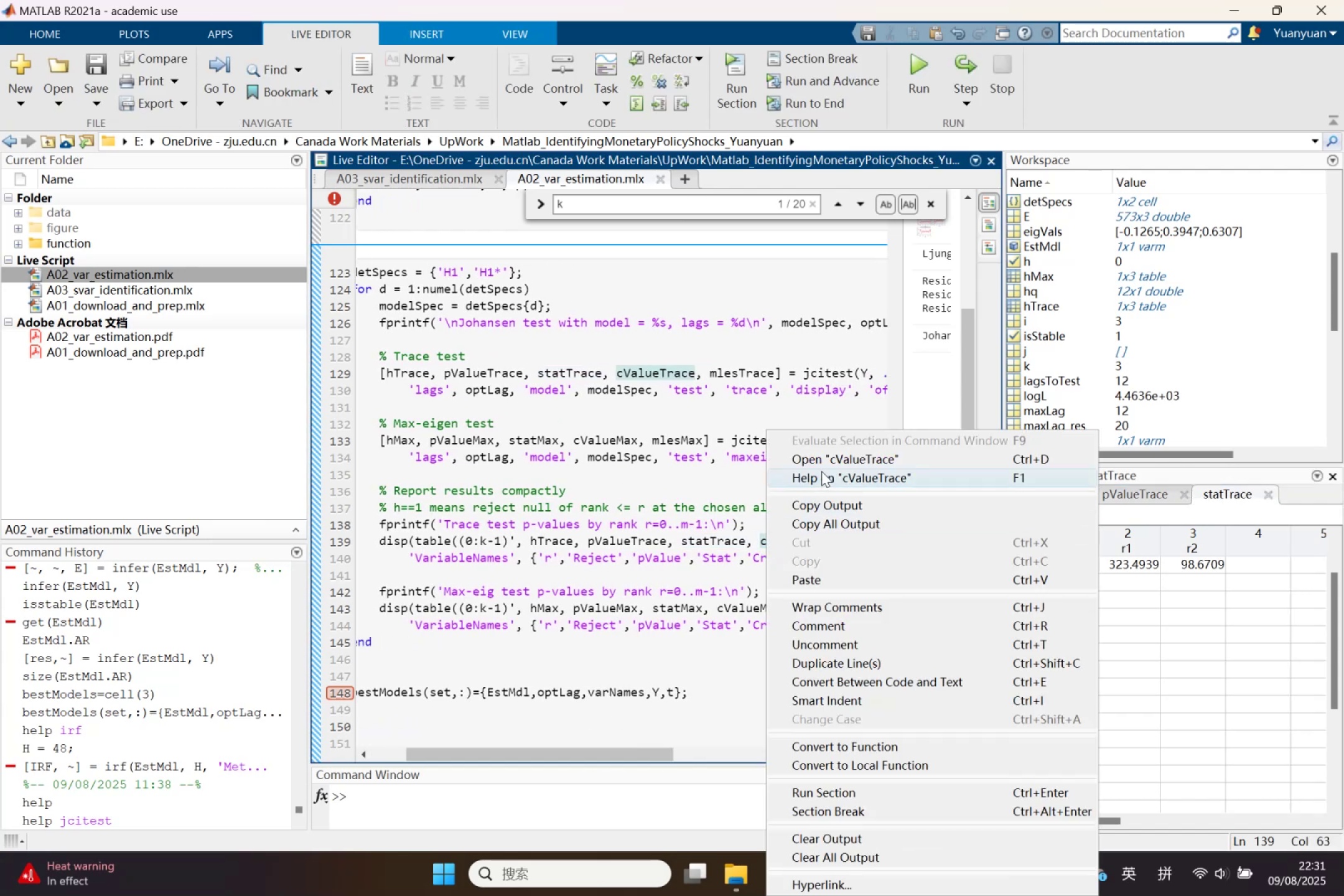 
left_click([821, 462])
 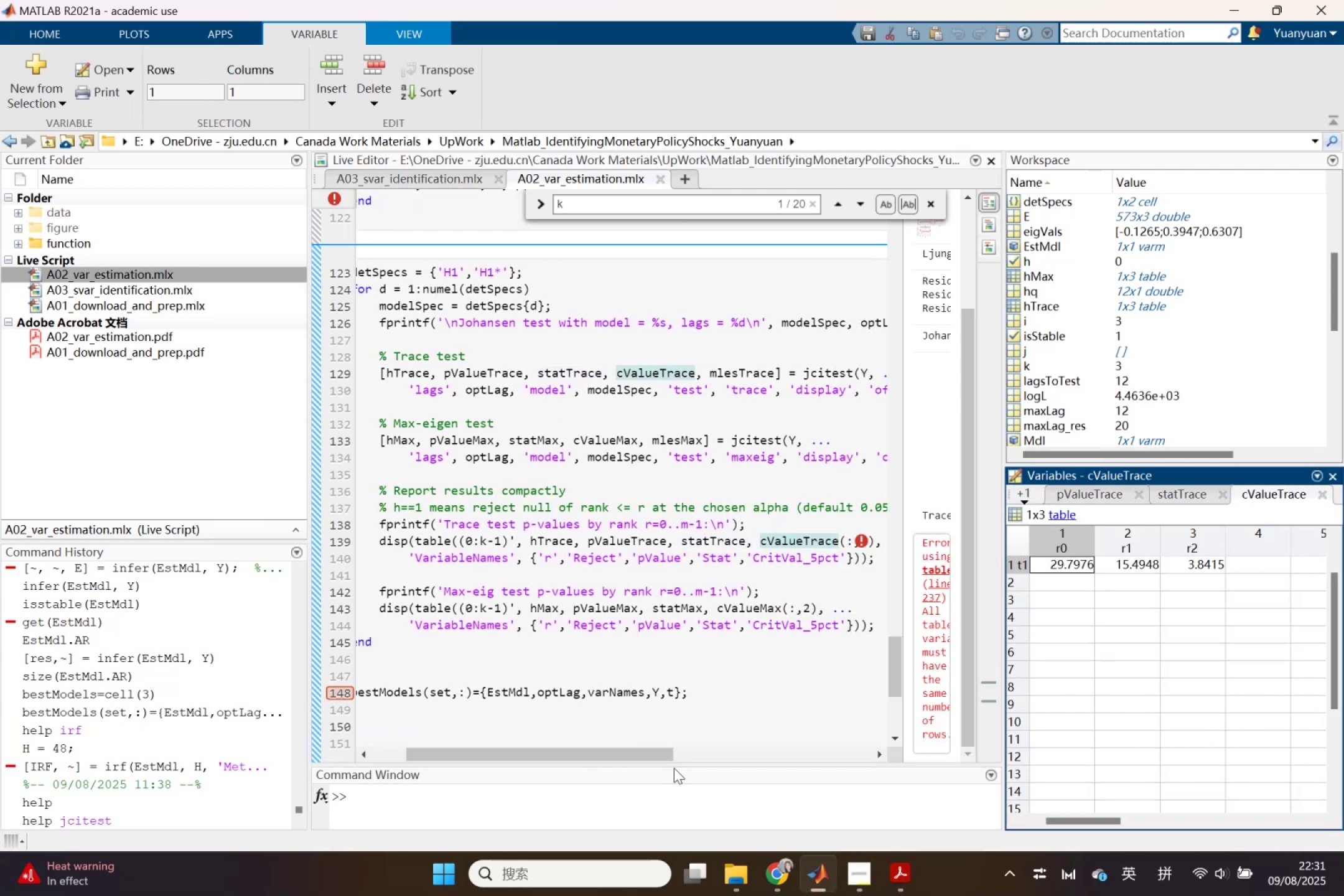 
left_click_drag(start_coordinate=[643, 753], to_coordinate=[668, 730])
 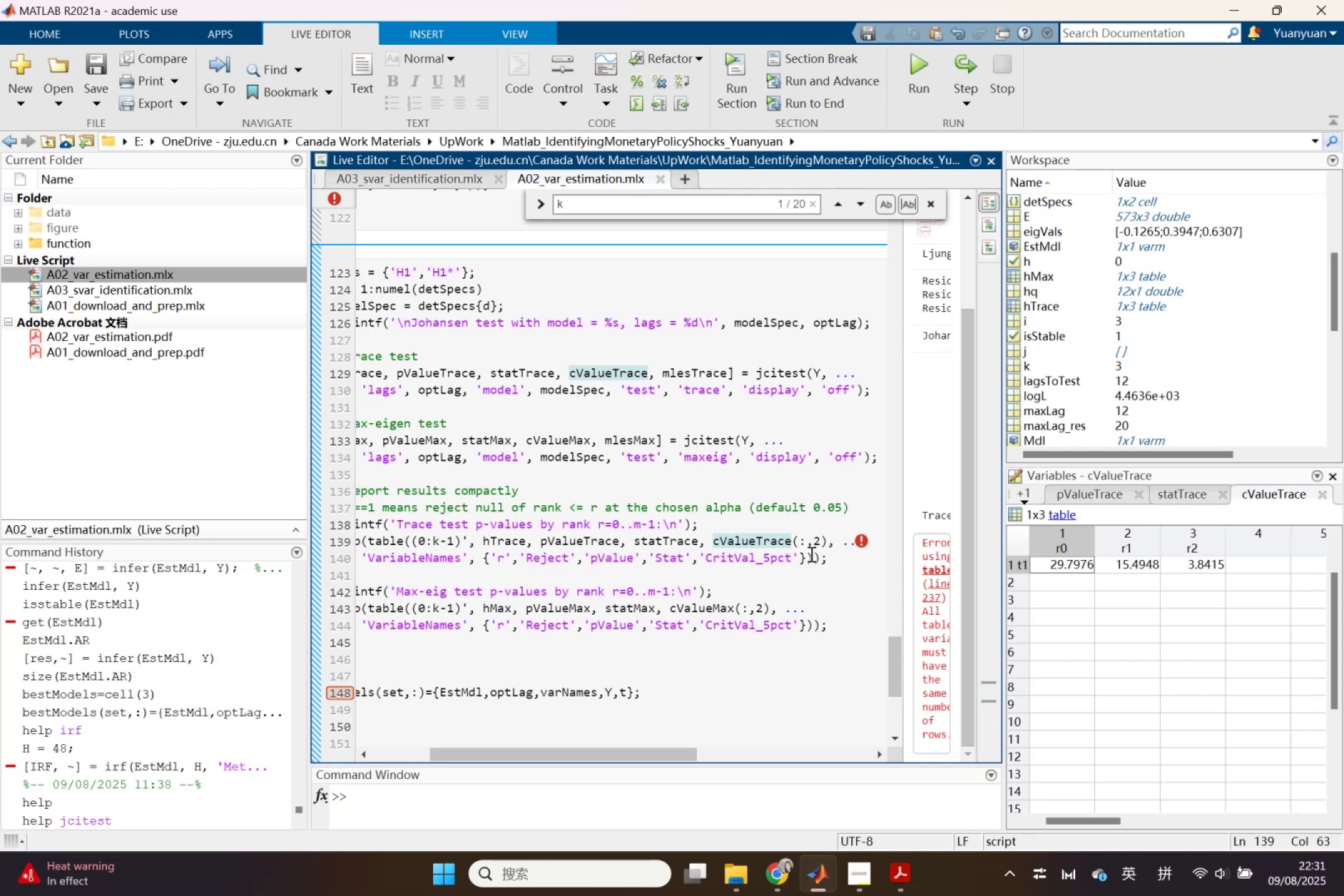 
wait(10.74)
 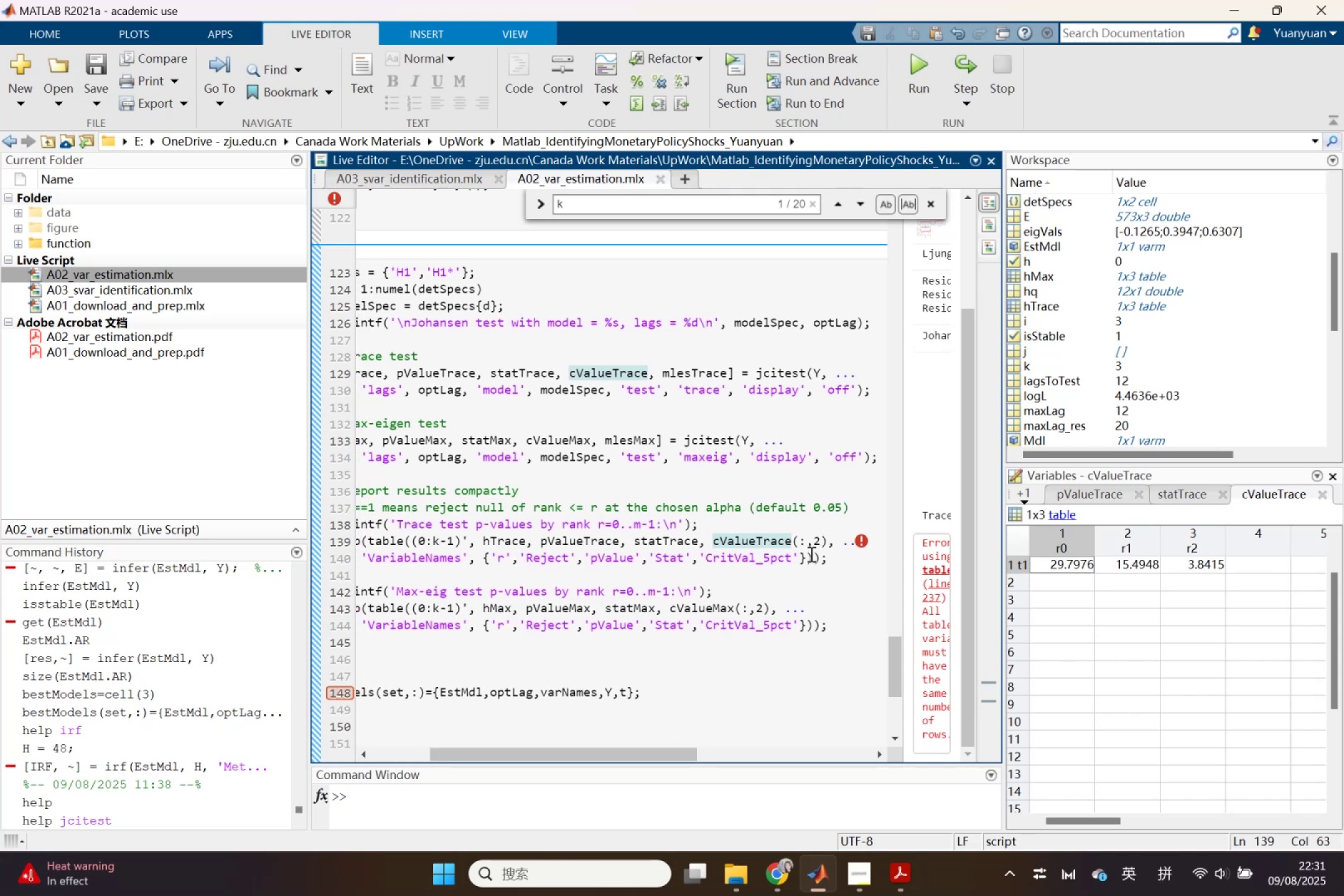 
left_click_drag(start_coordinate=[650, 752], to_coordinate=[656, 742])
 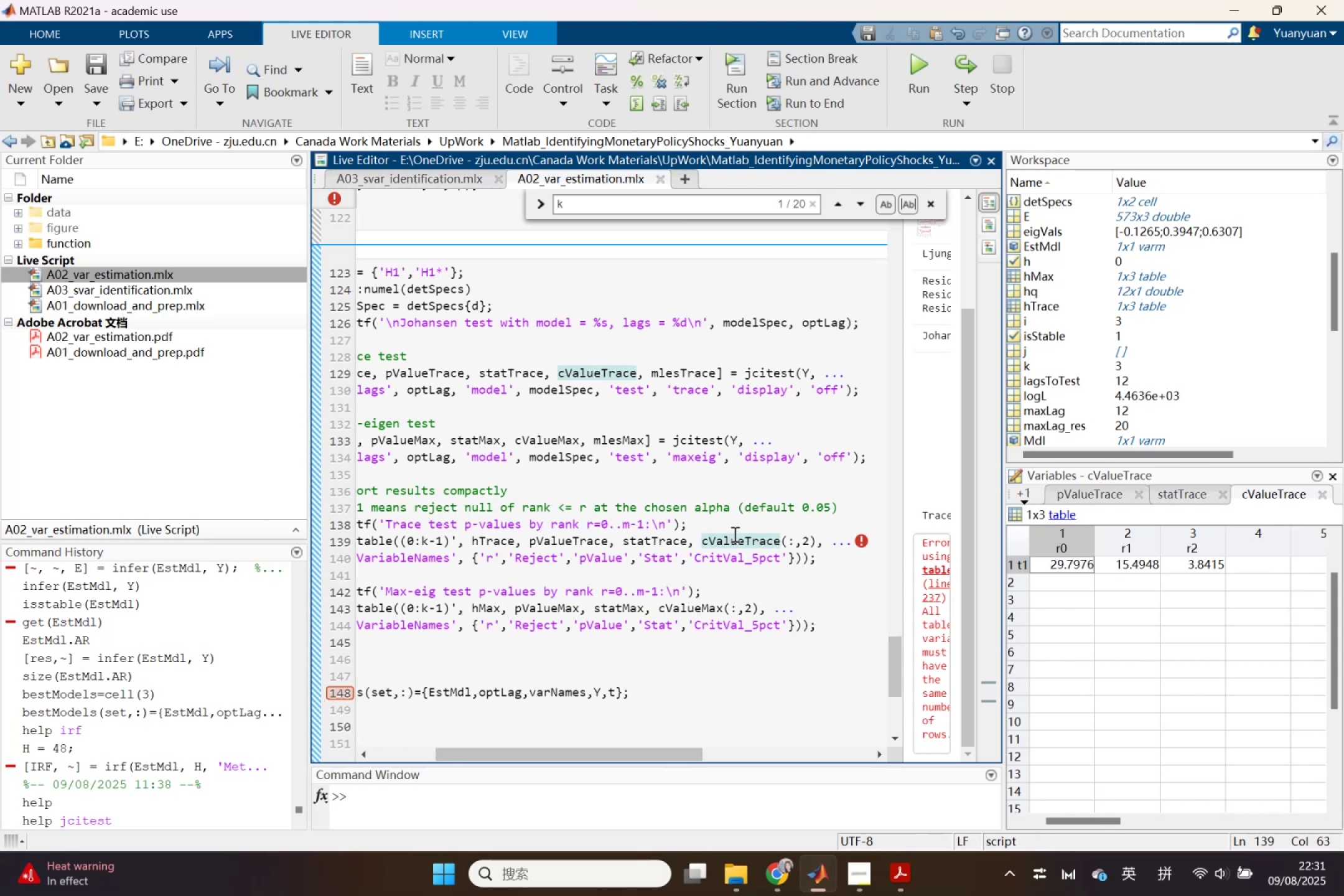 
wait(5.9)
 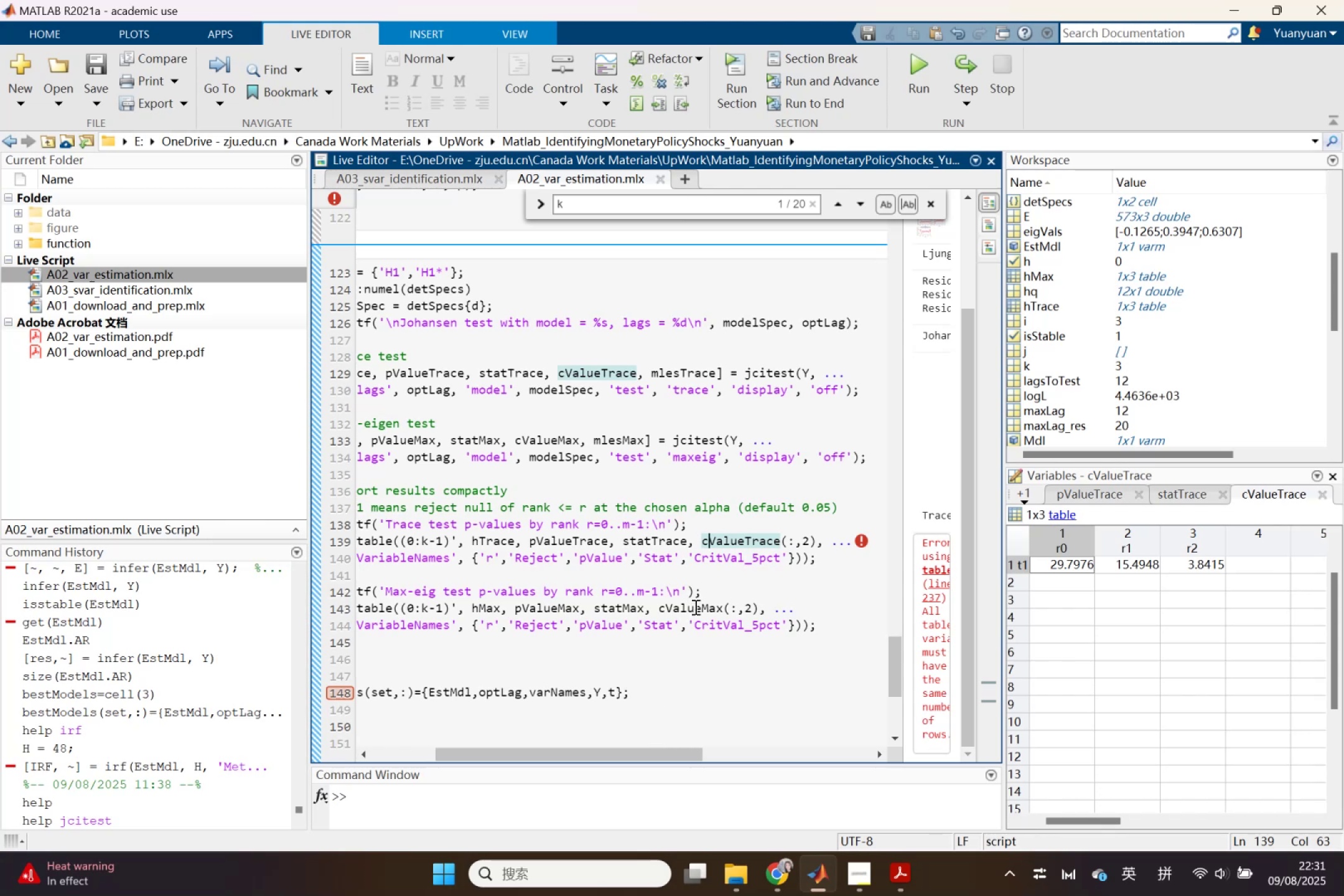 
left_click_drag(start_coordinate=[686, 755], to_coordinate=[647, 737])
 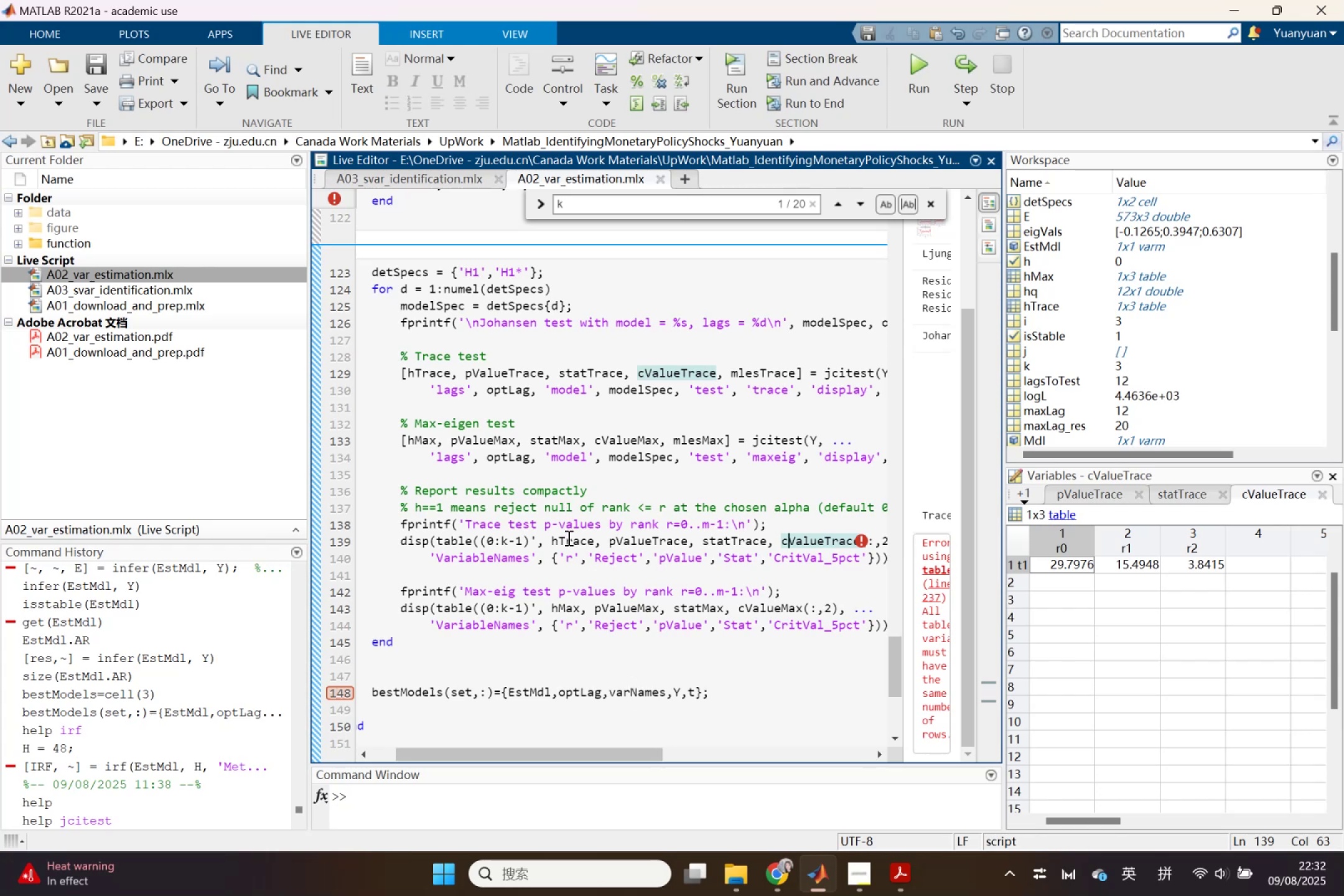 
left_click([567, 538])
 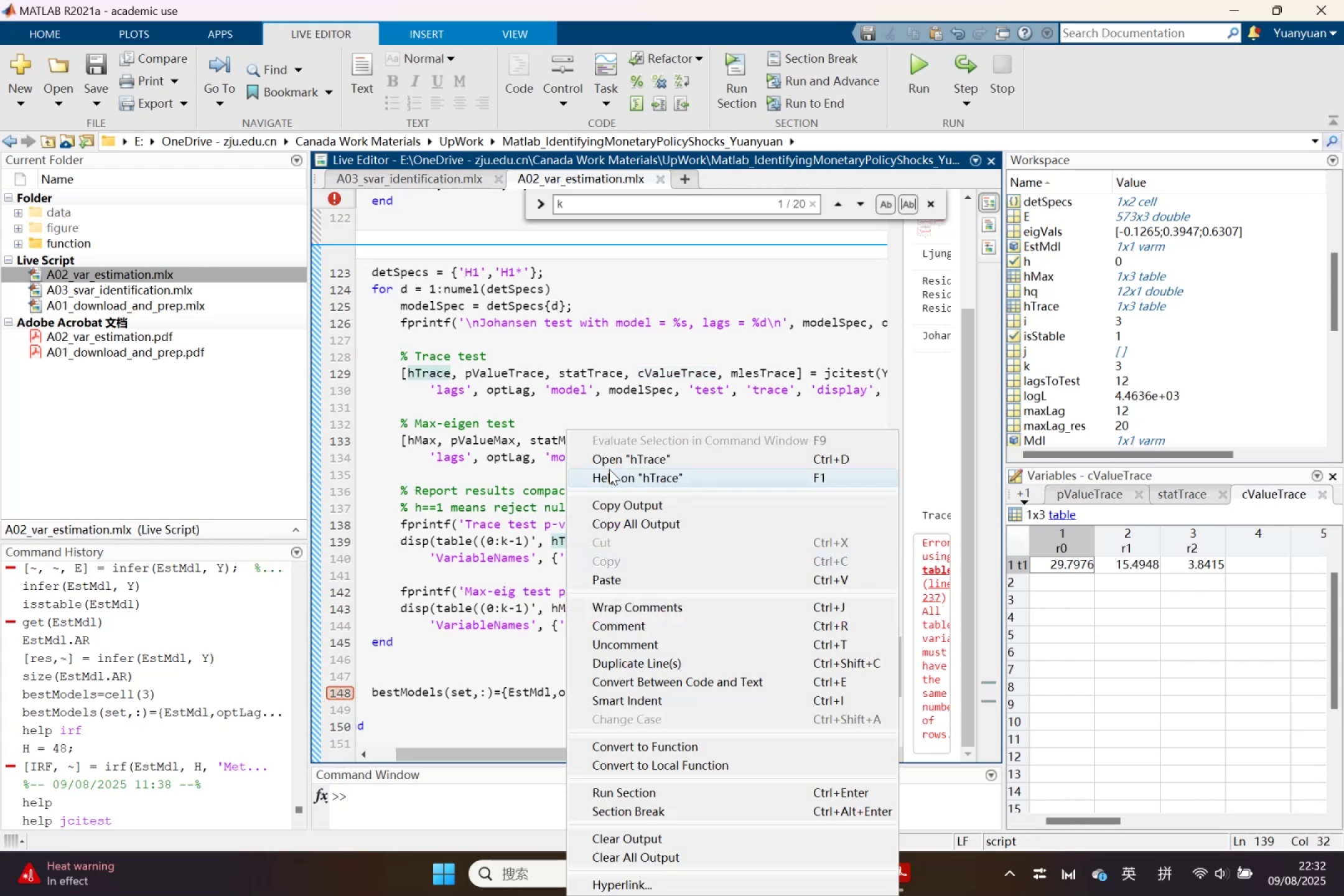 
left_click([614, 454])
 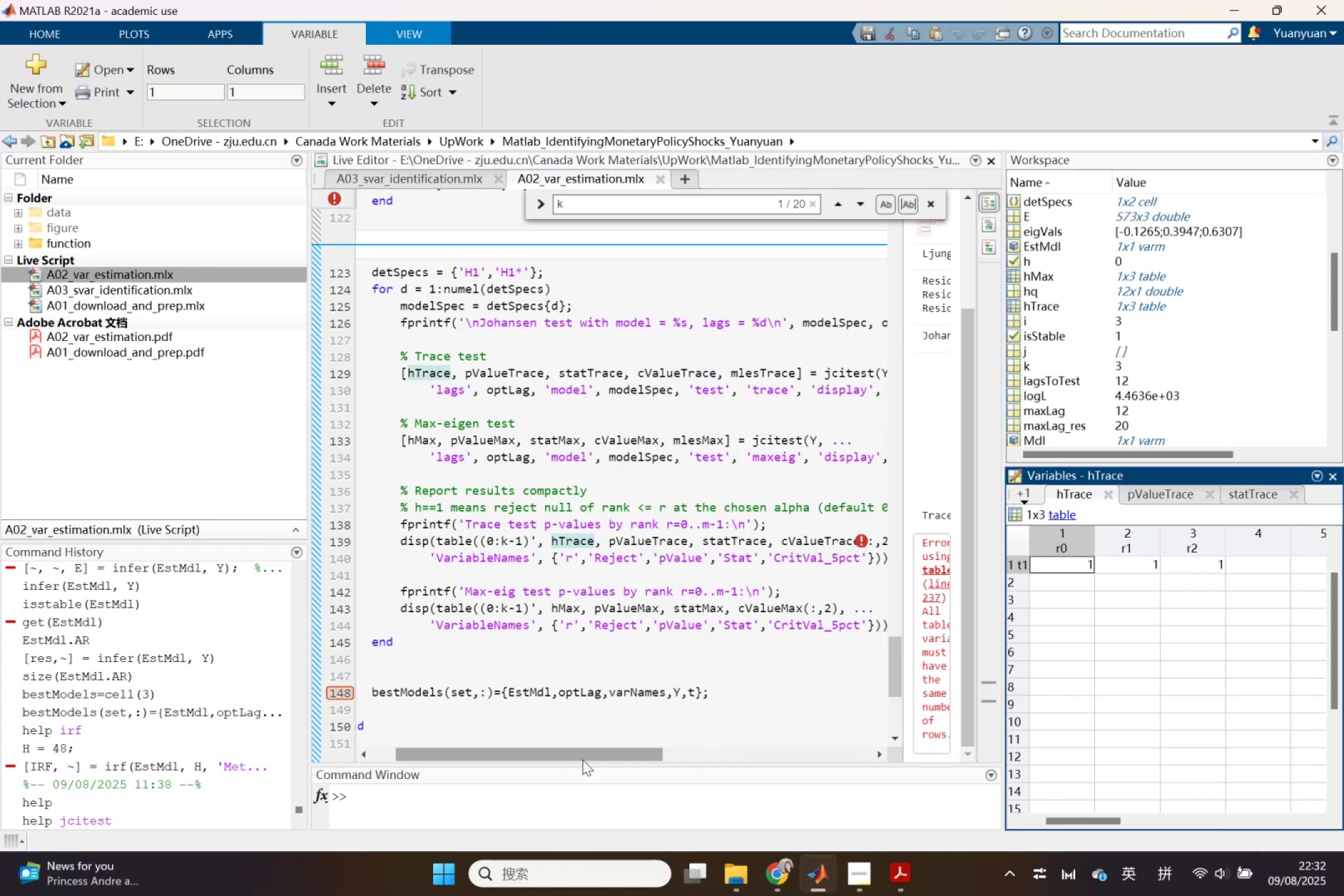 
left_click_drag(start_coordinate=[582, 749], to_coordinate=[650, 752])
 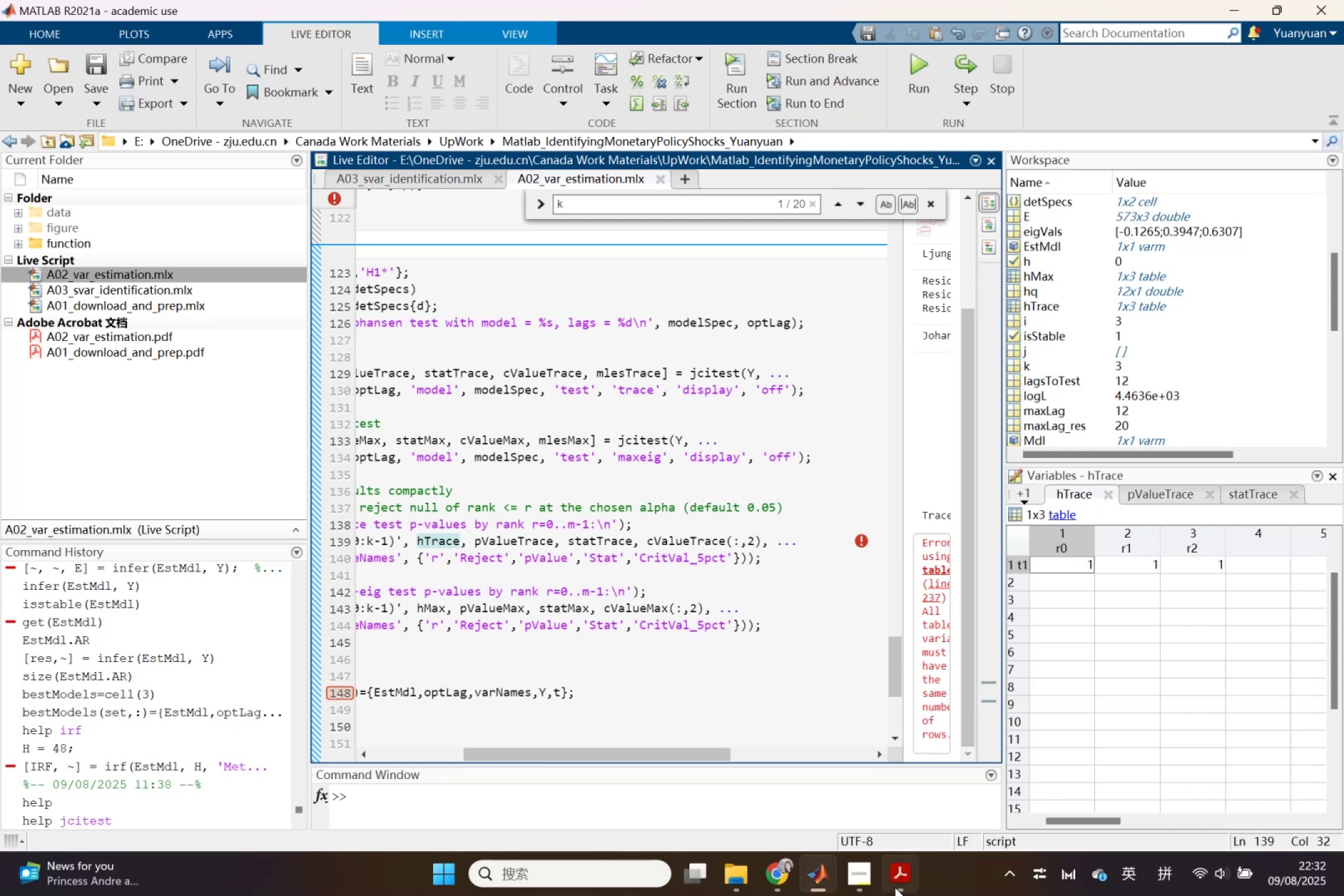 
left_click([814, 876])
 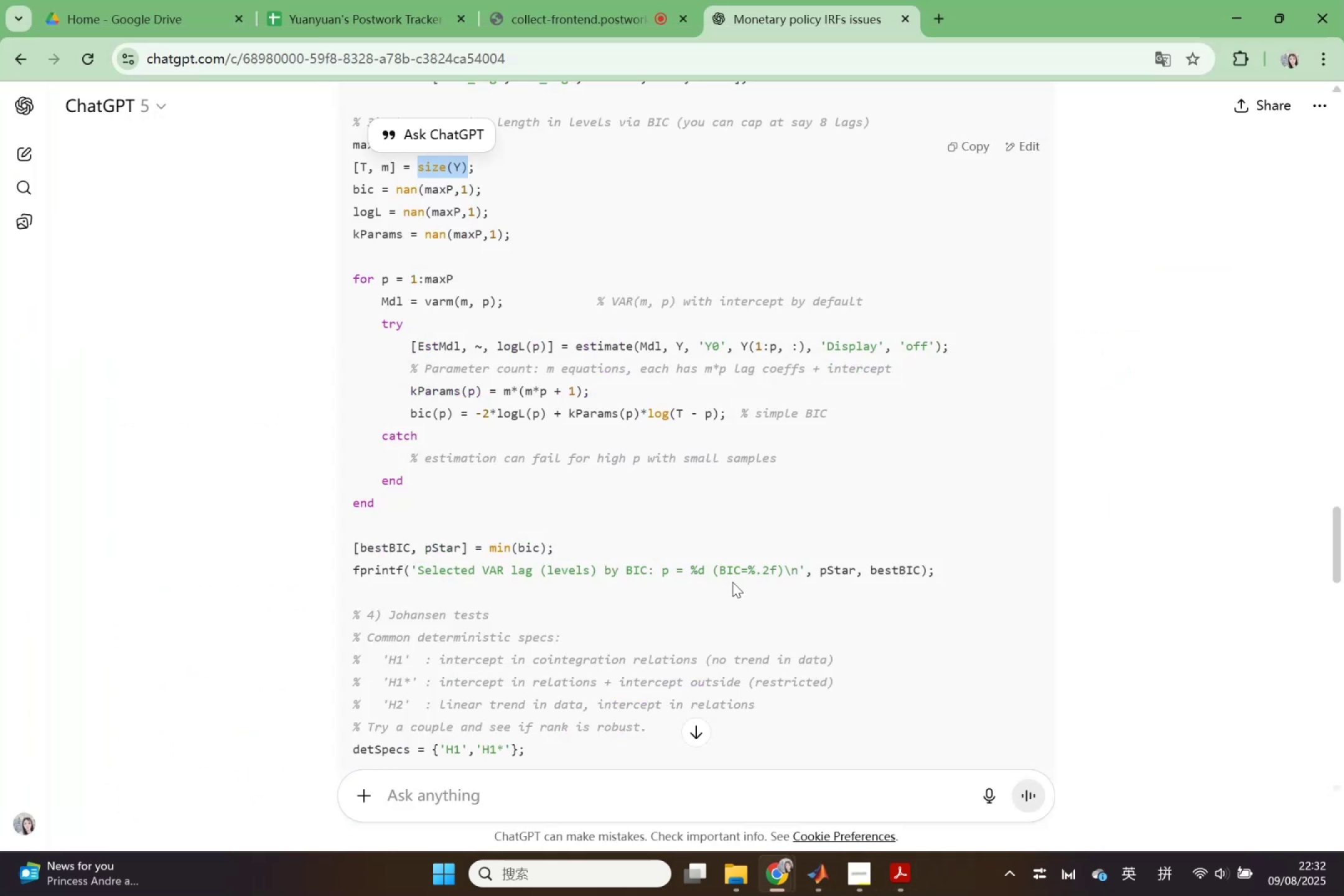 
scroll: coordinate [732, 582], scroll_direction: down, amount: 3.0
 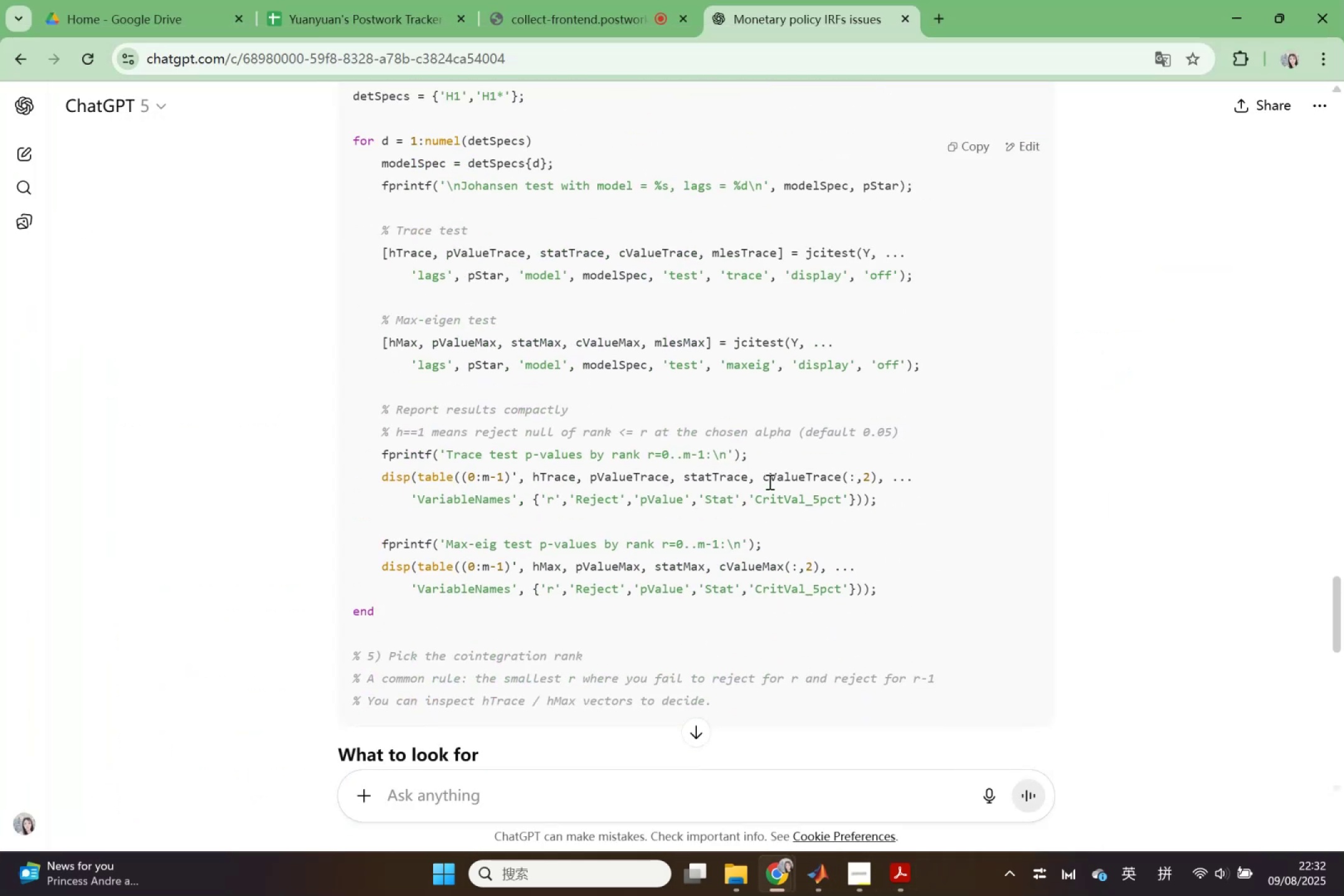 
left_click_drag(start_coordinate=[762, 477], to_coordinate=[876, 485])
 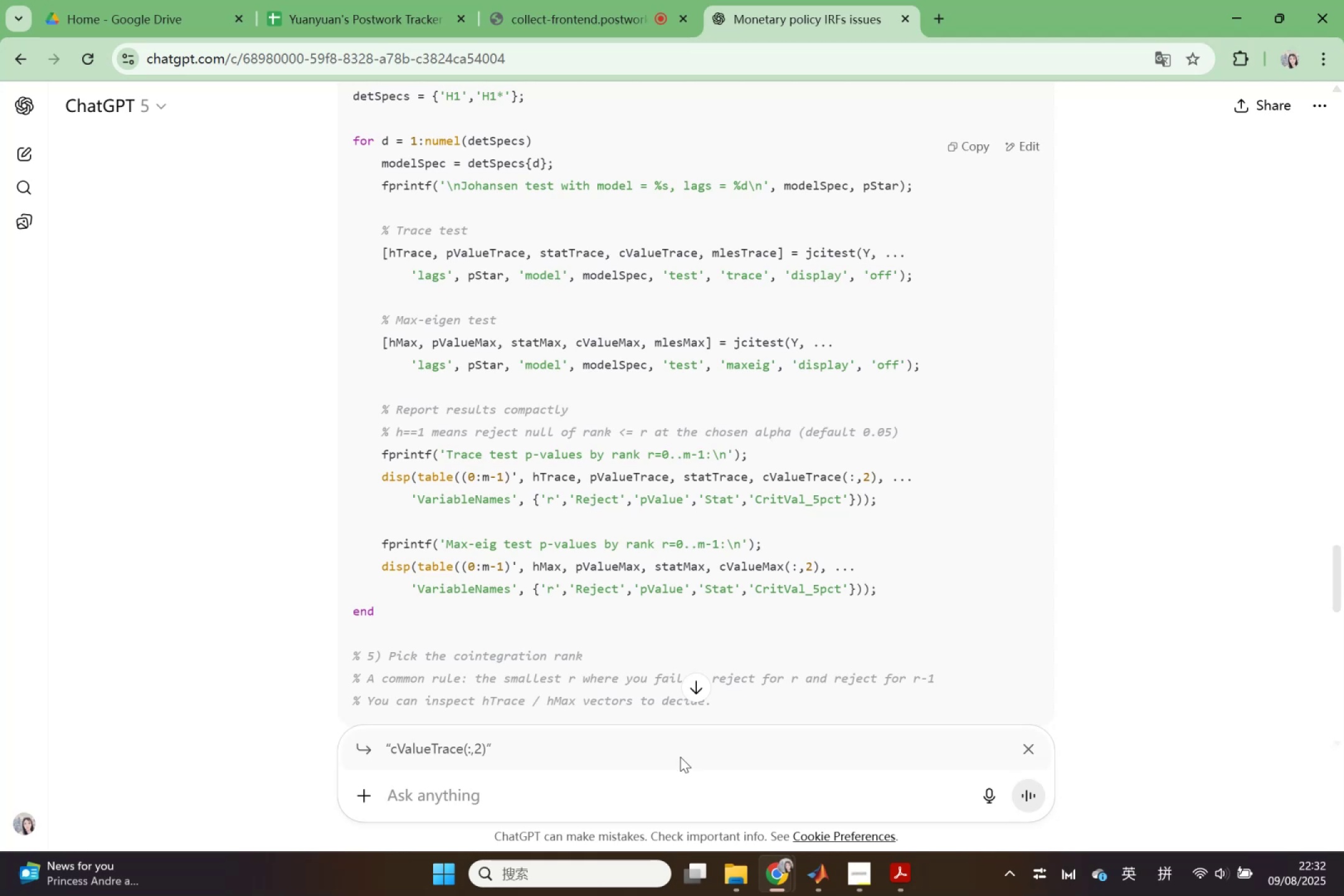 
left_click([622, 798])
 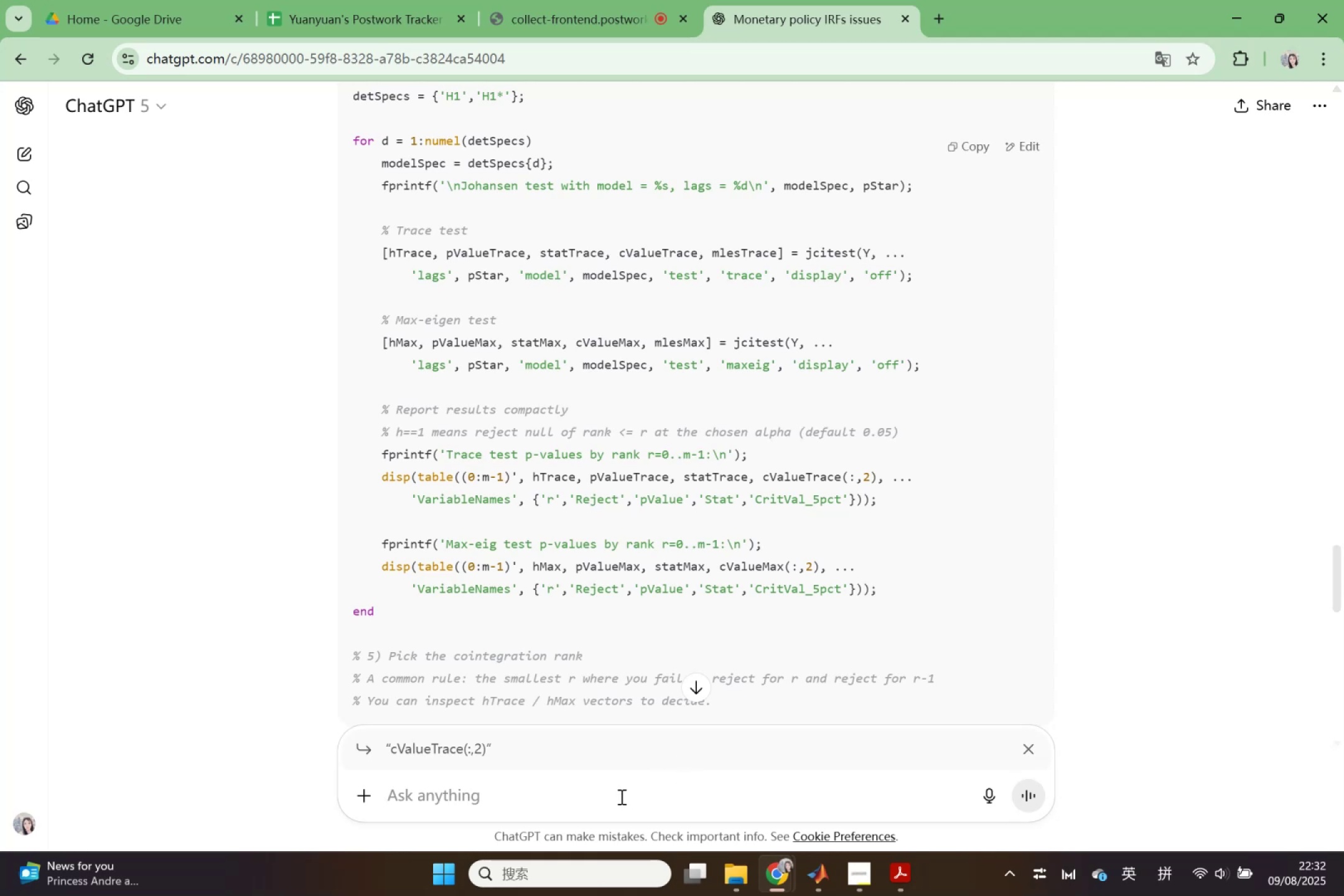 
type(yi)
key(Backspace)
key(Backspace)
type(if)
 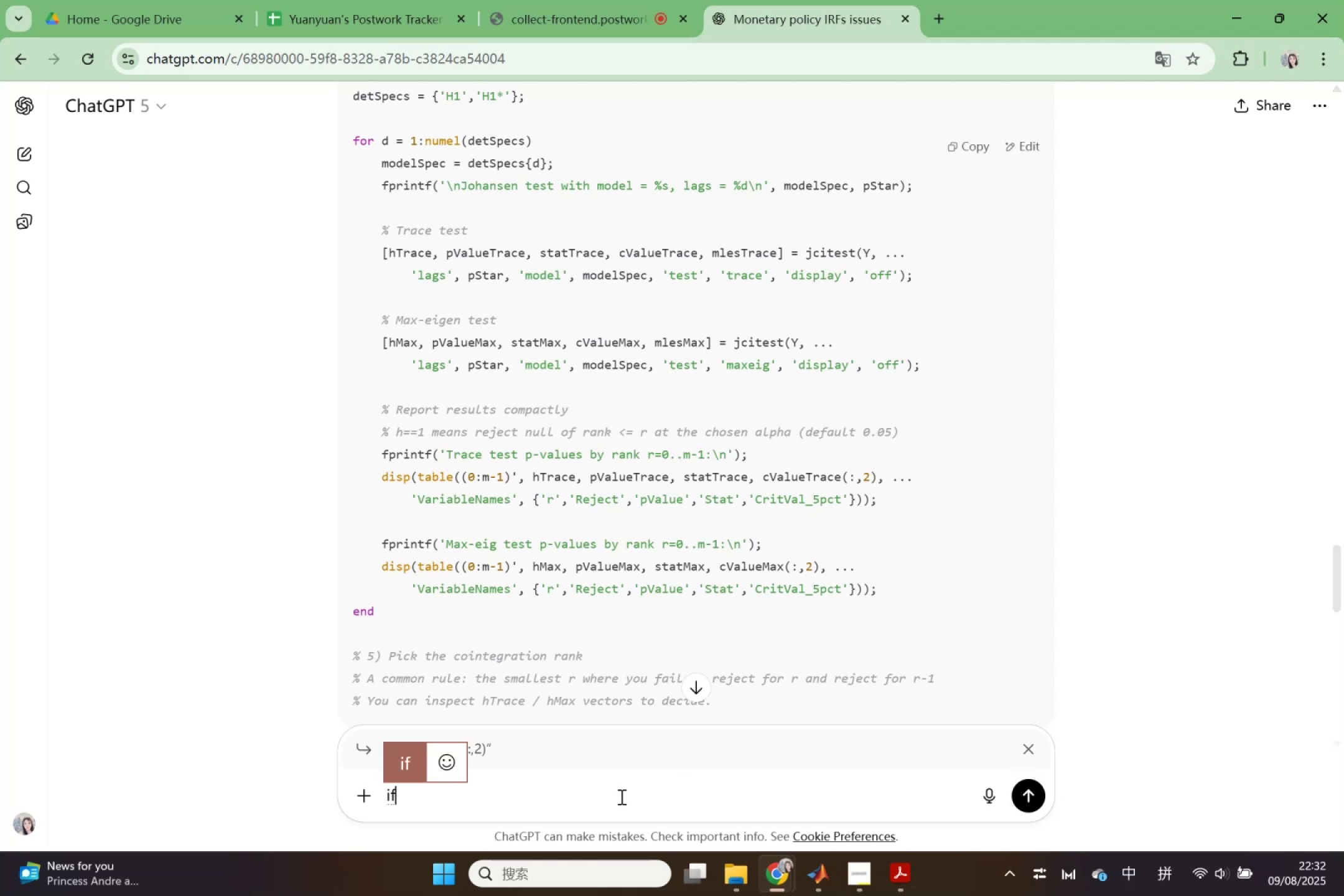 
key(Enter)
 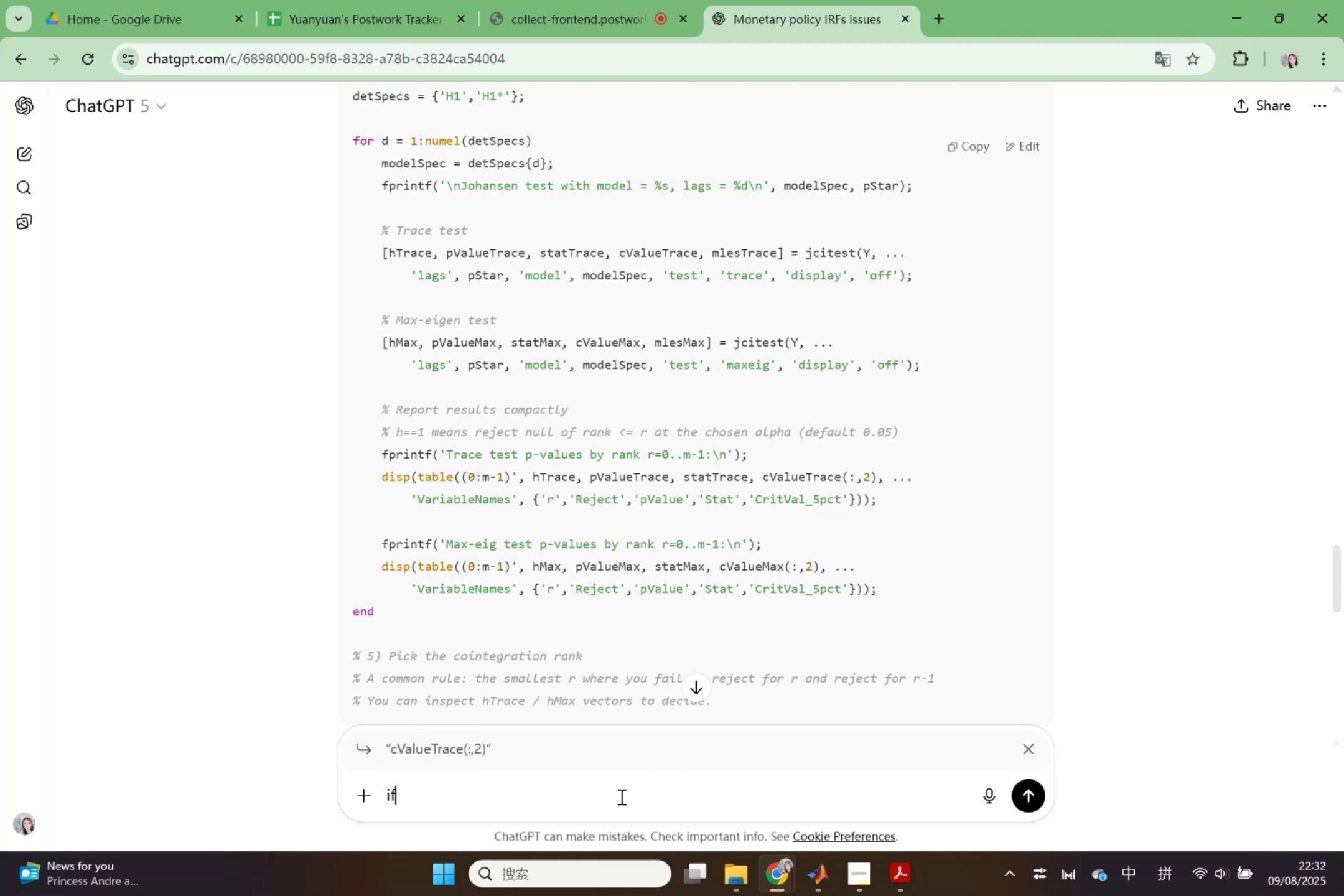 
type( k)
key(Backspace)
type(m-)
key(Backspace)
type(-)
key(Backspace)
type(-3)
key(Backspace)
key(Backspace)
type(=3 what size shou it)
key(Backspace)
key(Backspace)
key(Backspace)
type(ld it be ? mai )
key(Backspace)
key(Backspace)
key(Backspace)
key(Backspace)
type(my)
 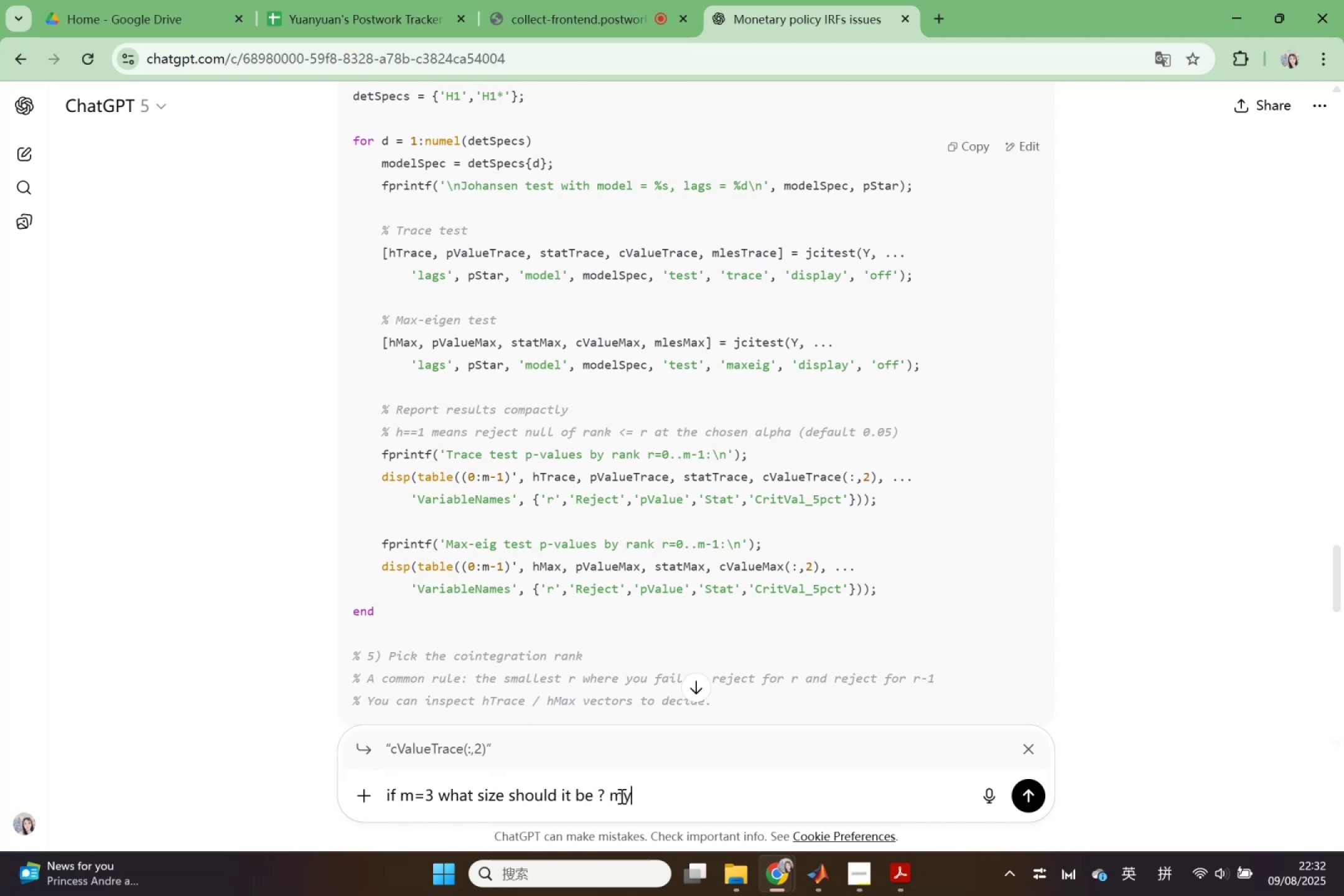 
left_click_drag(start_coordinate=[463, 748], to_coordinate=[389, 745])
 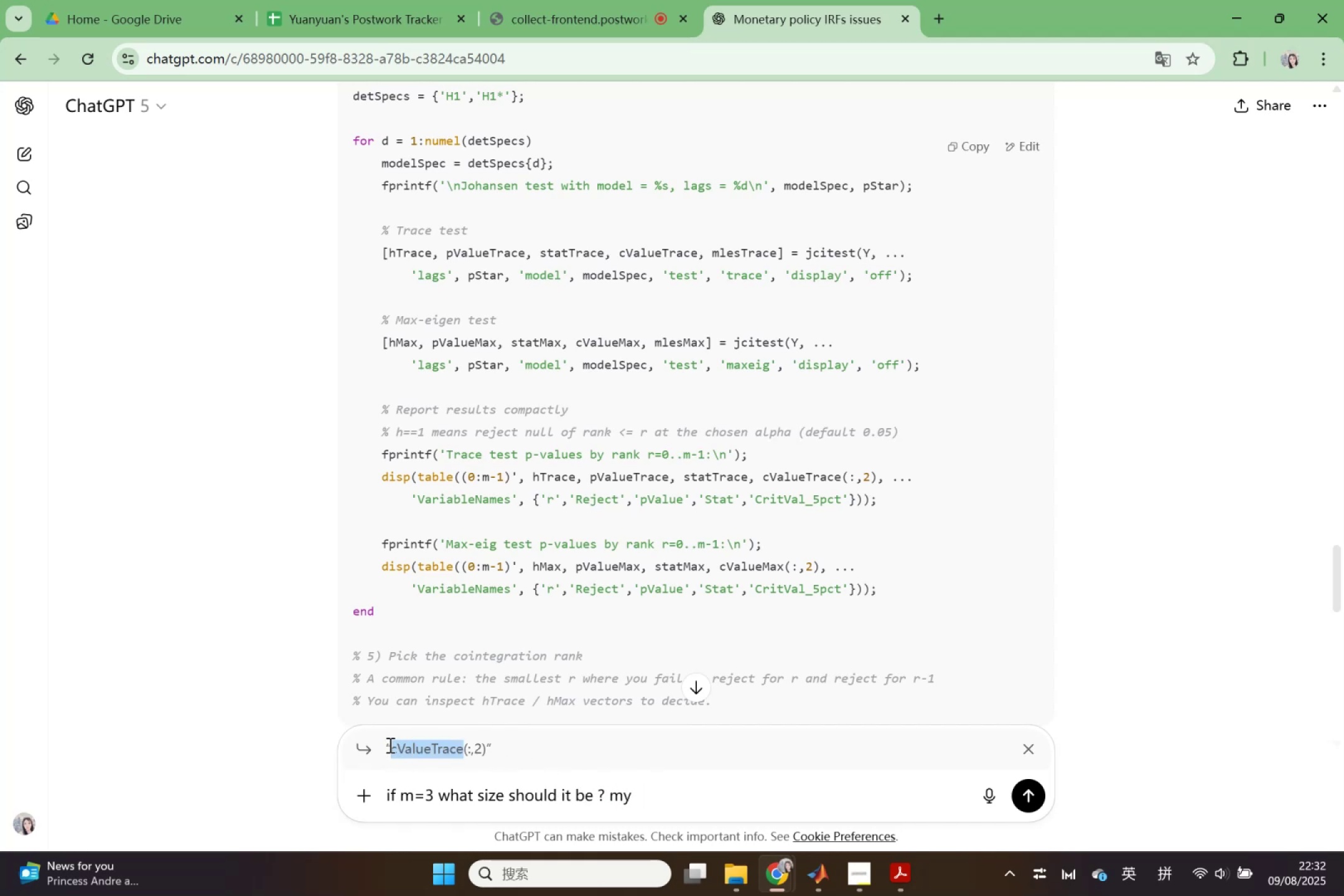 
key(Control+ControlLeft)
 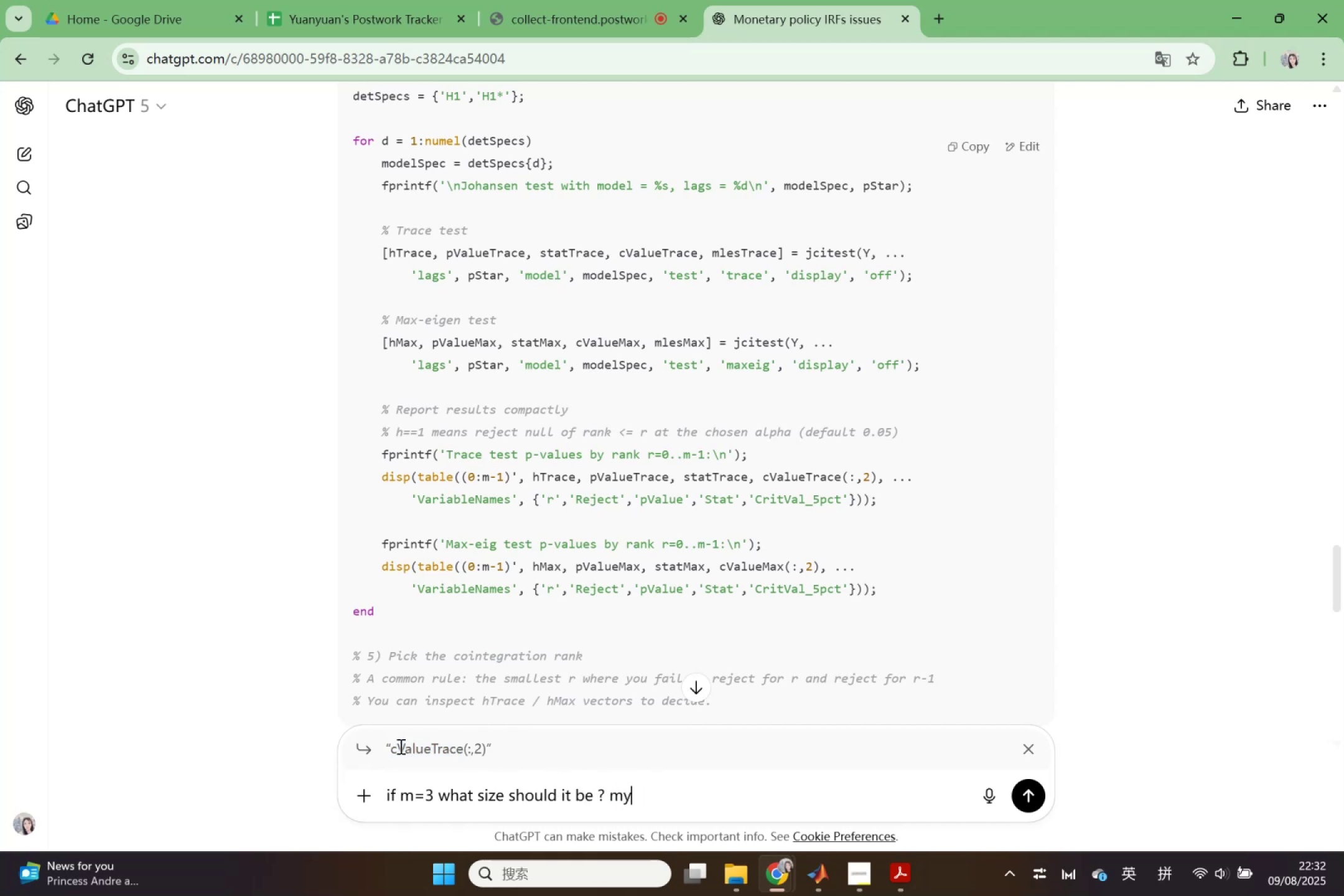 
key(Control+C)
 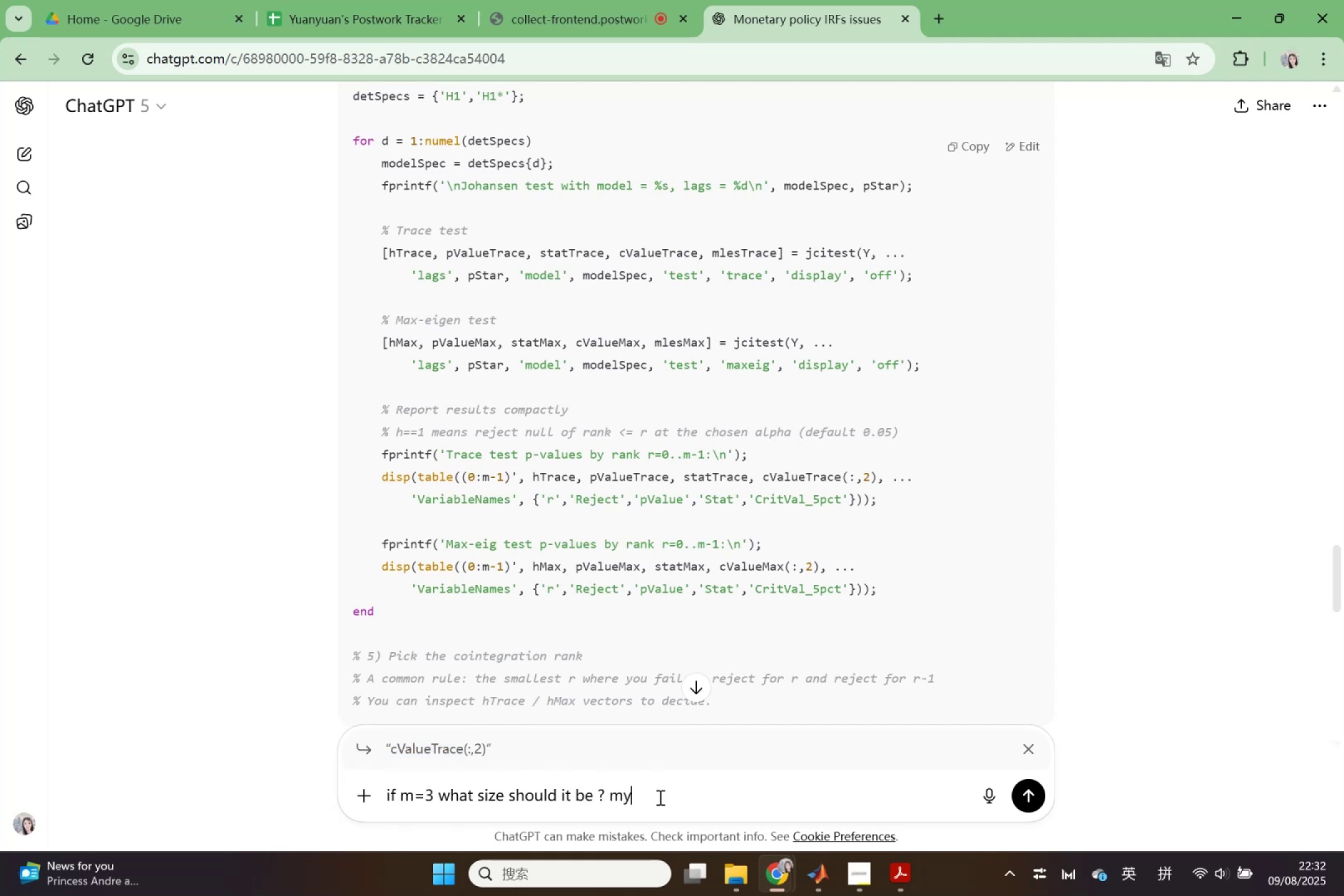 
left_click([659, 797])
 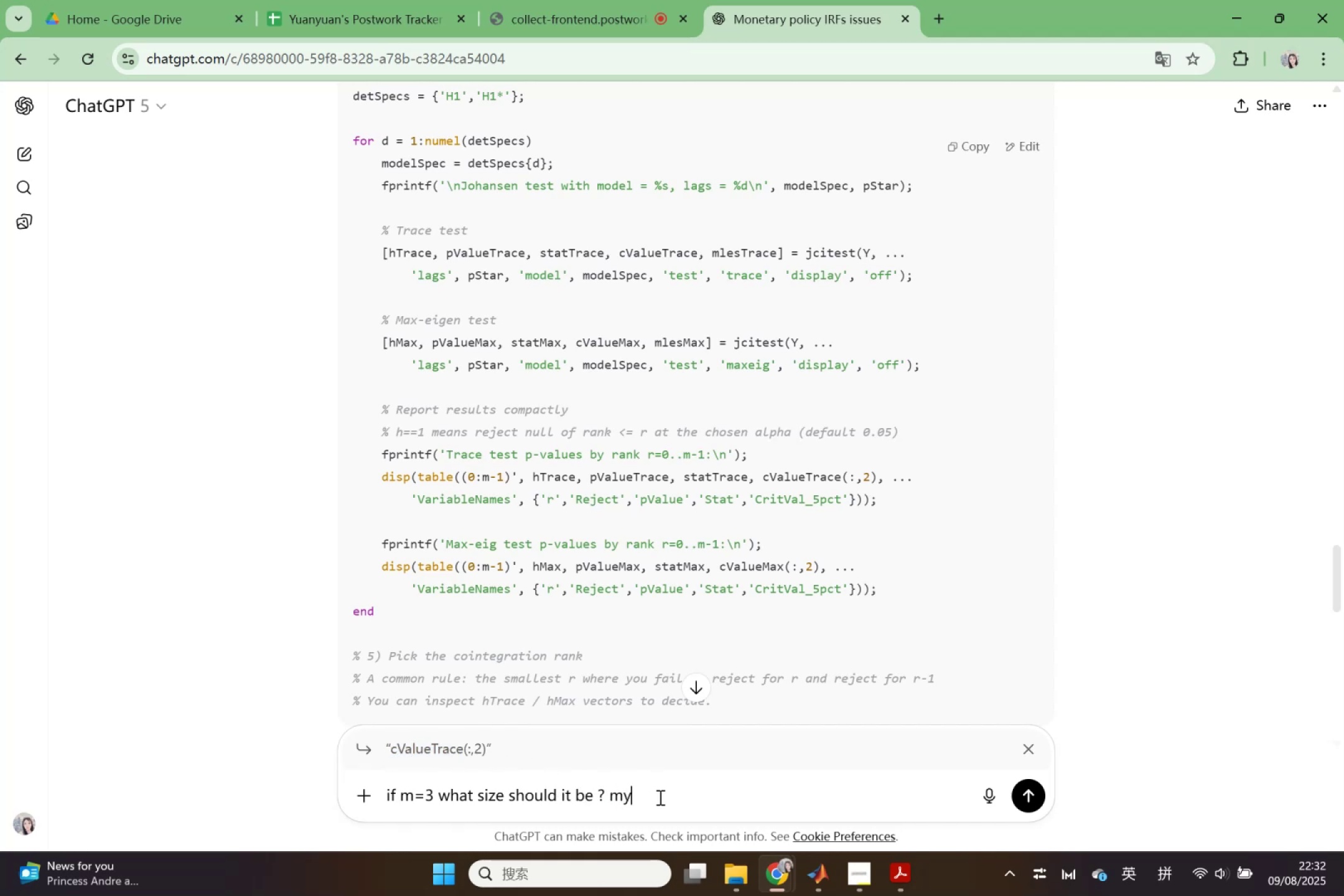 
key(Control+ControlLeft)
 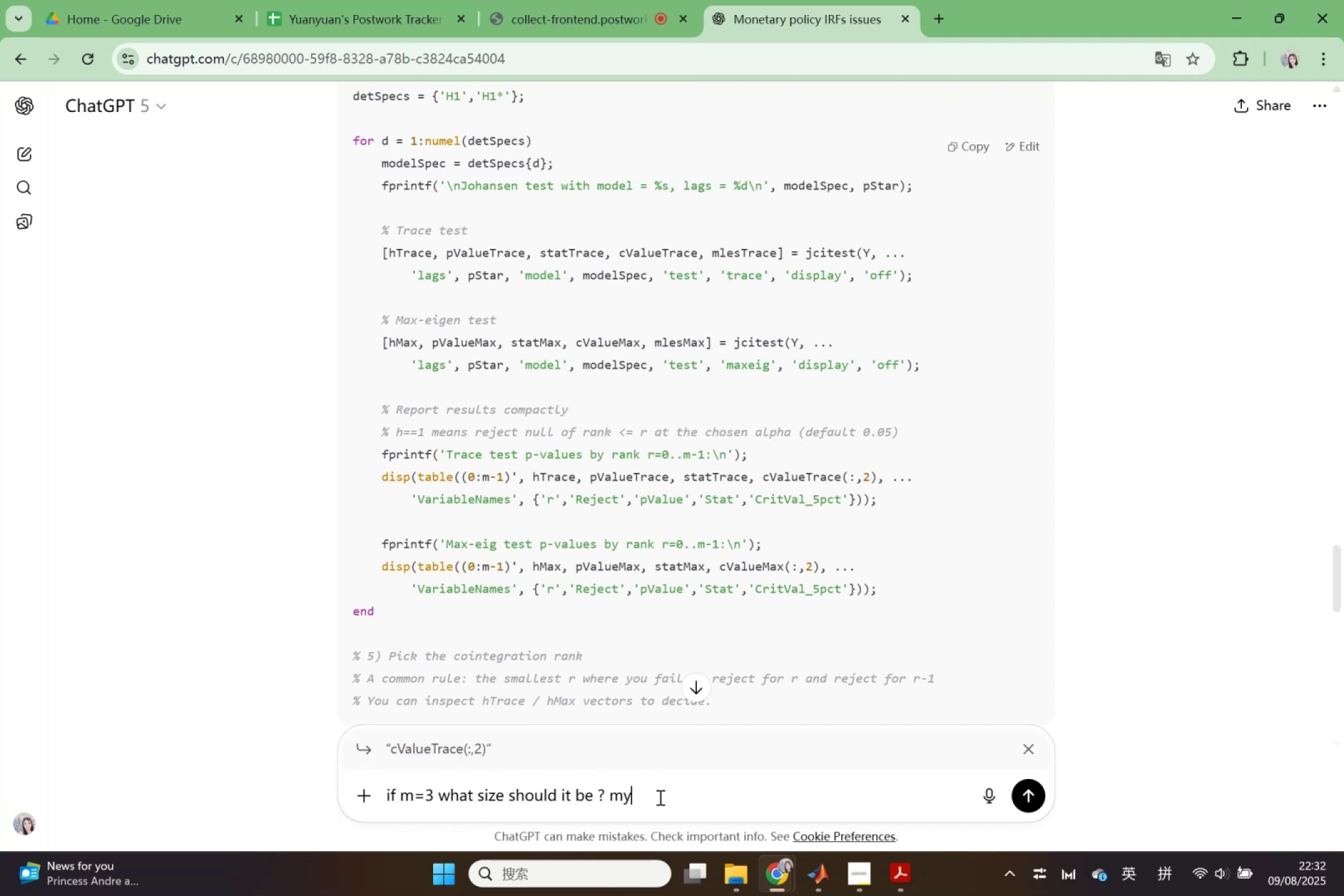 
key(Control+V)
 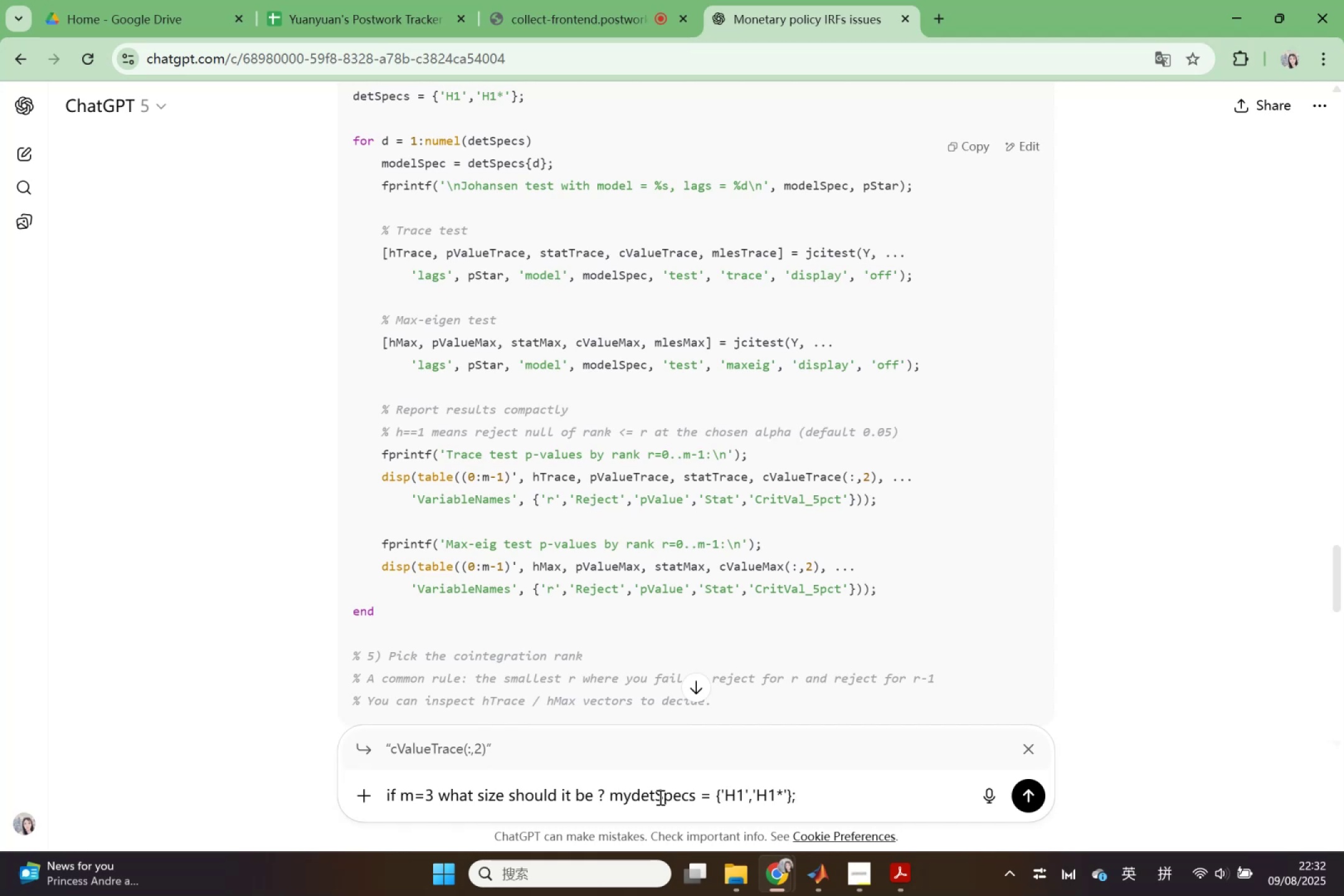 
key(Control+ControlLeft)
 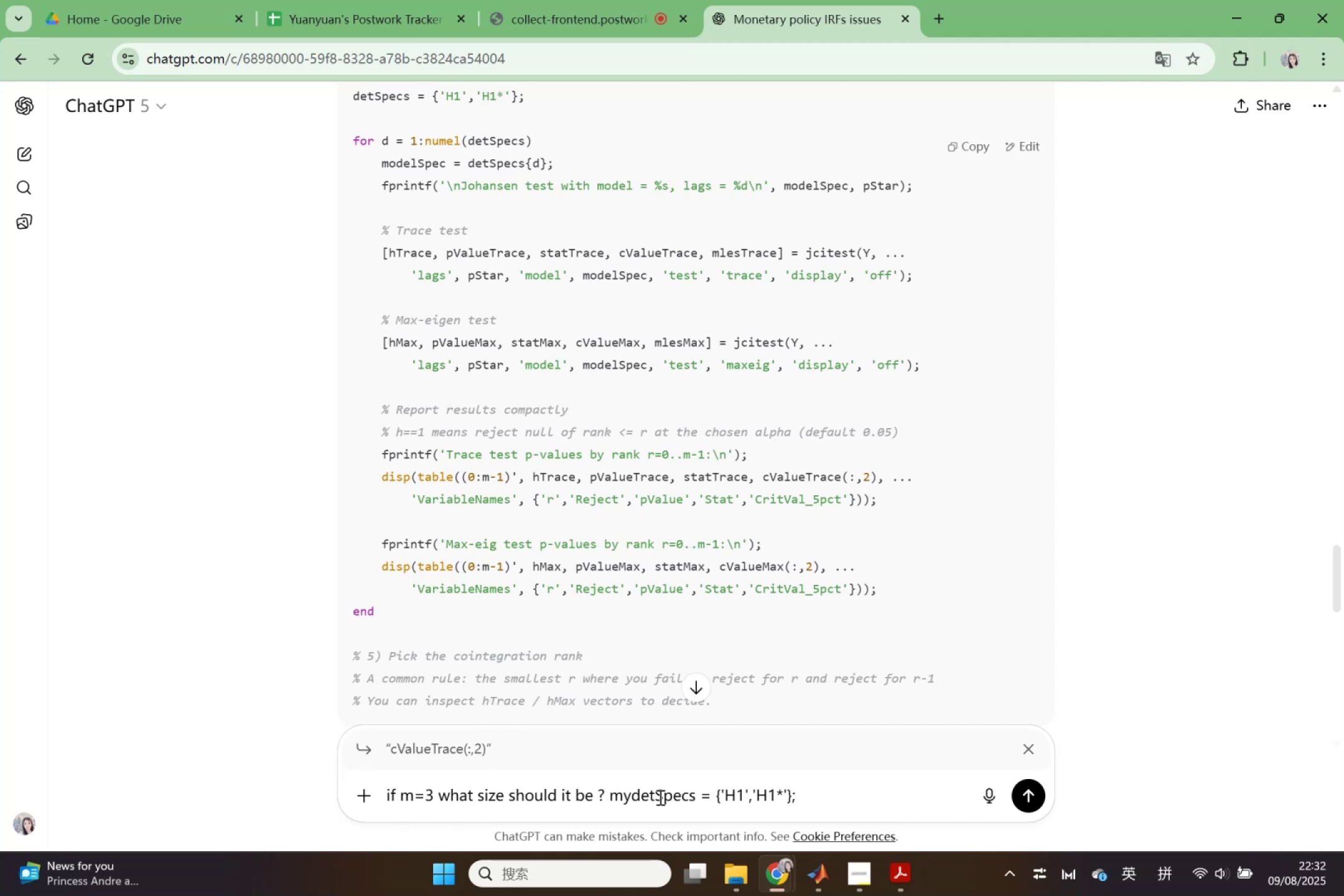 
key(Control+Z)
 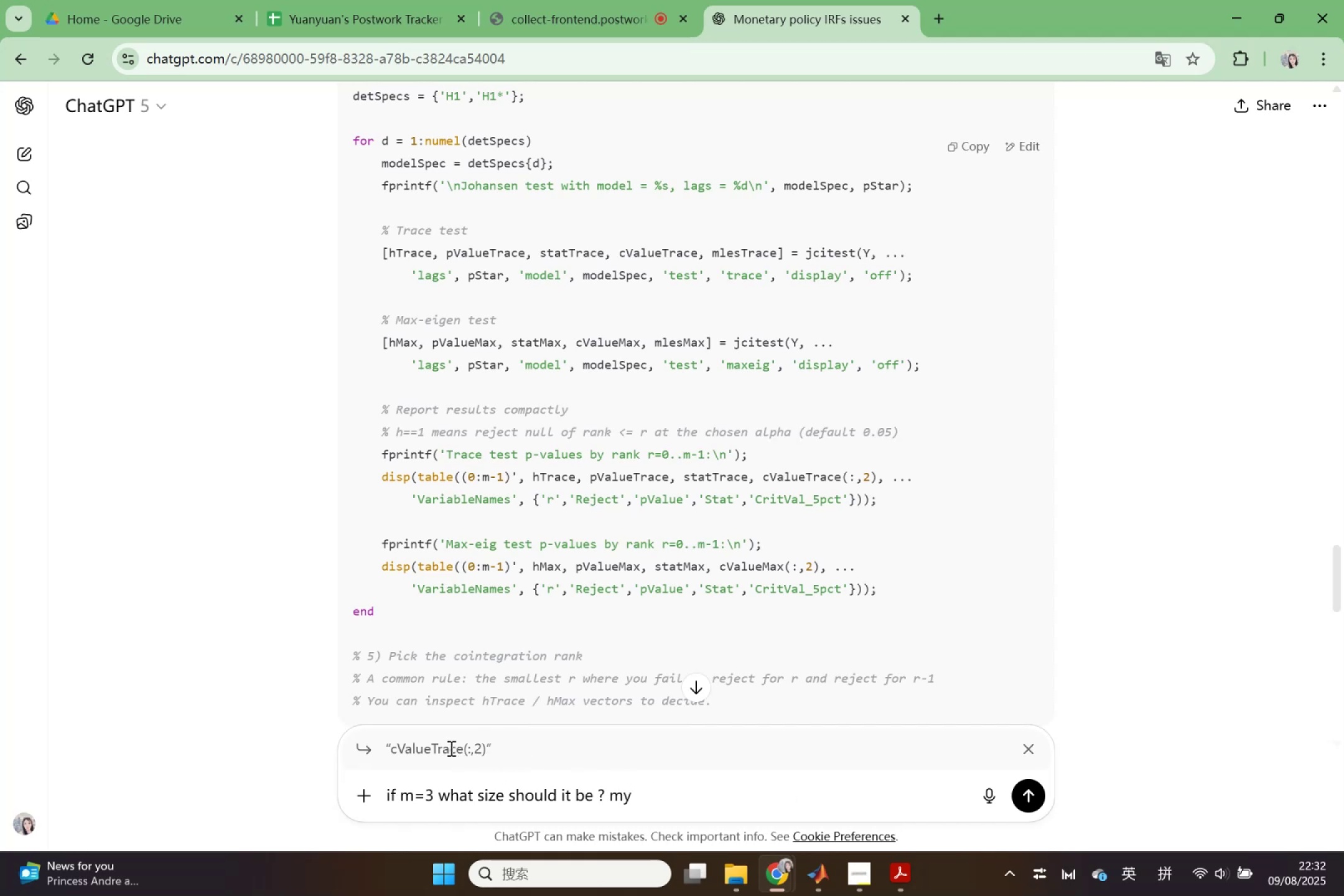 
left_click_drag(start_coordinate=[462, 748], to_coordinate=[391, 752])
 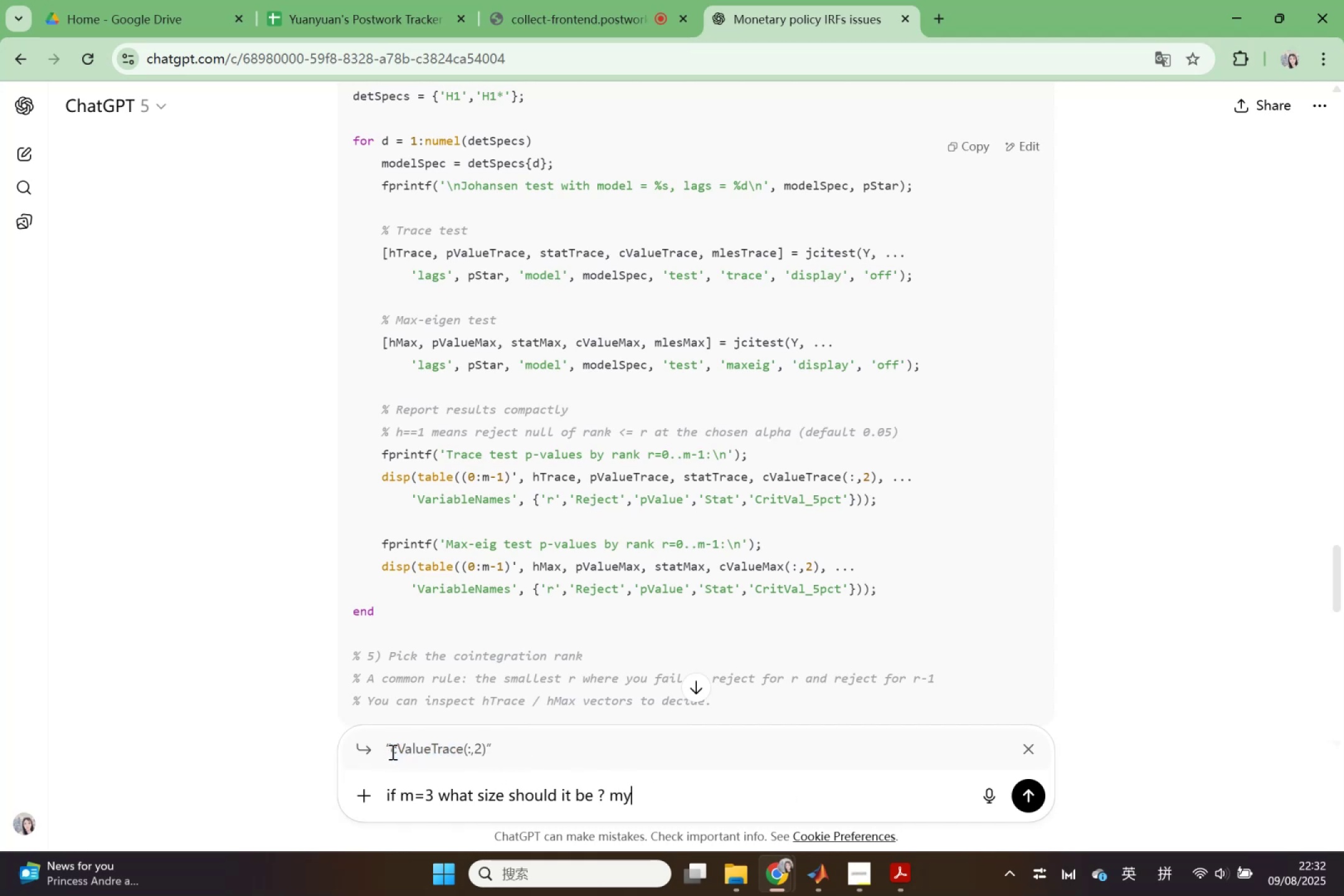 
key(Control+ControlLeft)
 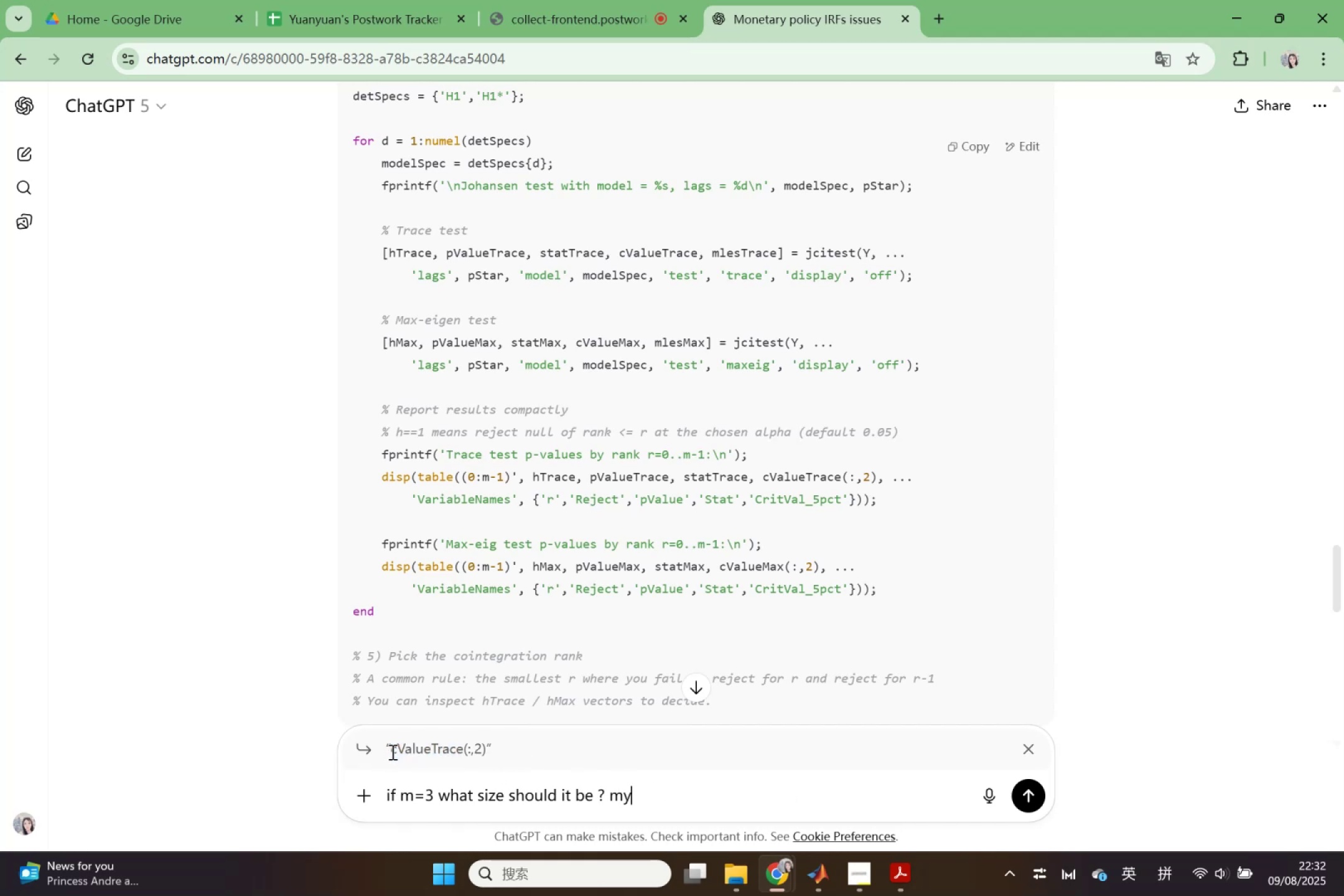 
key(Control+C)
 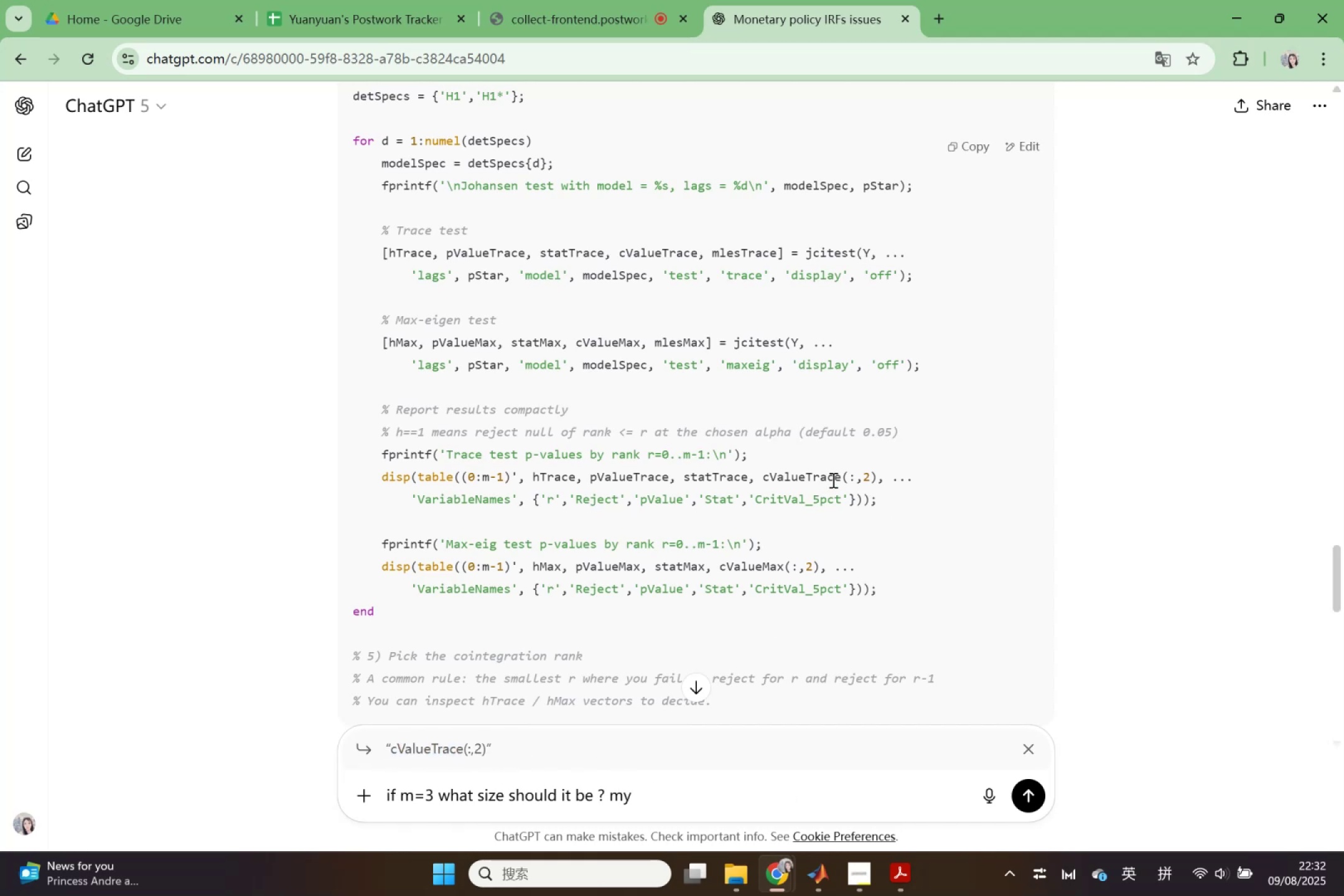 
left_click_drag(start_coordinate=[839, 478], to_coordinate=[763, 481])
 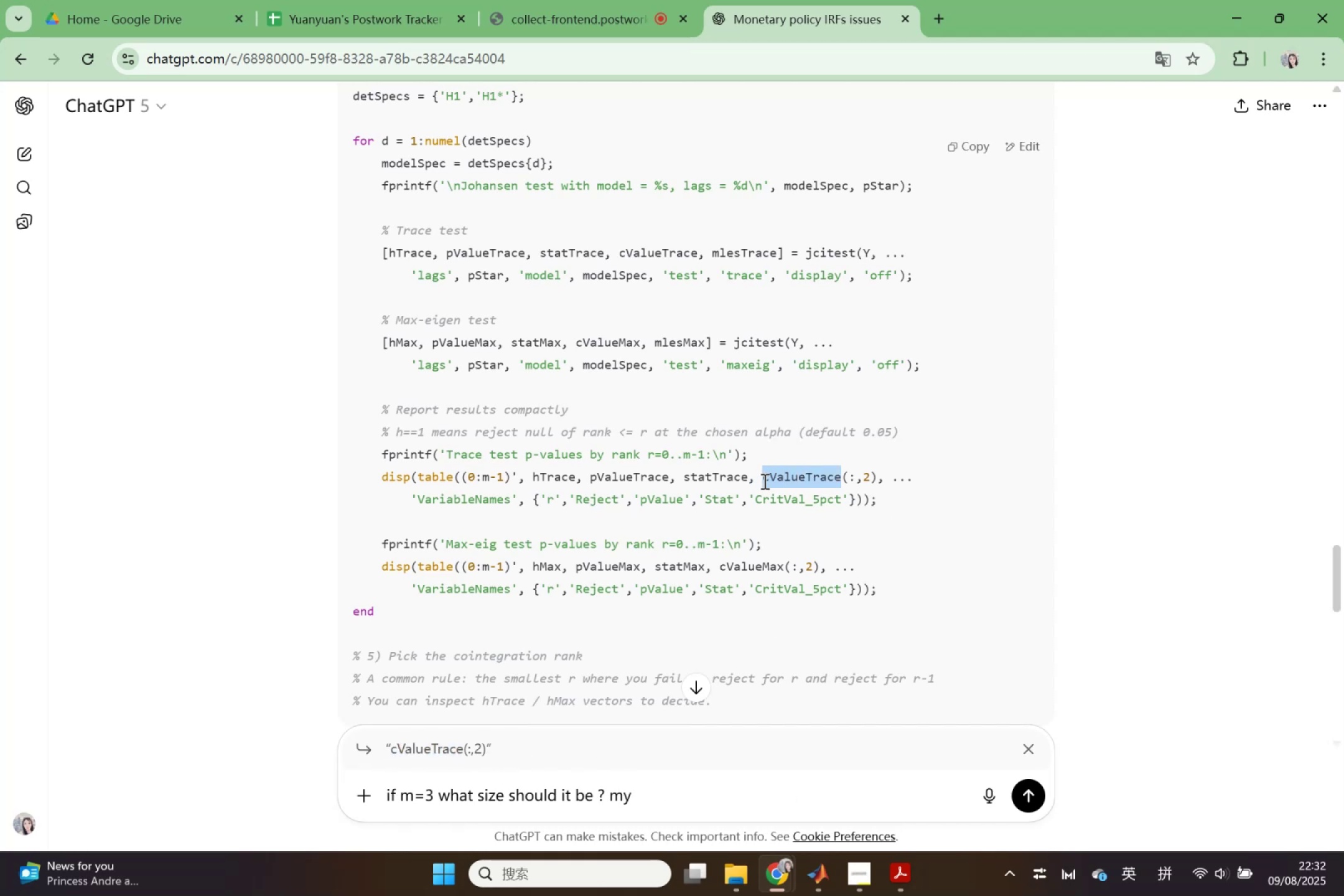 
key(Control+C)
 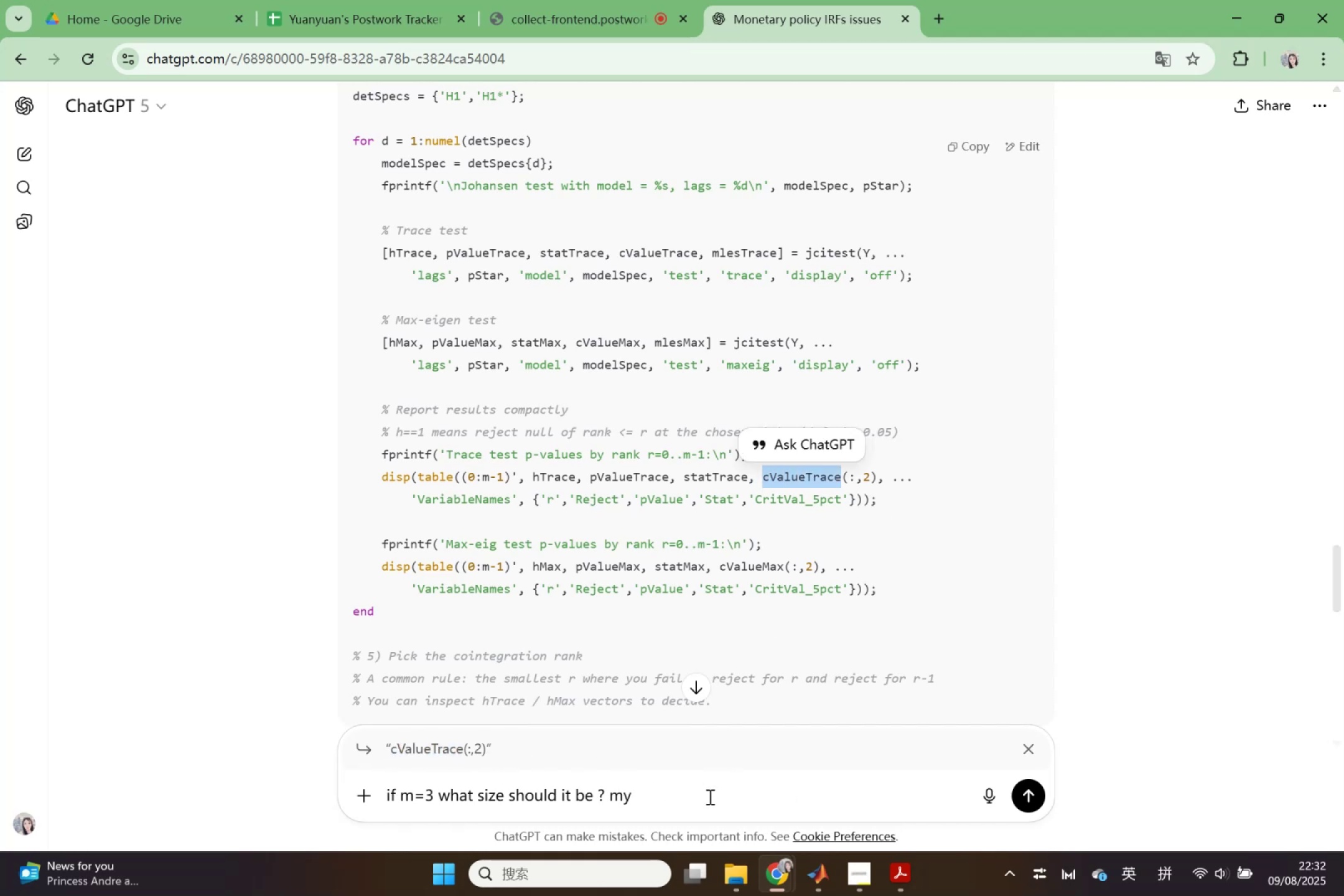 
key(Control+ControlLeft)
 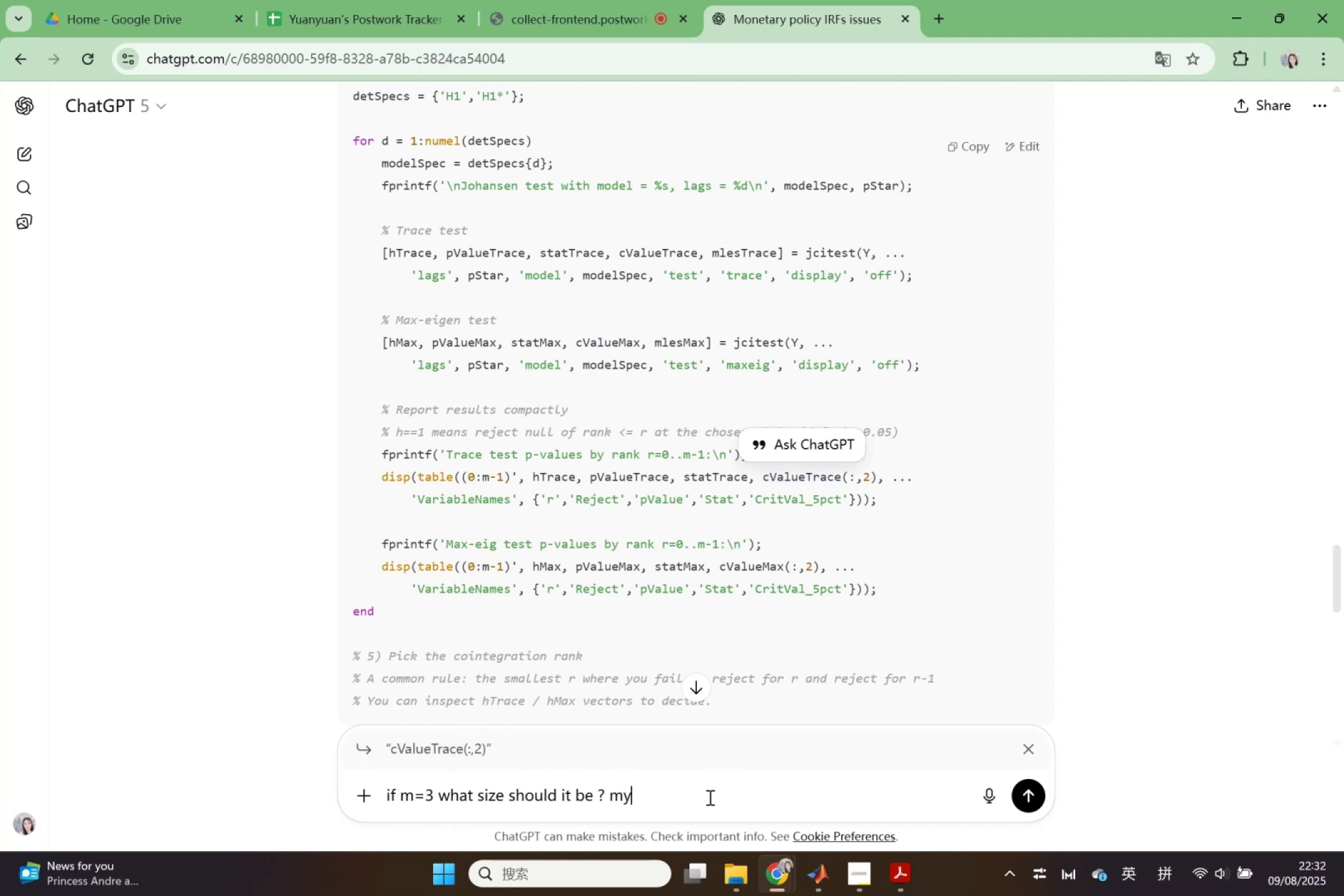 
left_click([709, 797])
 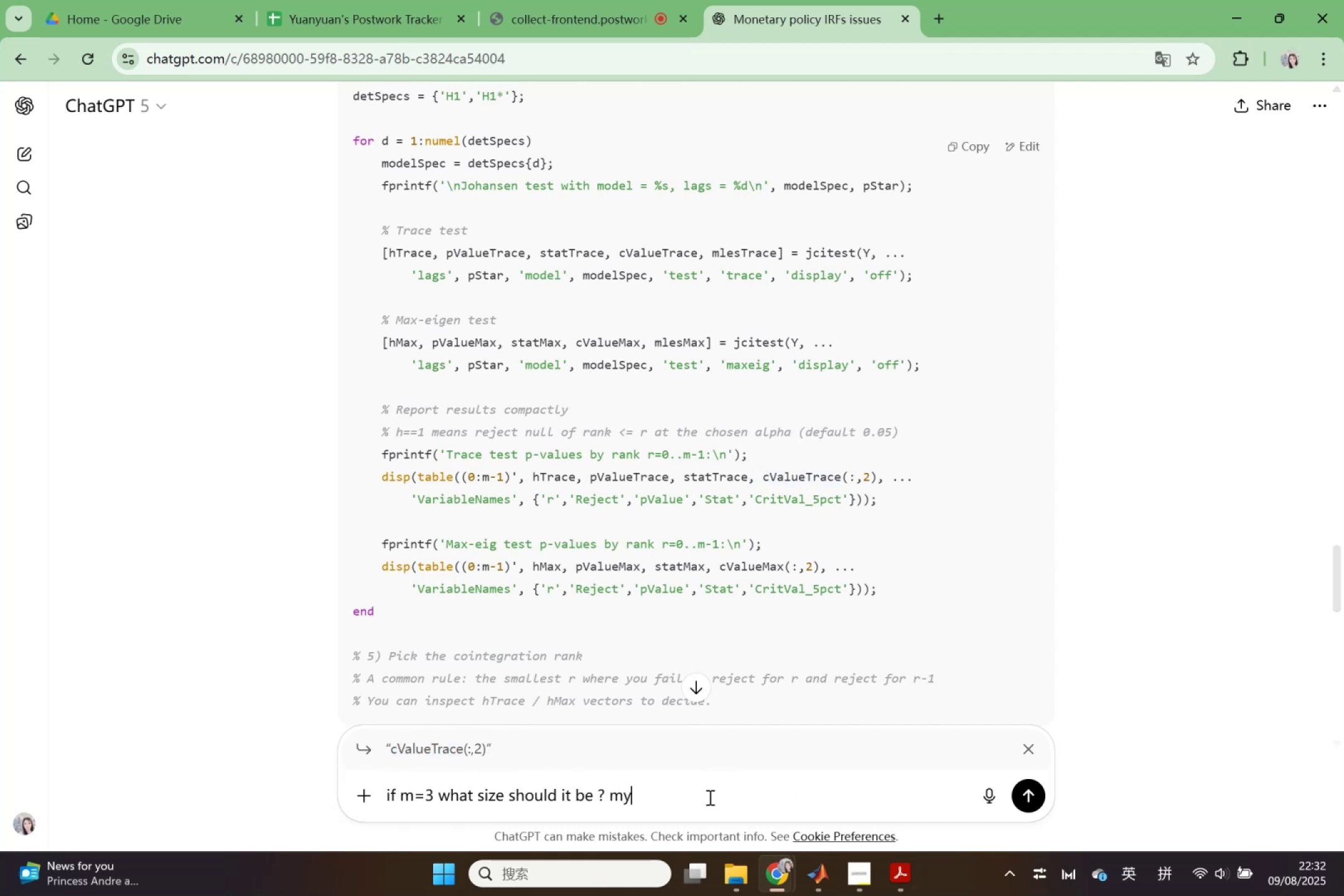 
key(Control+V)
 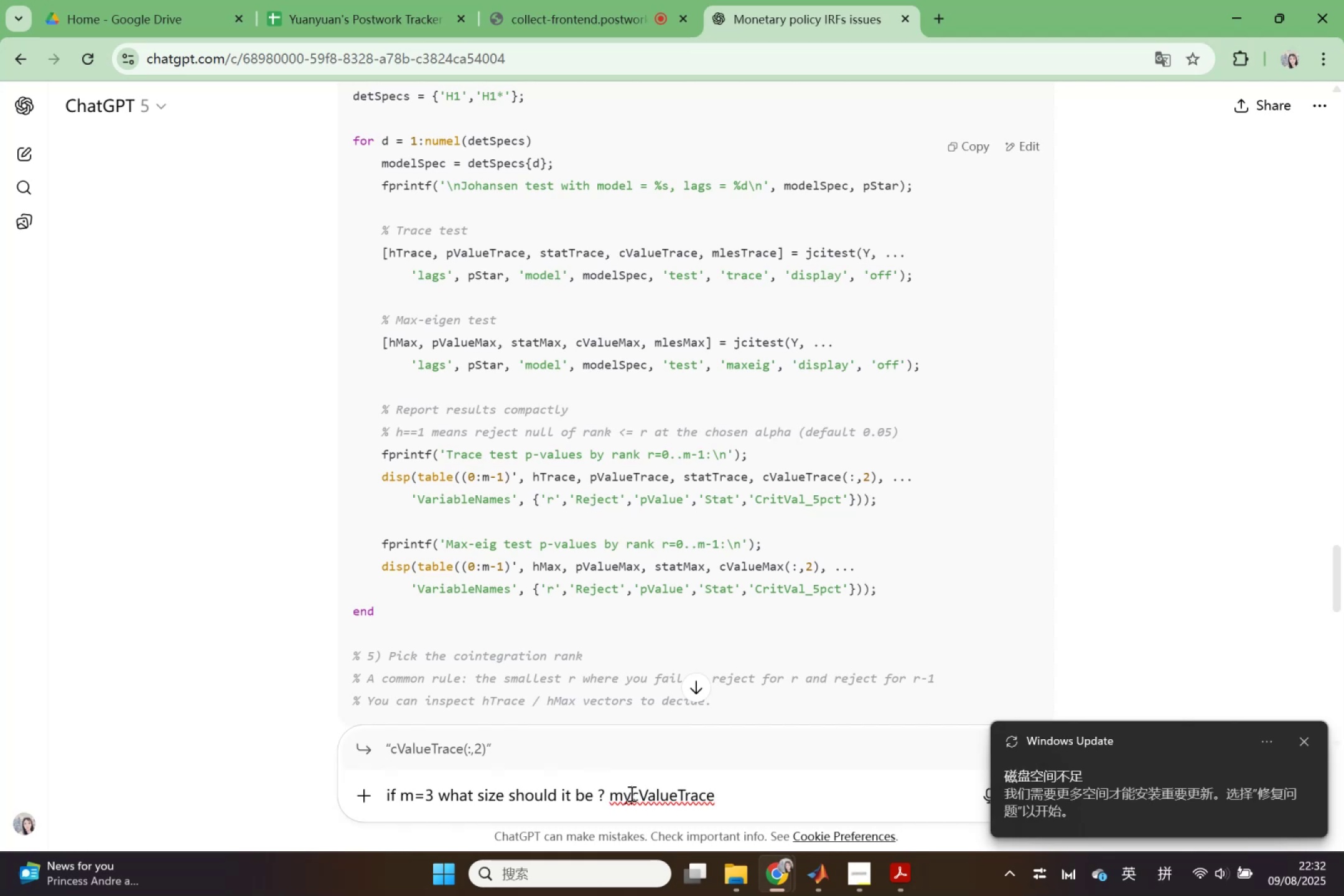 
key(Space)
 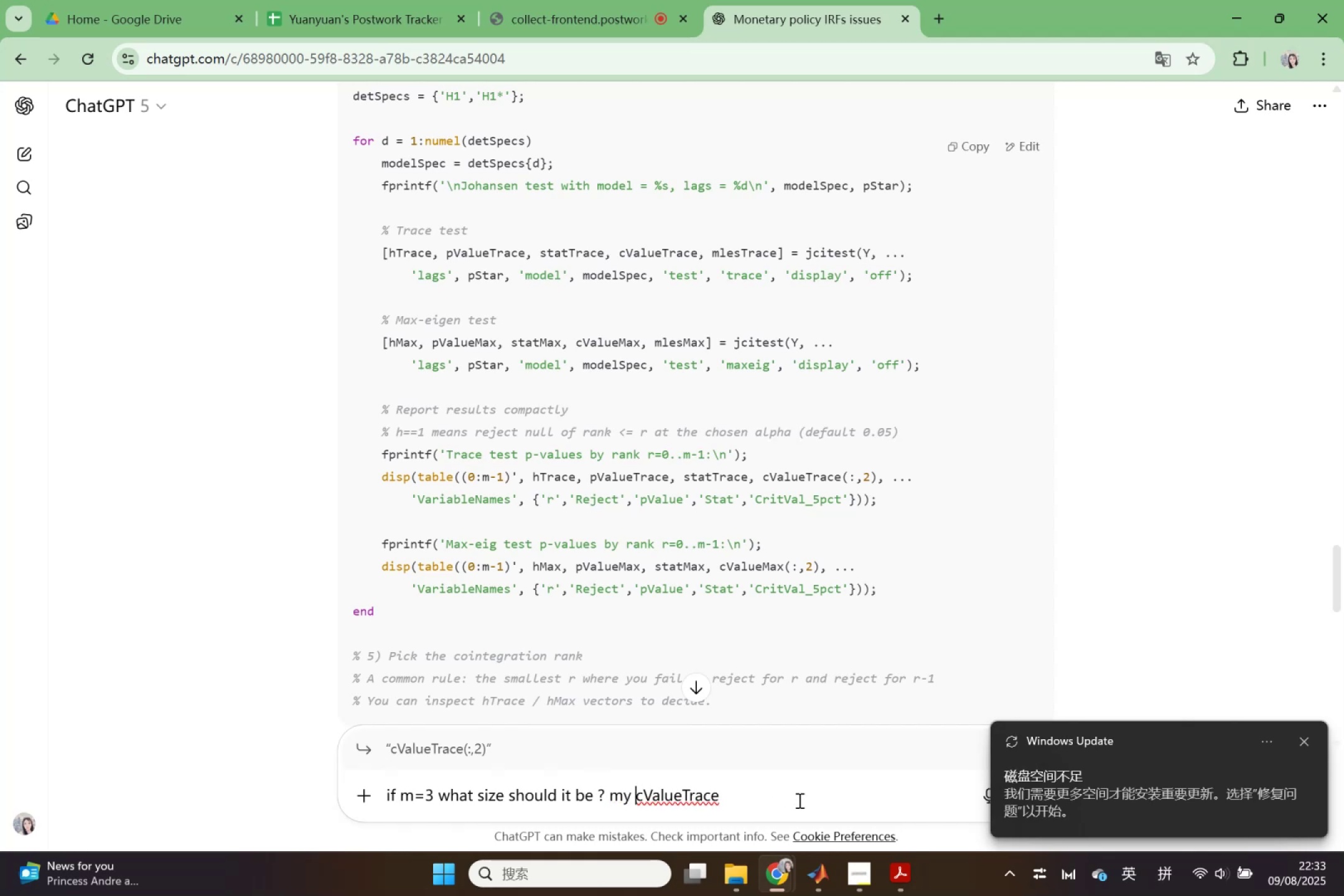 
left_click([798, 800])
 